 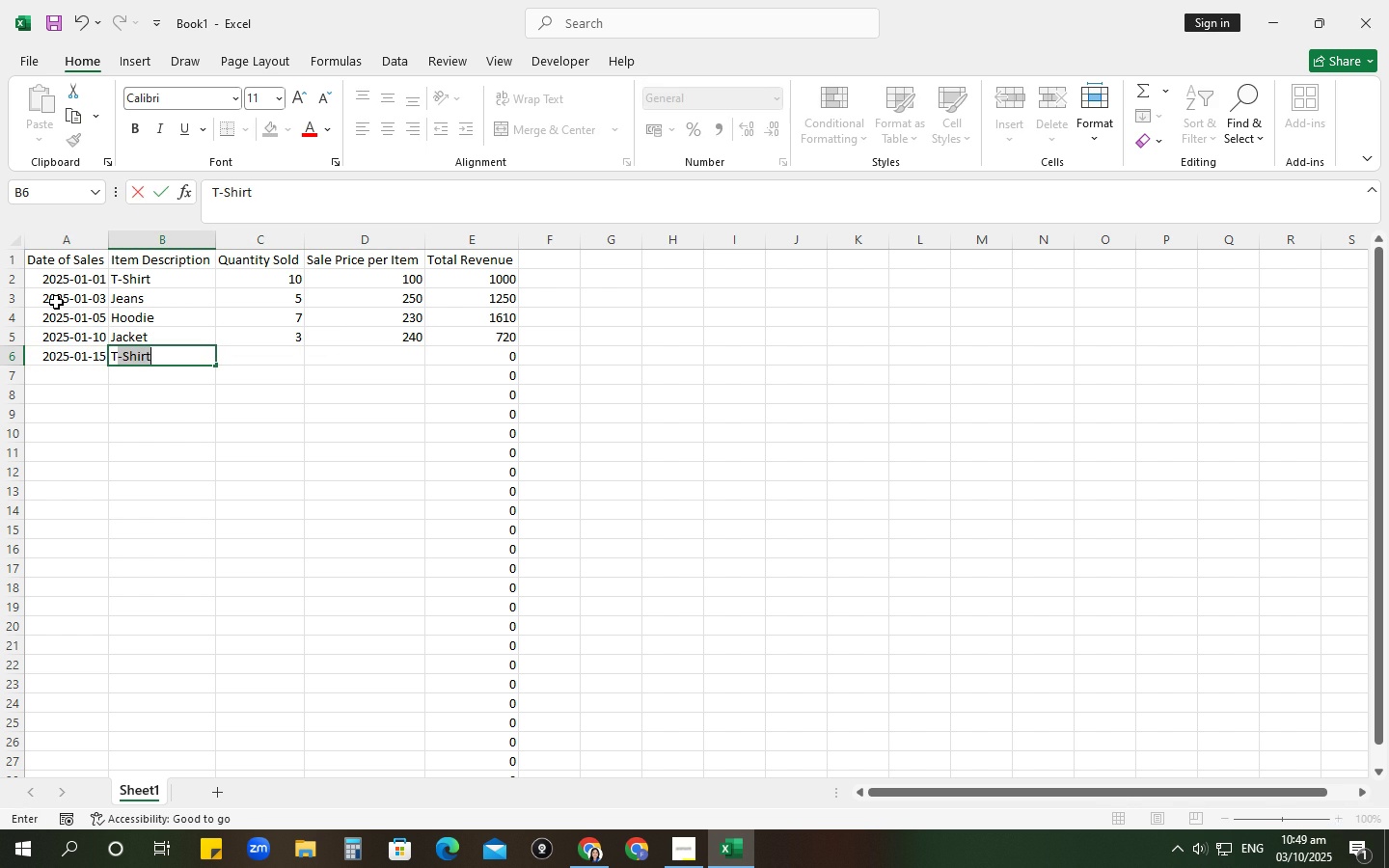 
key(Minus)
 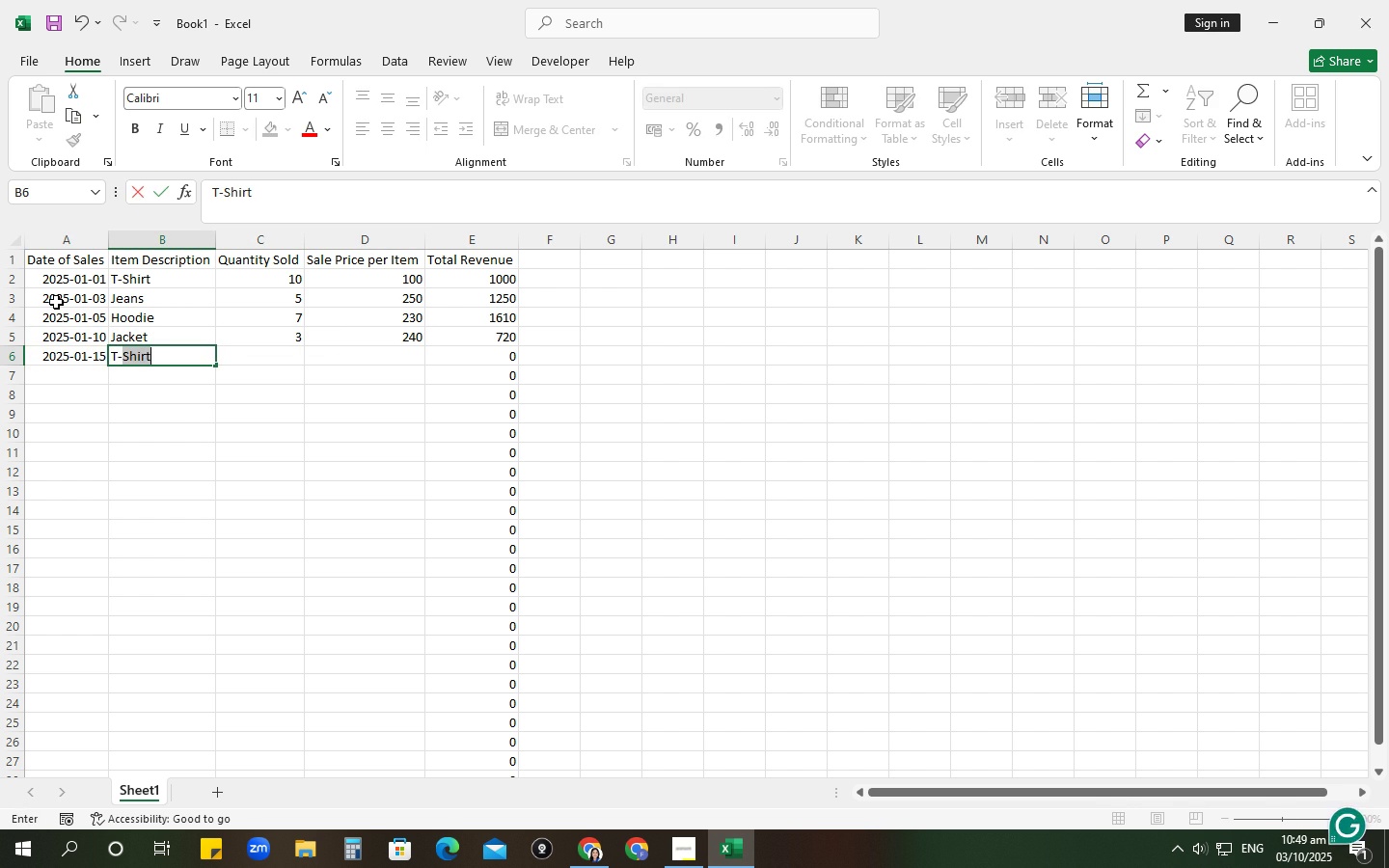 
key(Tab)
 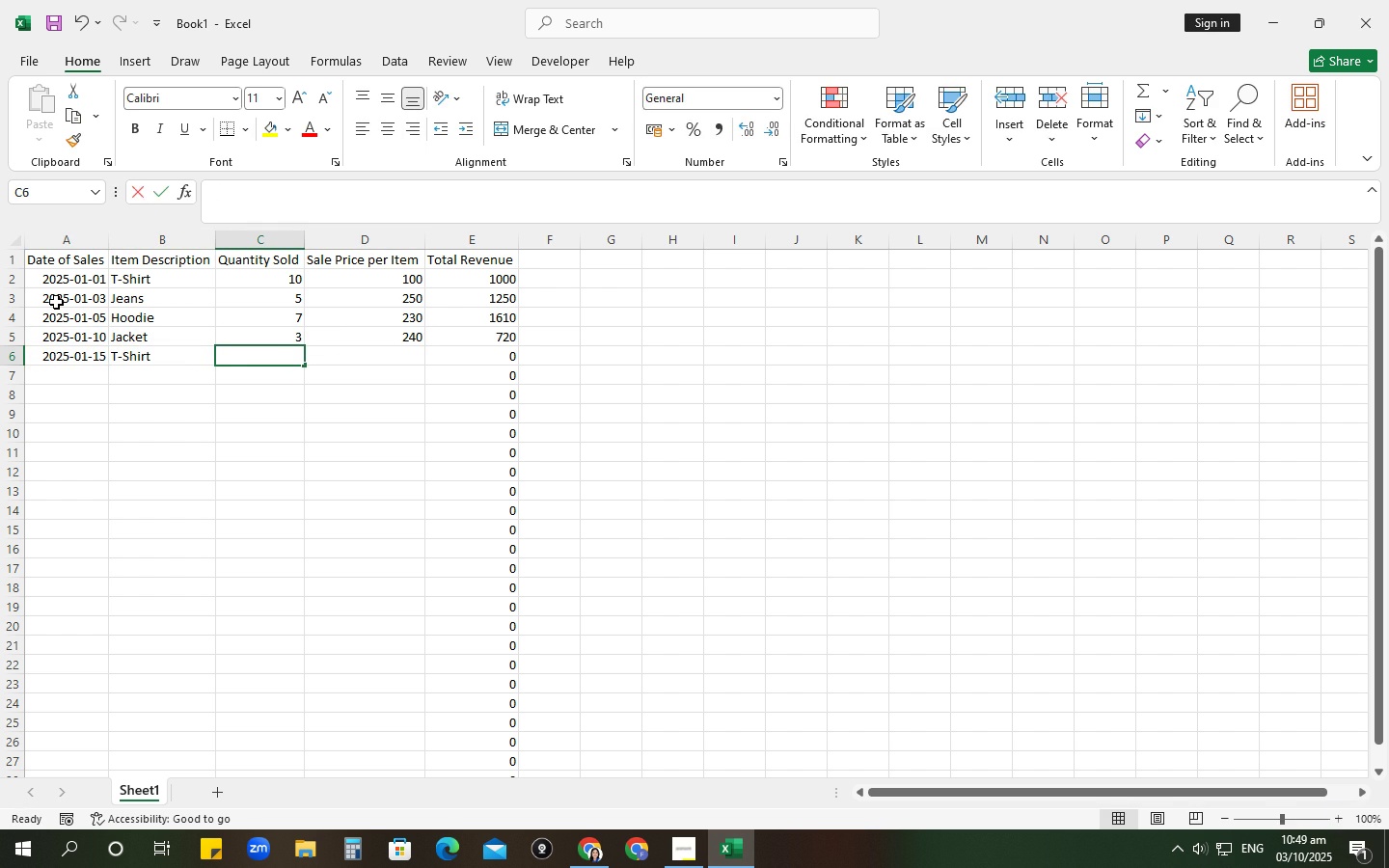 
key(Numpad1)
 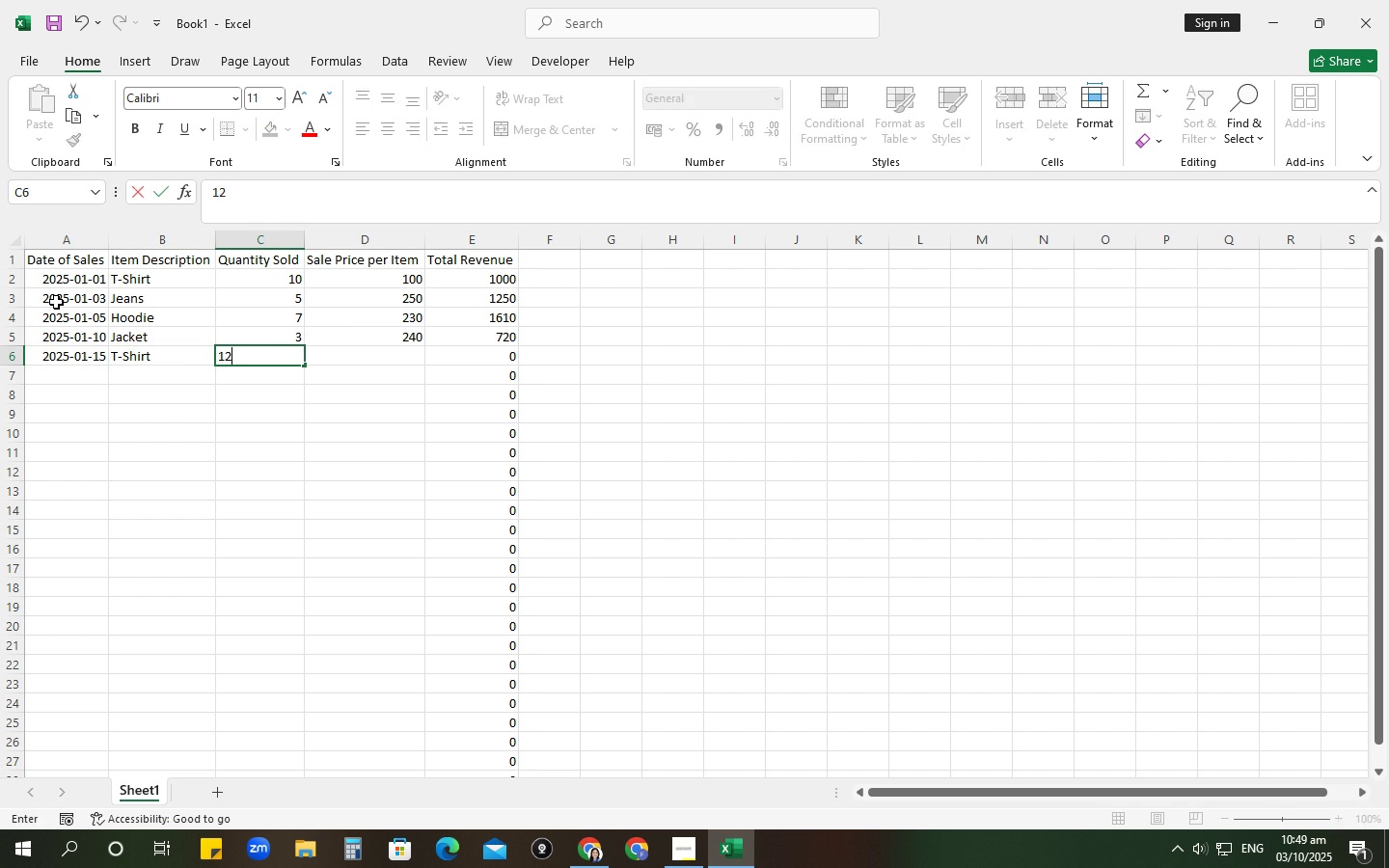 
key(Numpad2)
 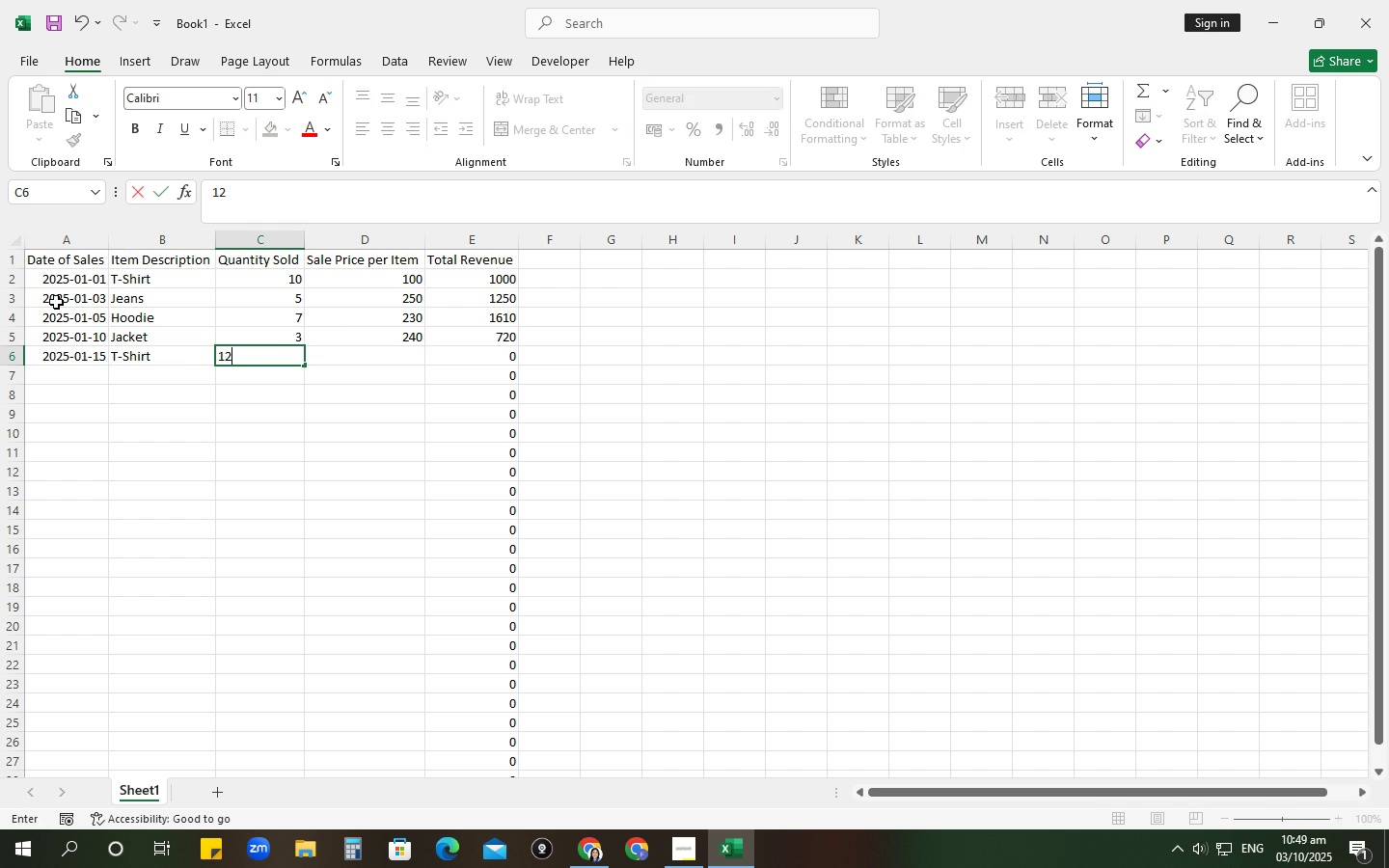 
key(Tab)
 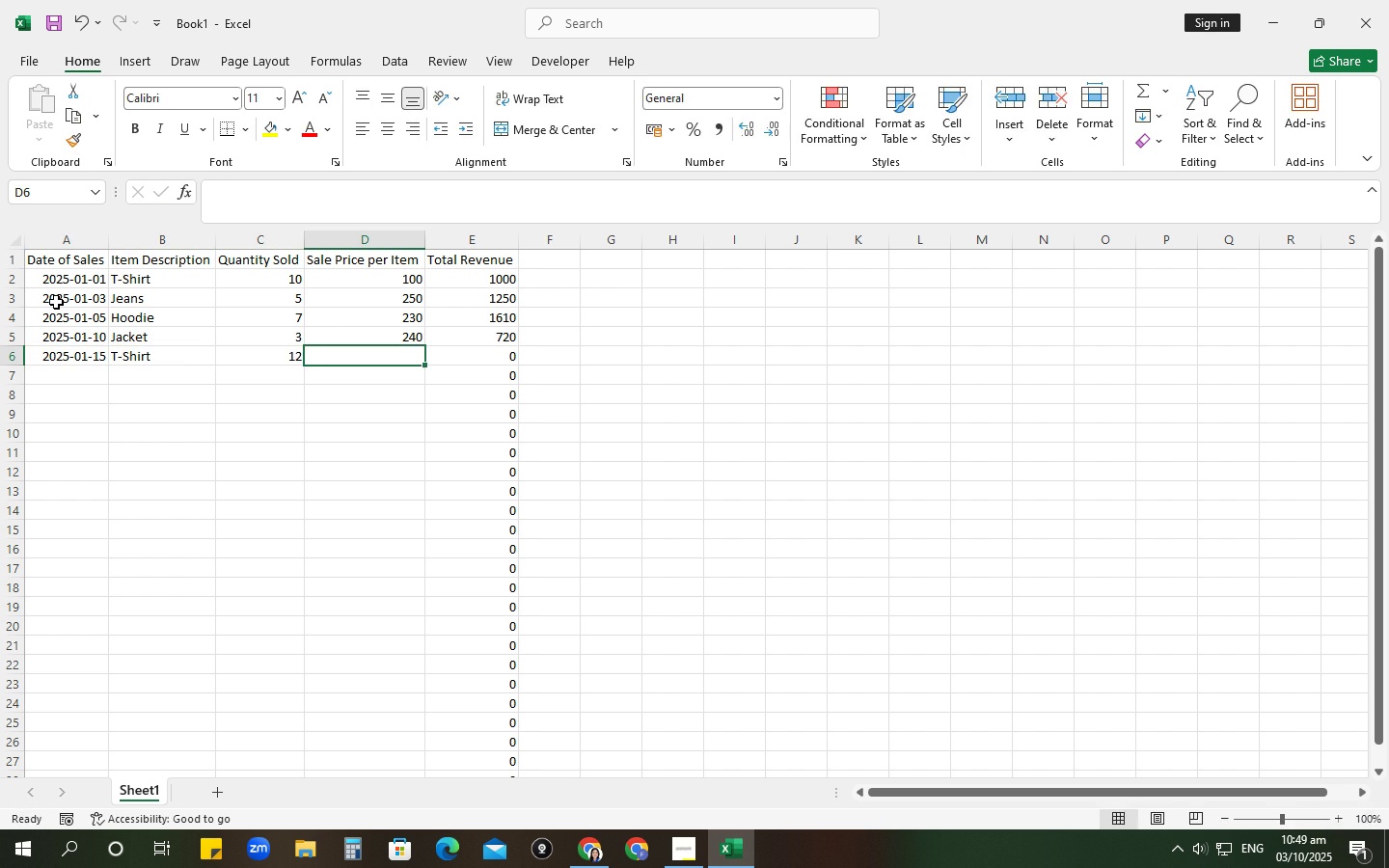 
key(Numpad1)
 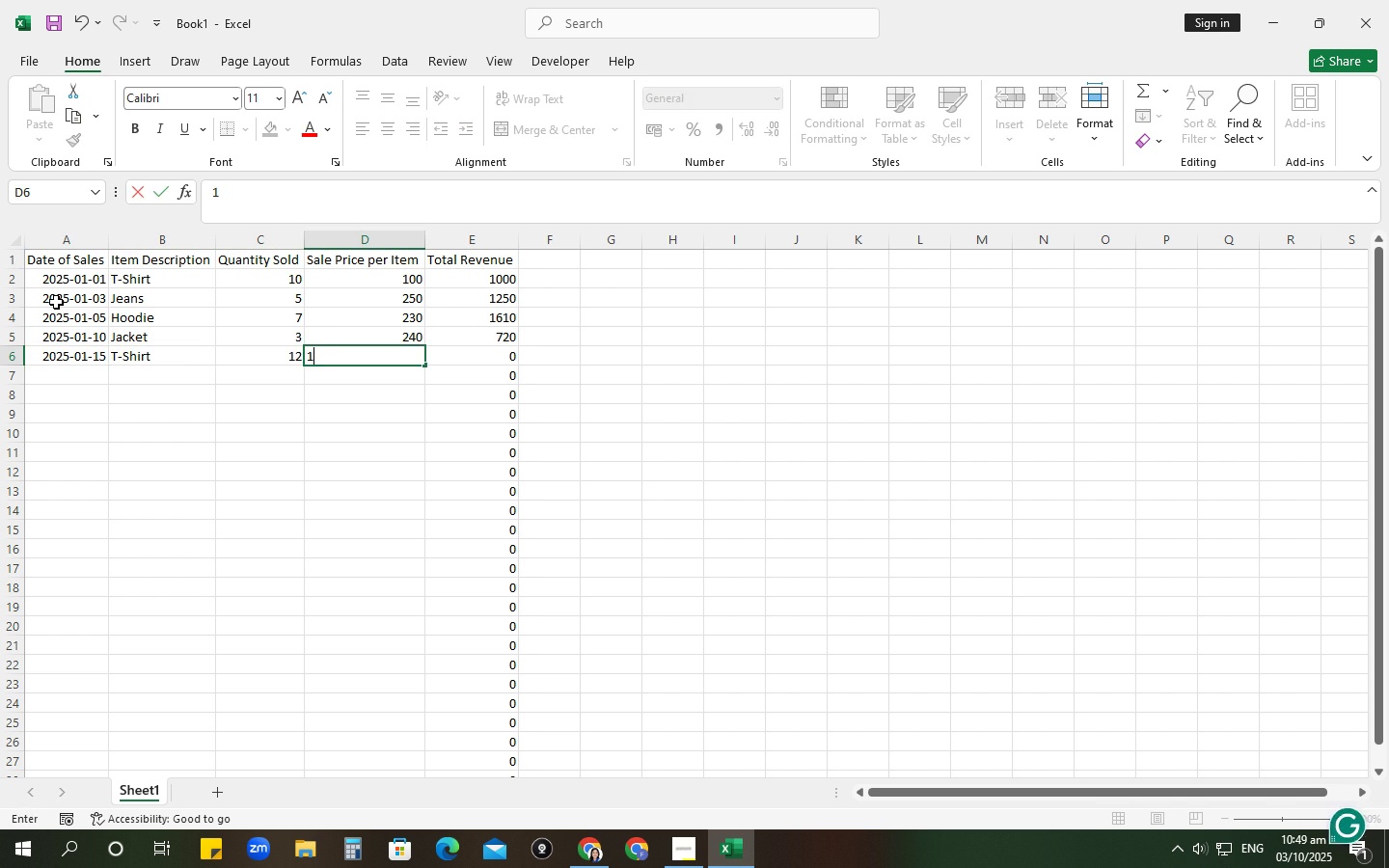 
key(Numpad0)
 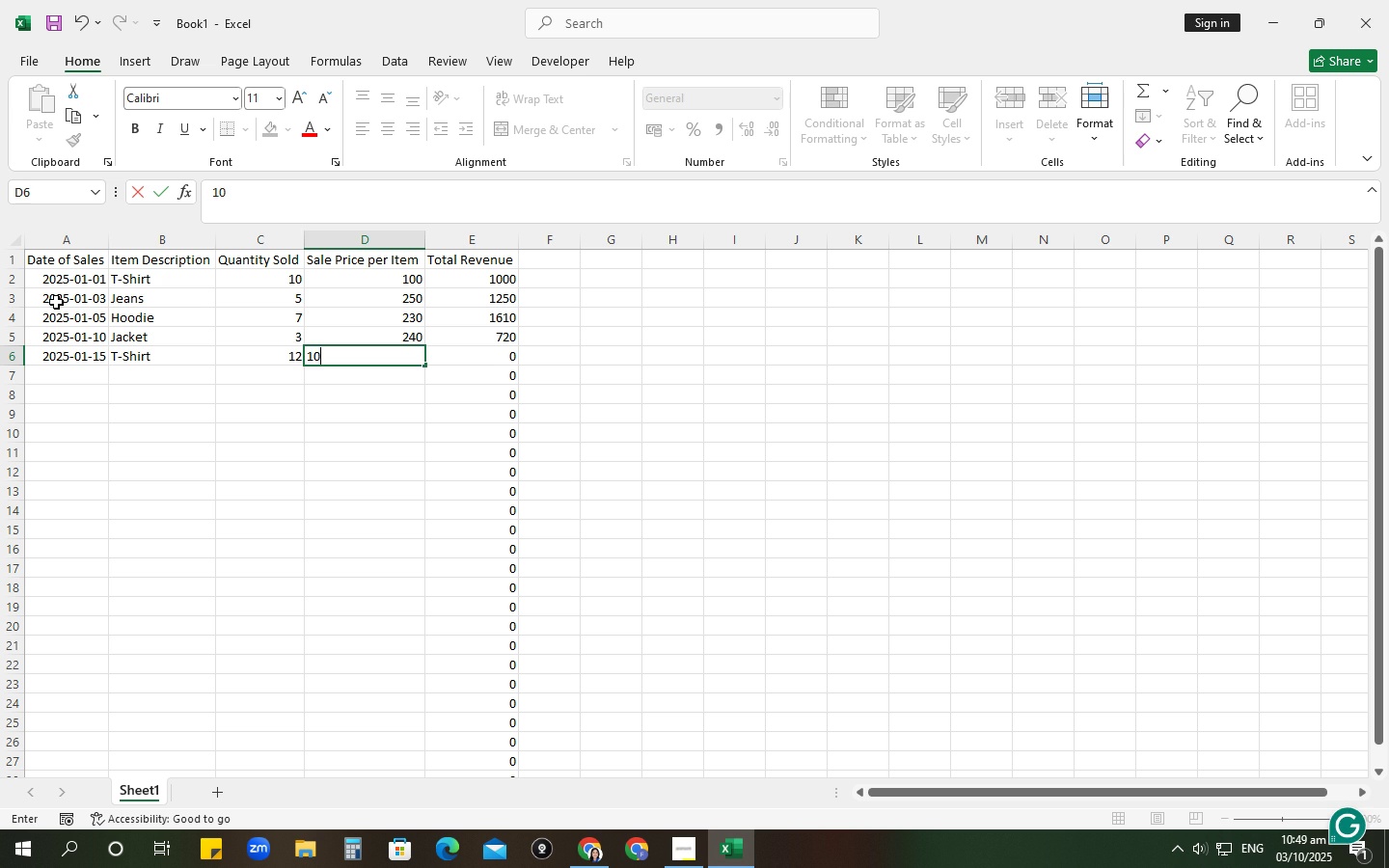 
key(Numpad0)
 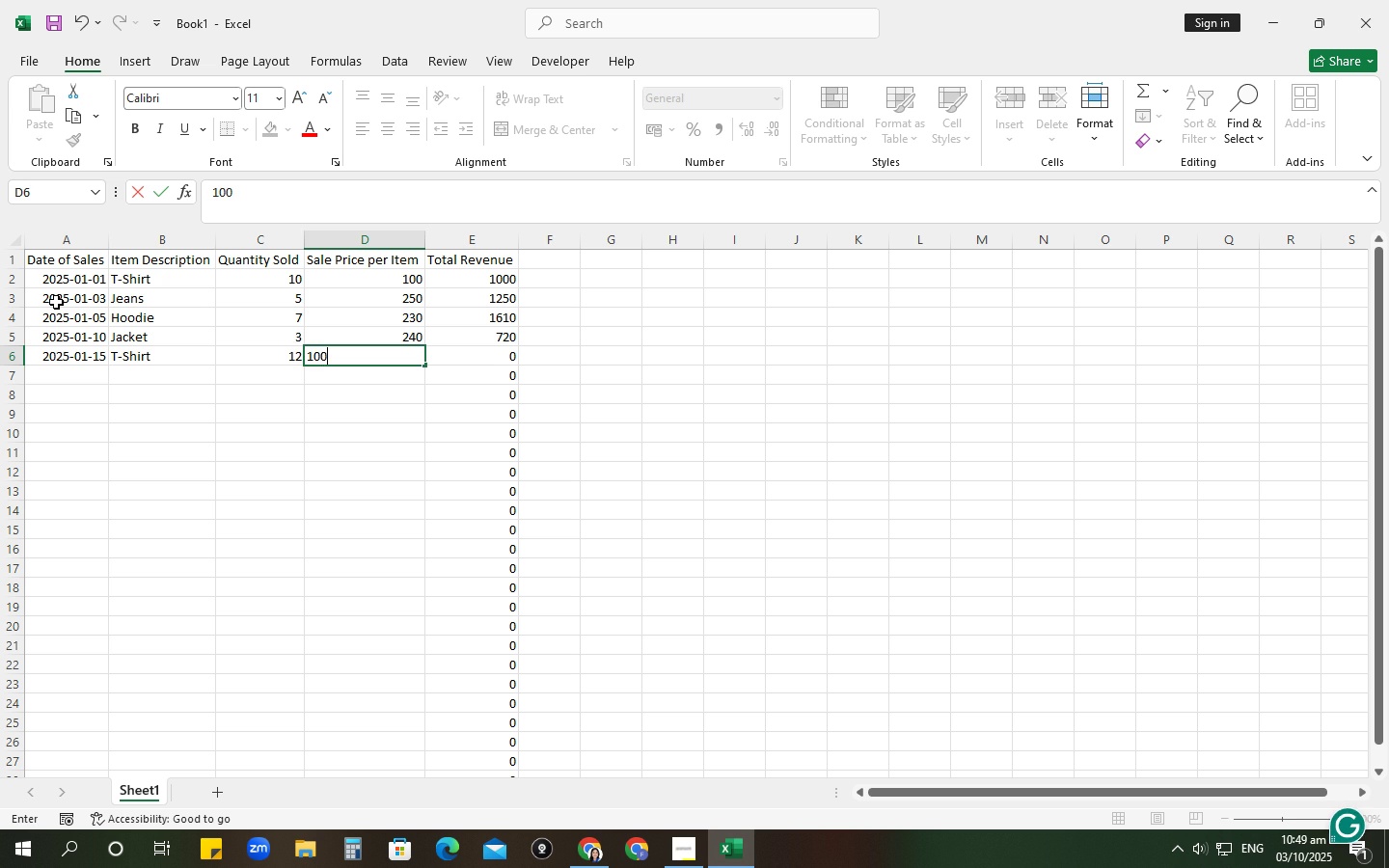 
key(NumpadEnter)
 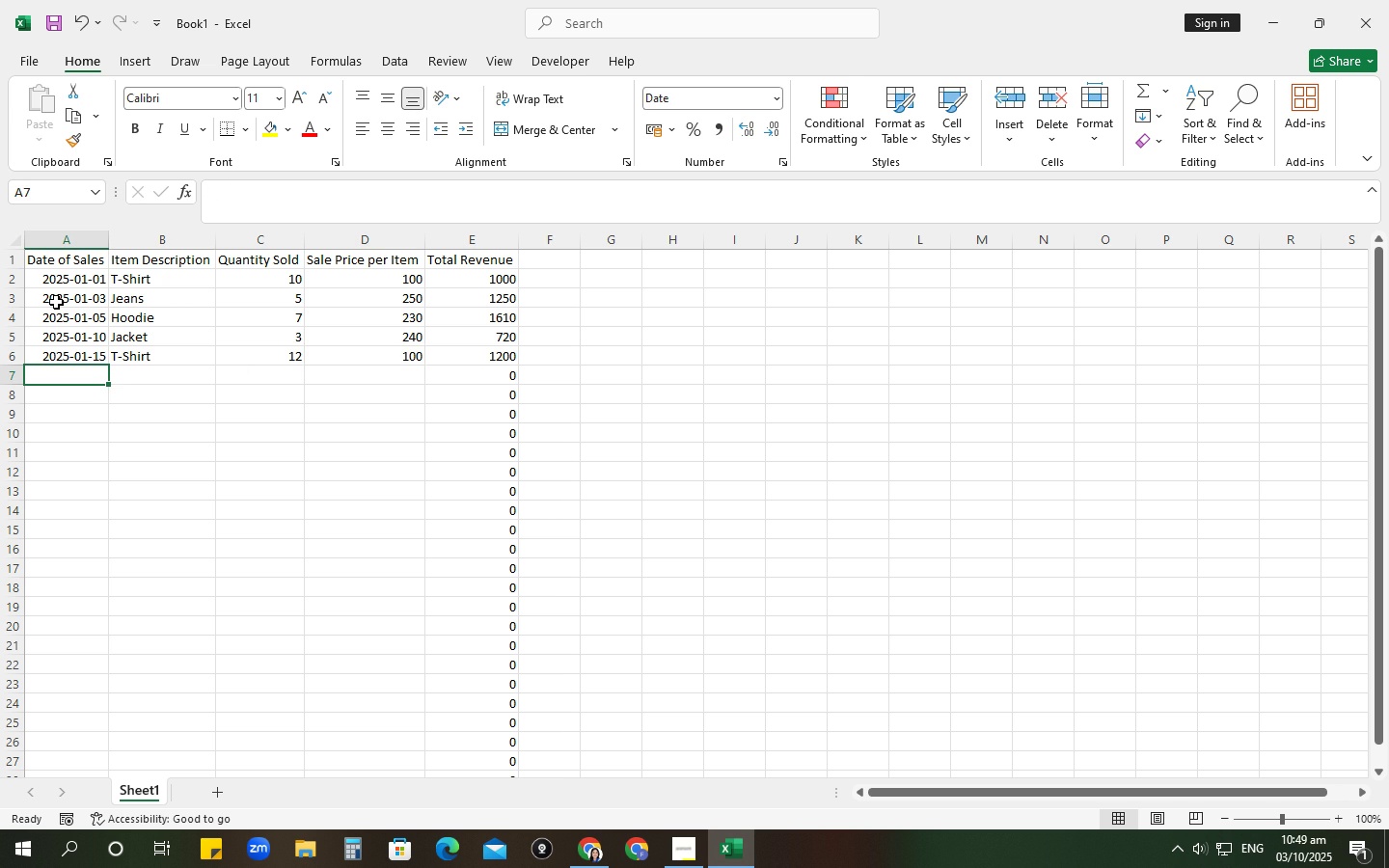 
type(01-02)
key(Tab)
type(Jea)
key(Tab)
type(8)
key(Tab)
type(250)
key(NumpadEnter)
 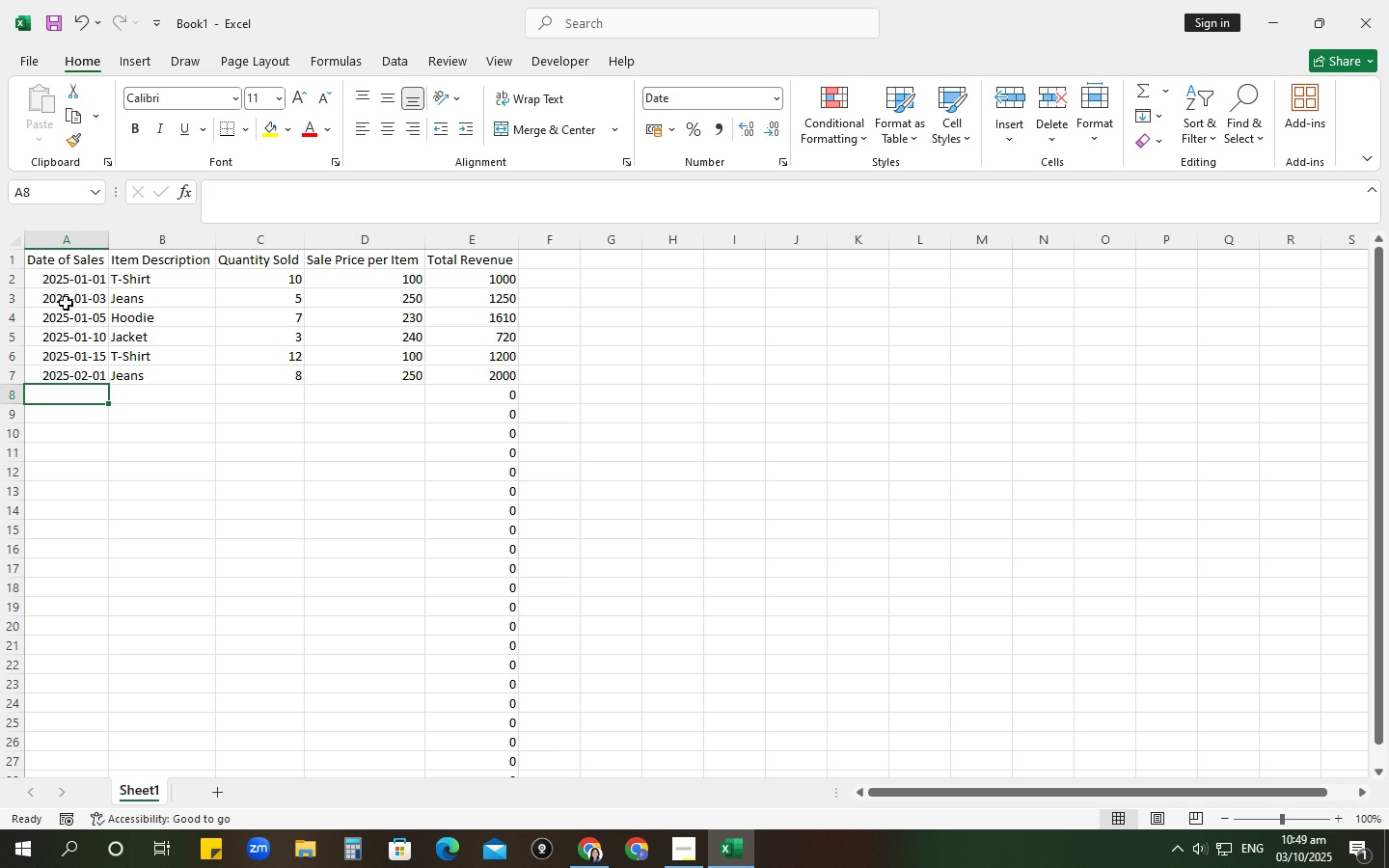 
key(Numpad0)
 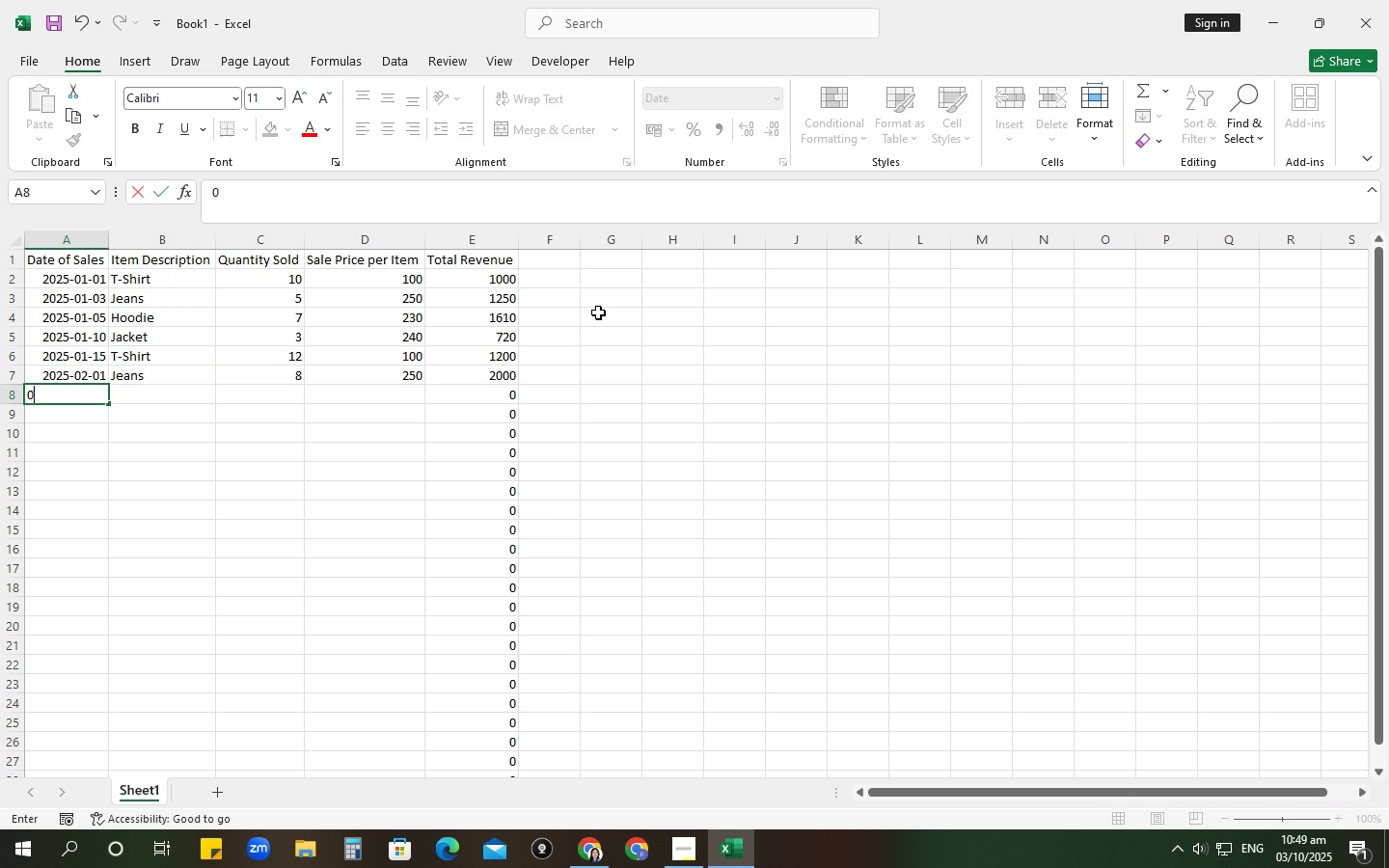 
key(Numpad3)
 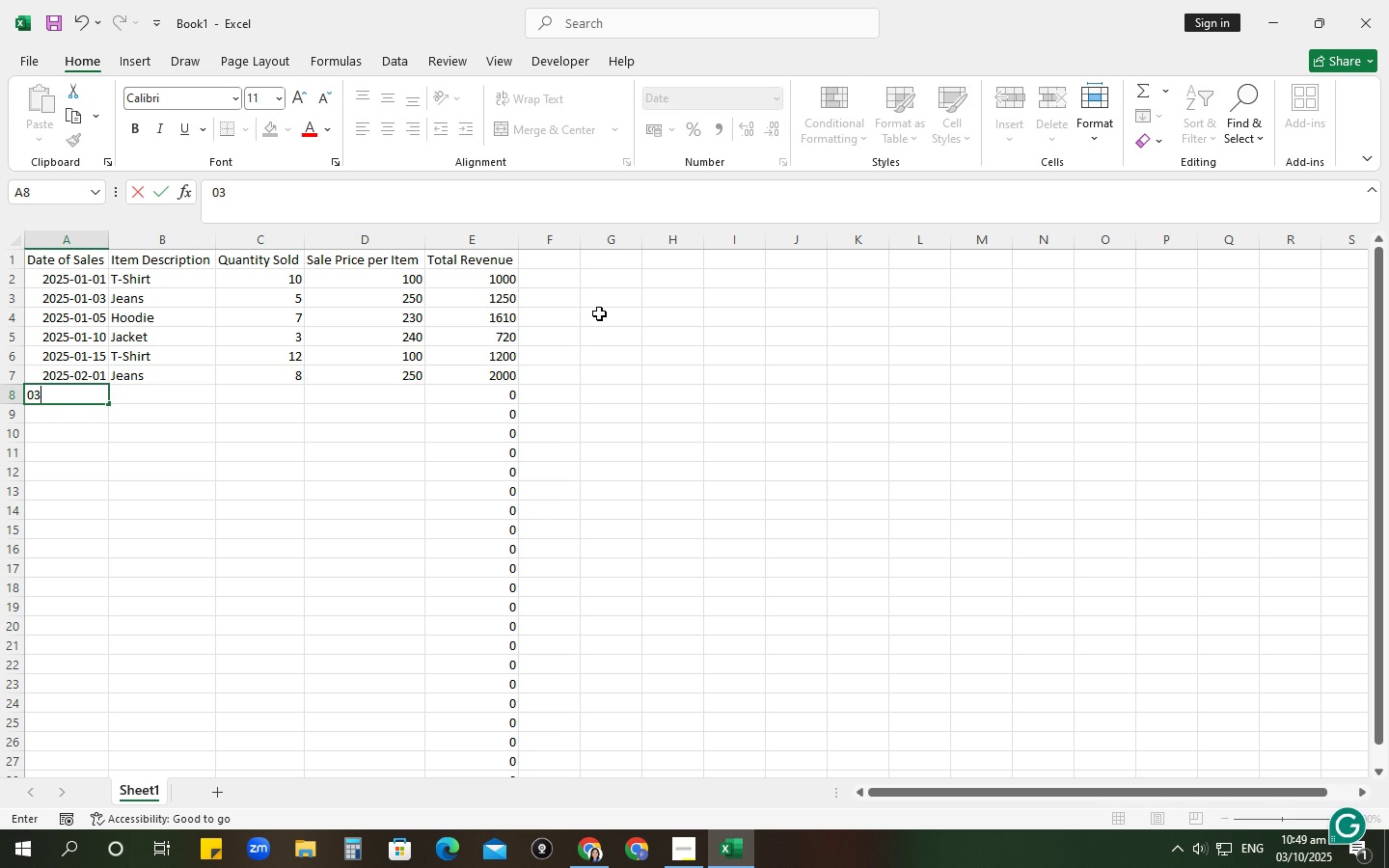 
key(NumpadSubtract)
 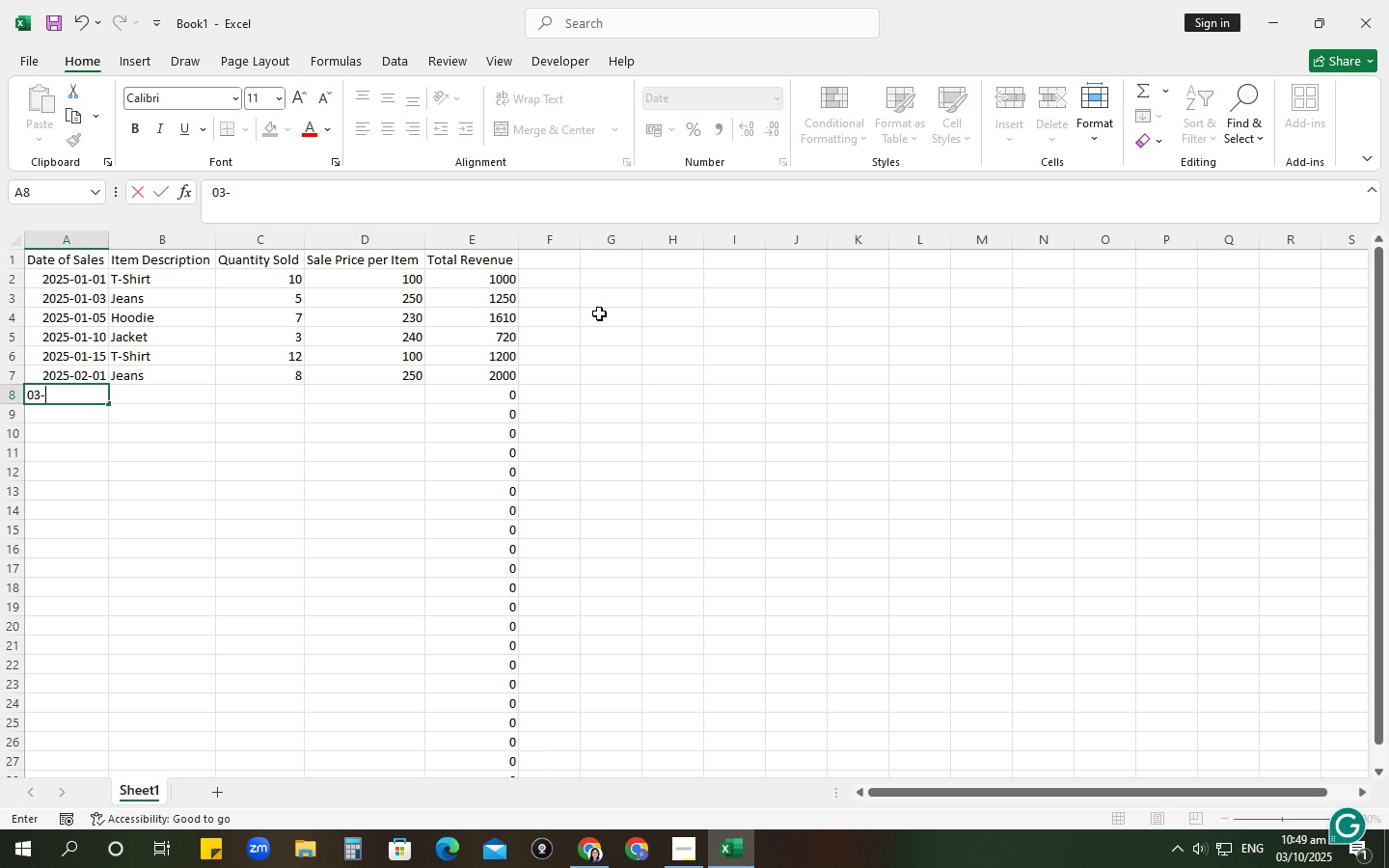 
key(Numpad0)
 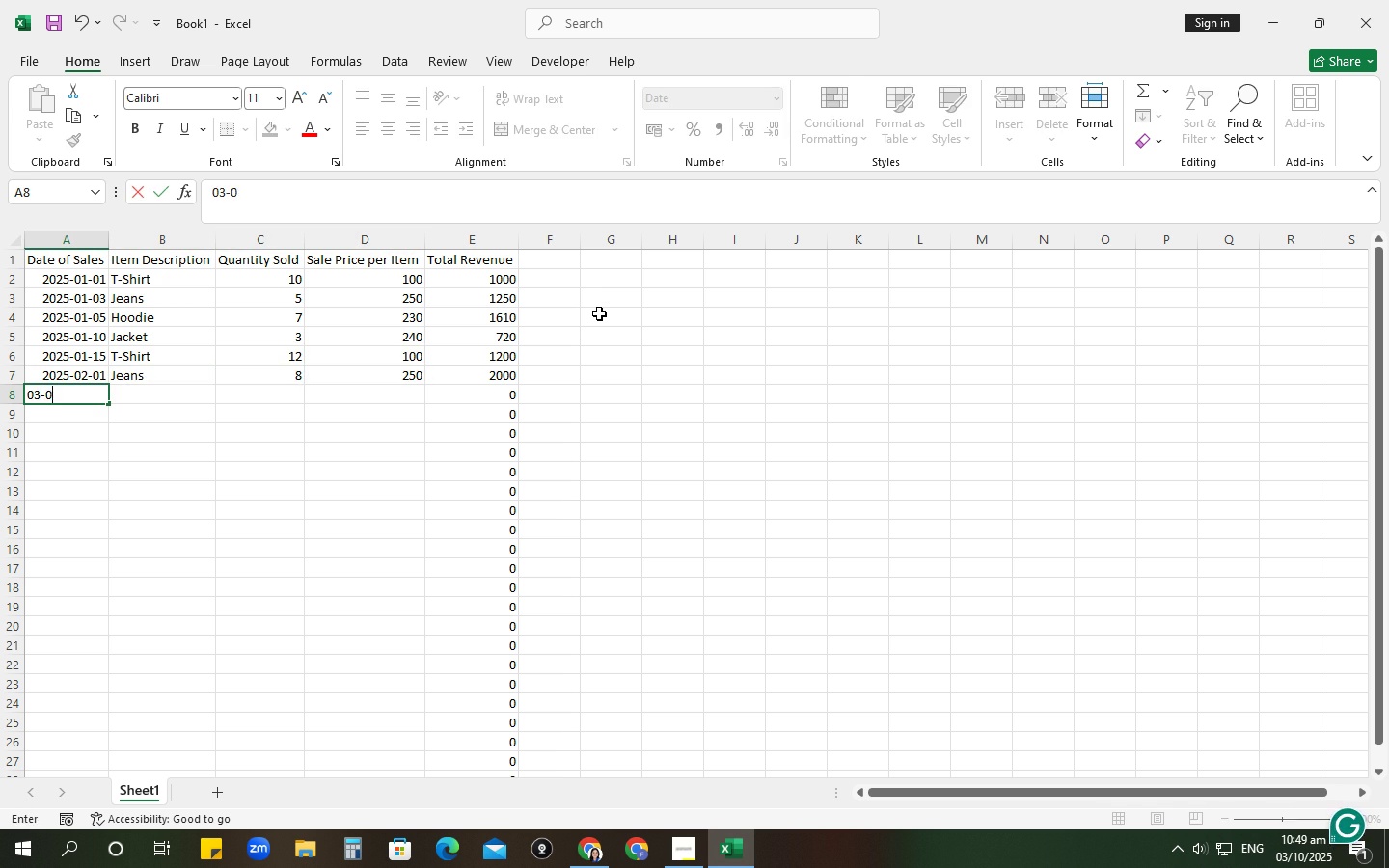 
key(Numpad2)
 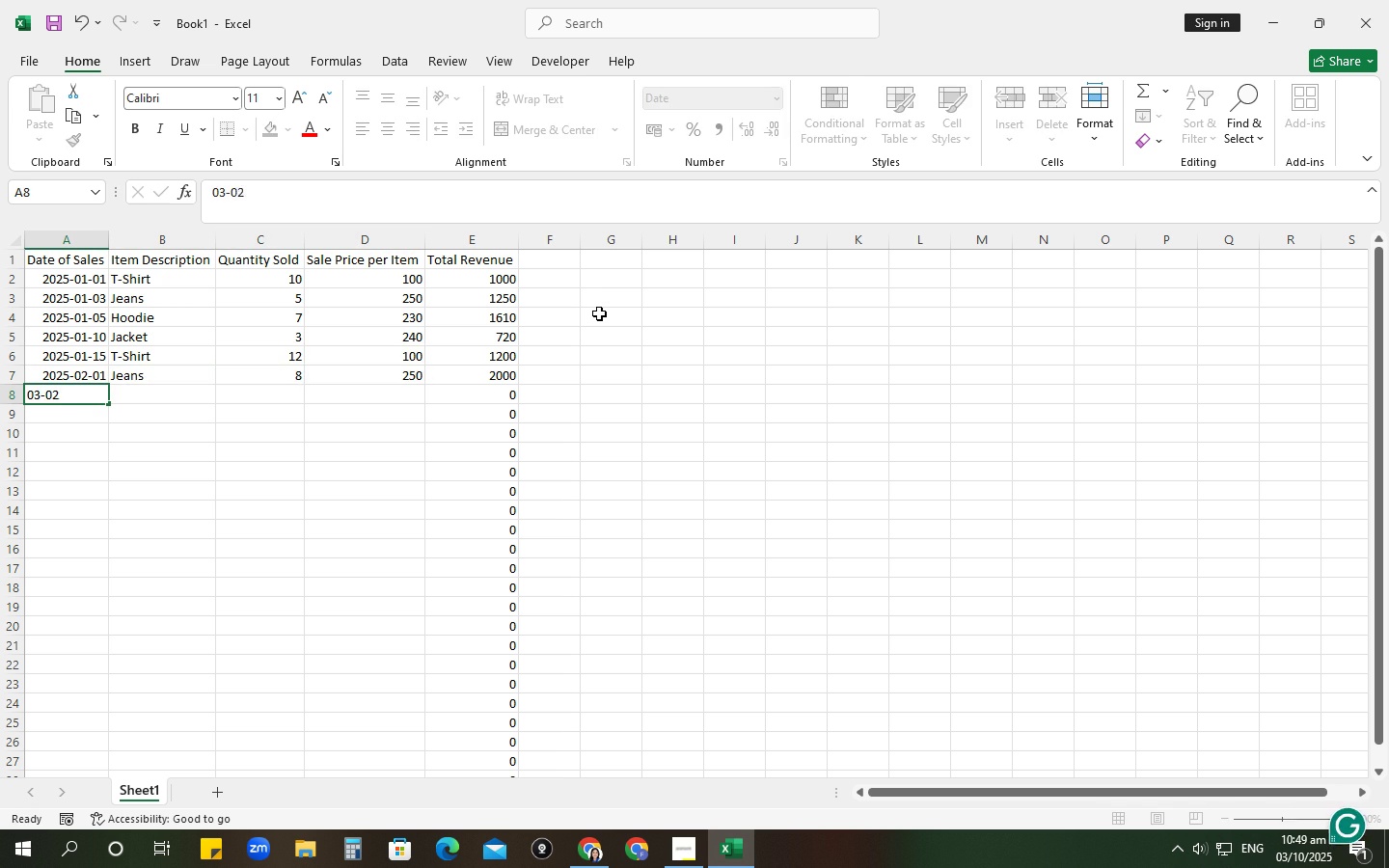 
key(Tab)
 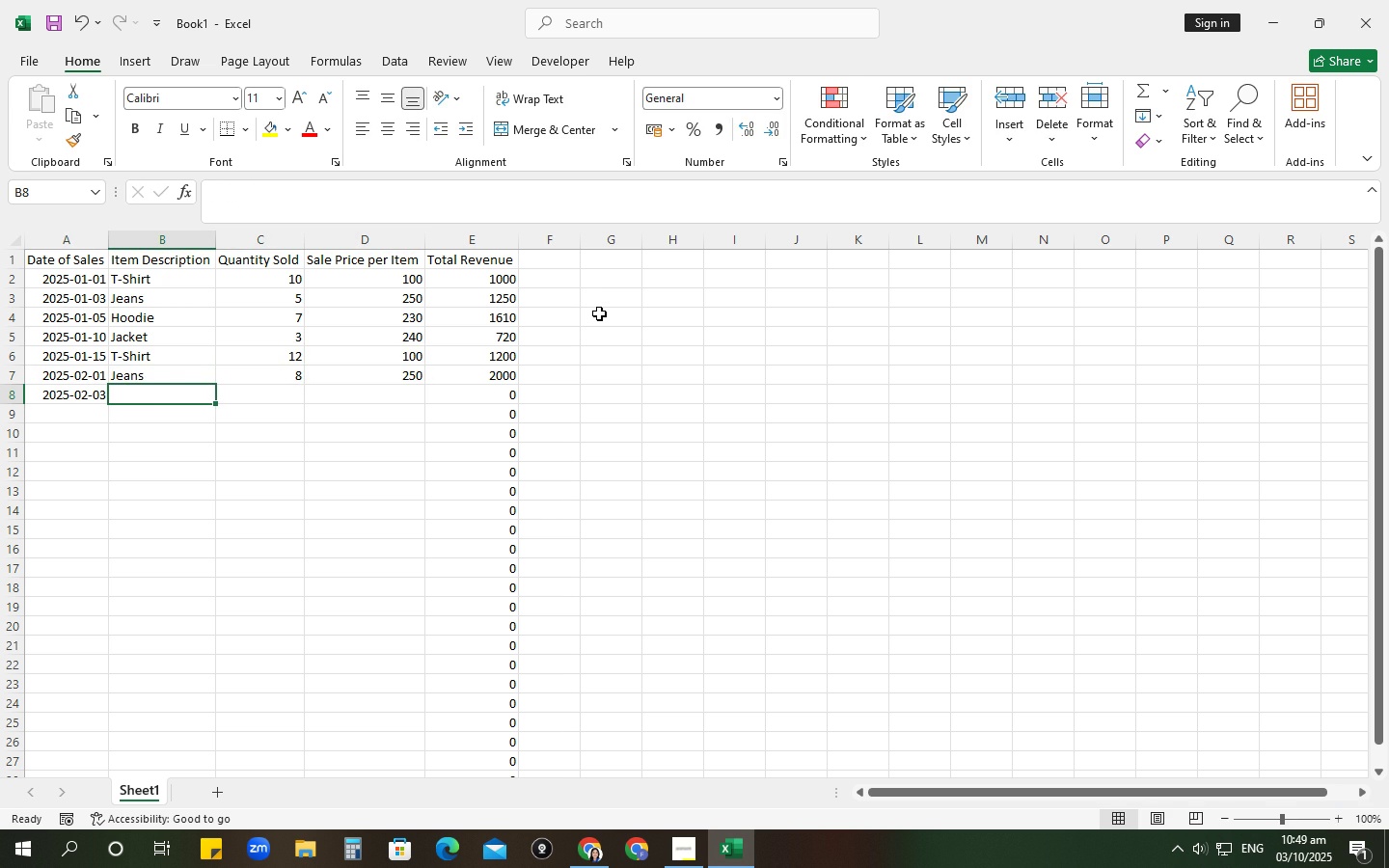 
key(Shift+ShiftRight)
 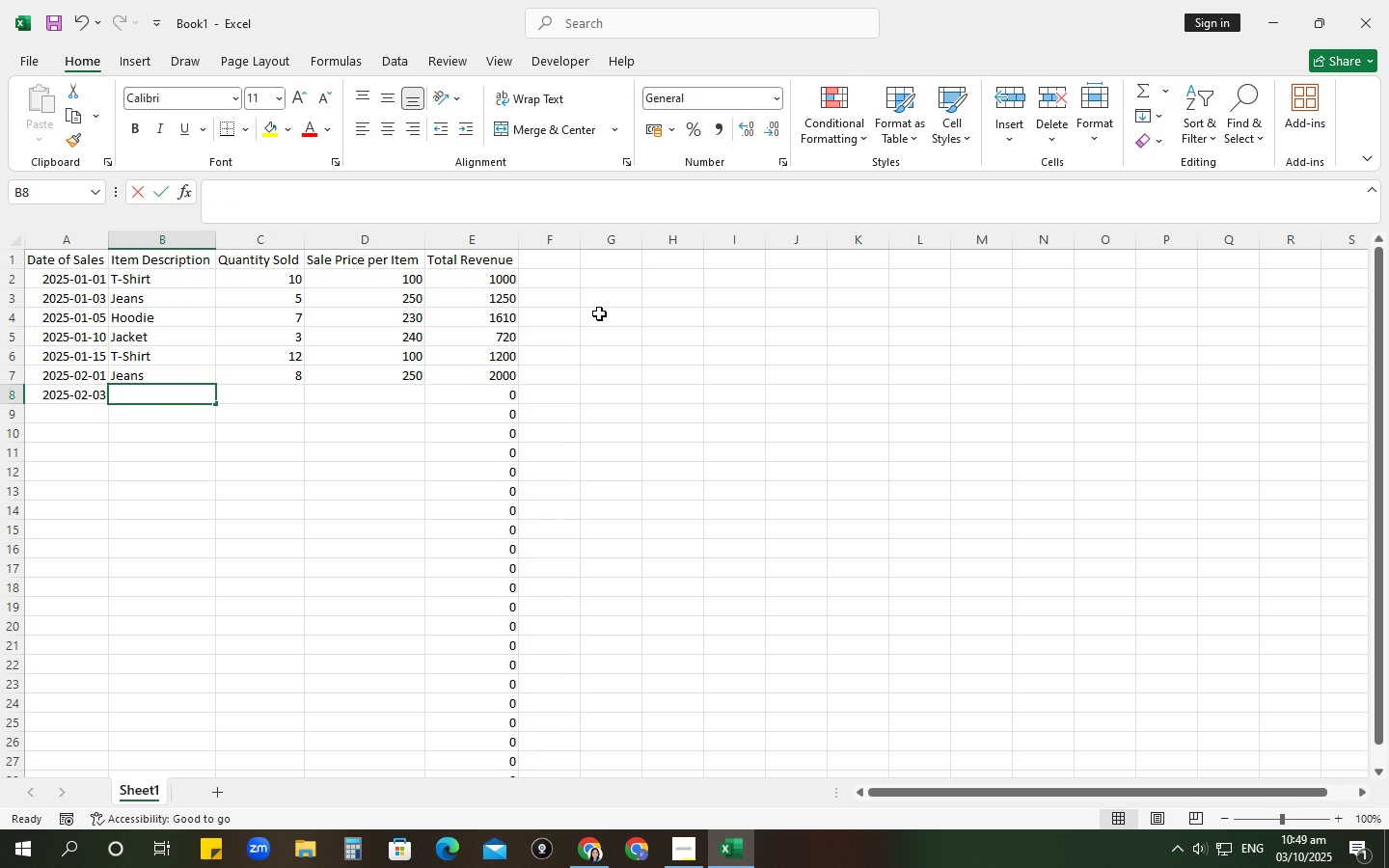 
key(Shift+H)
 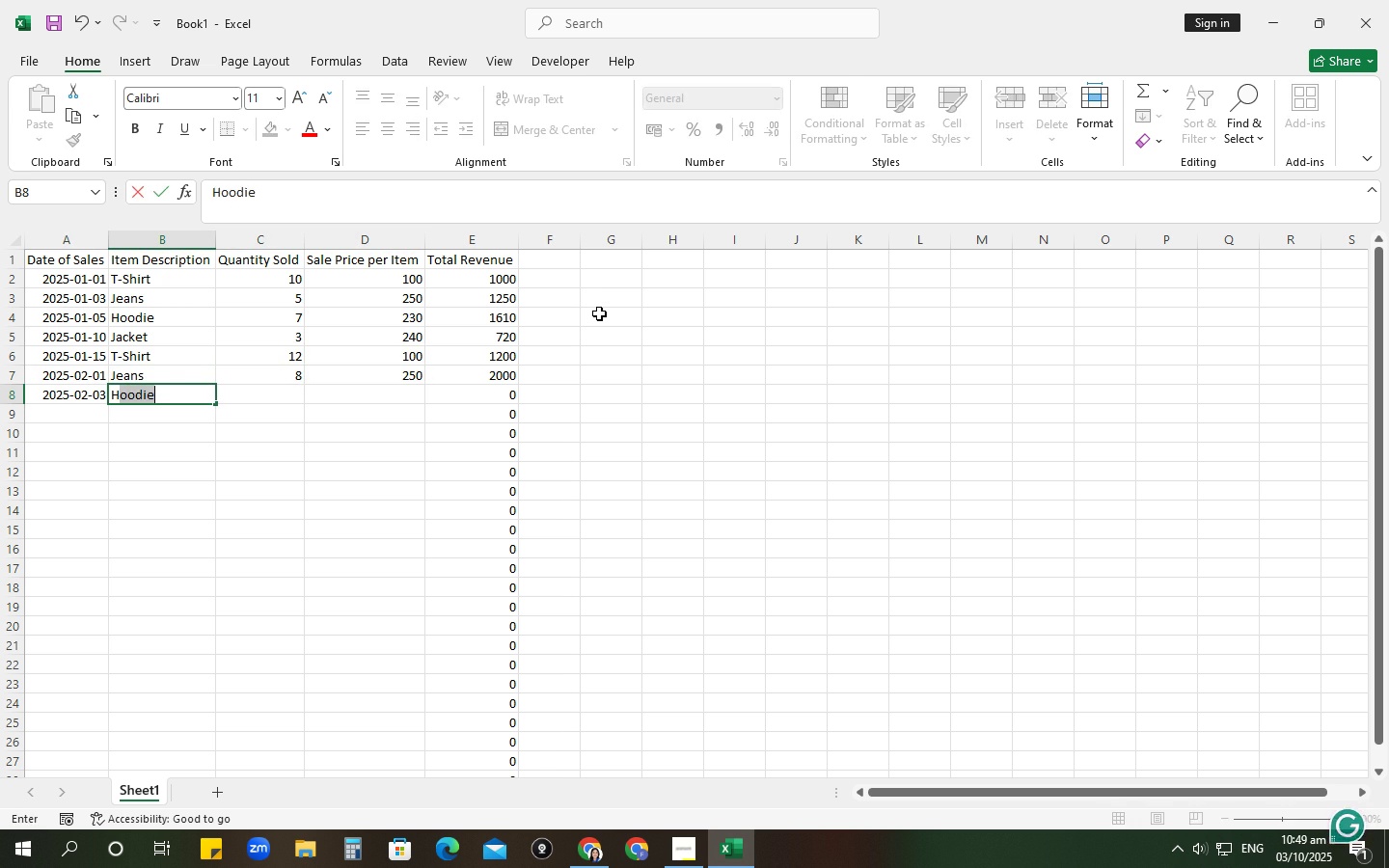 
key(Tab)
 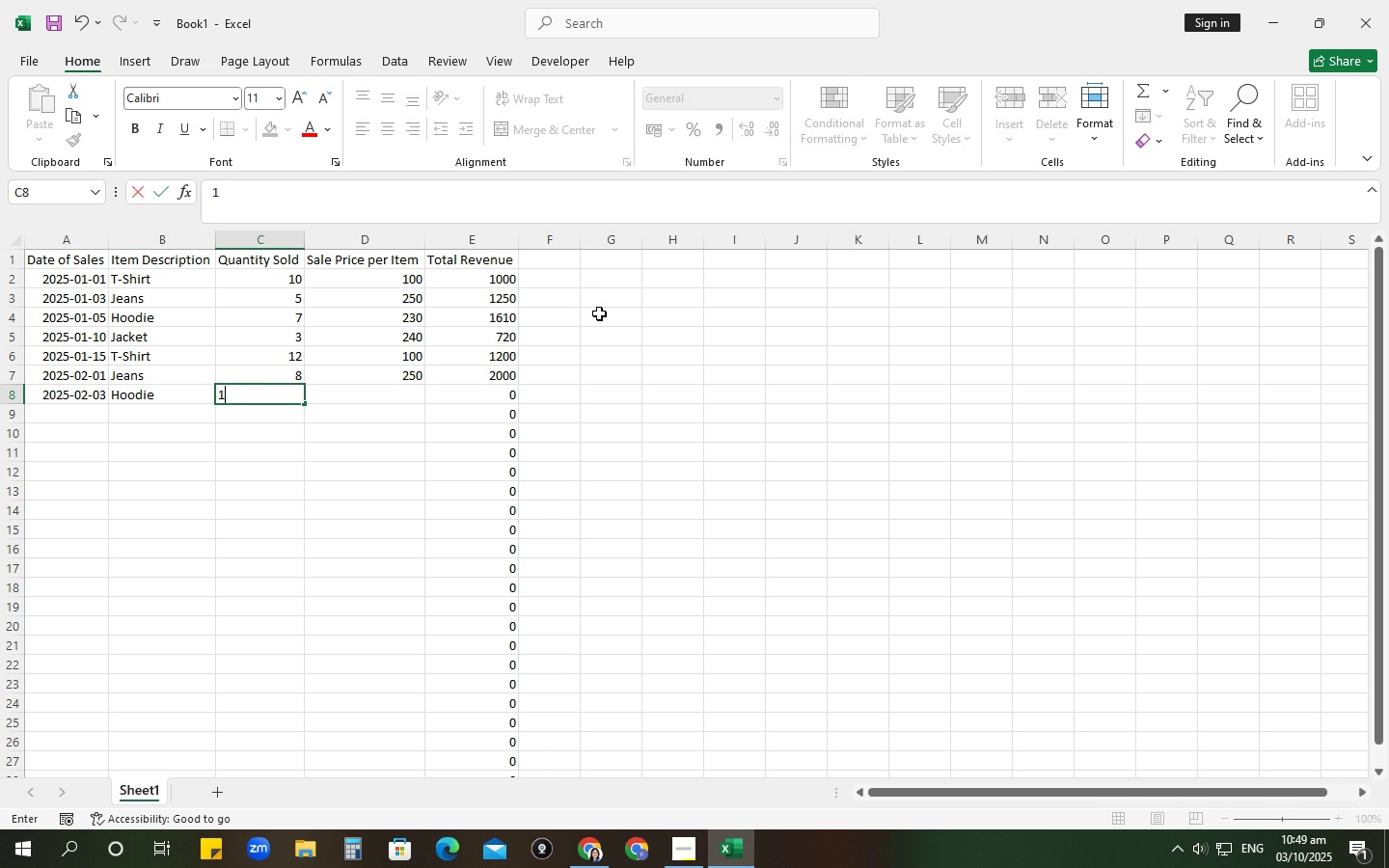 
key(Numpad1)
 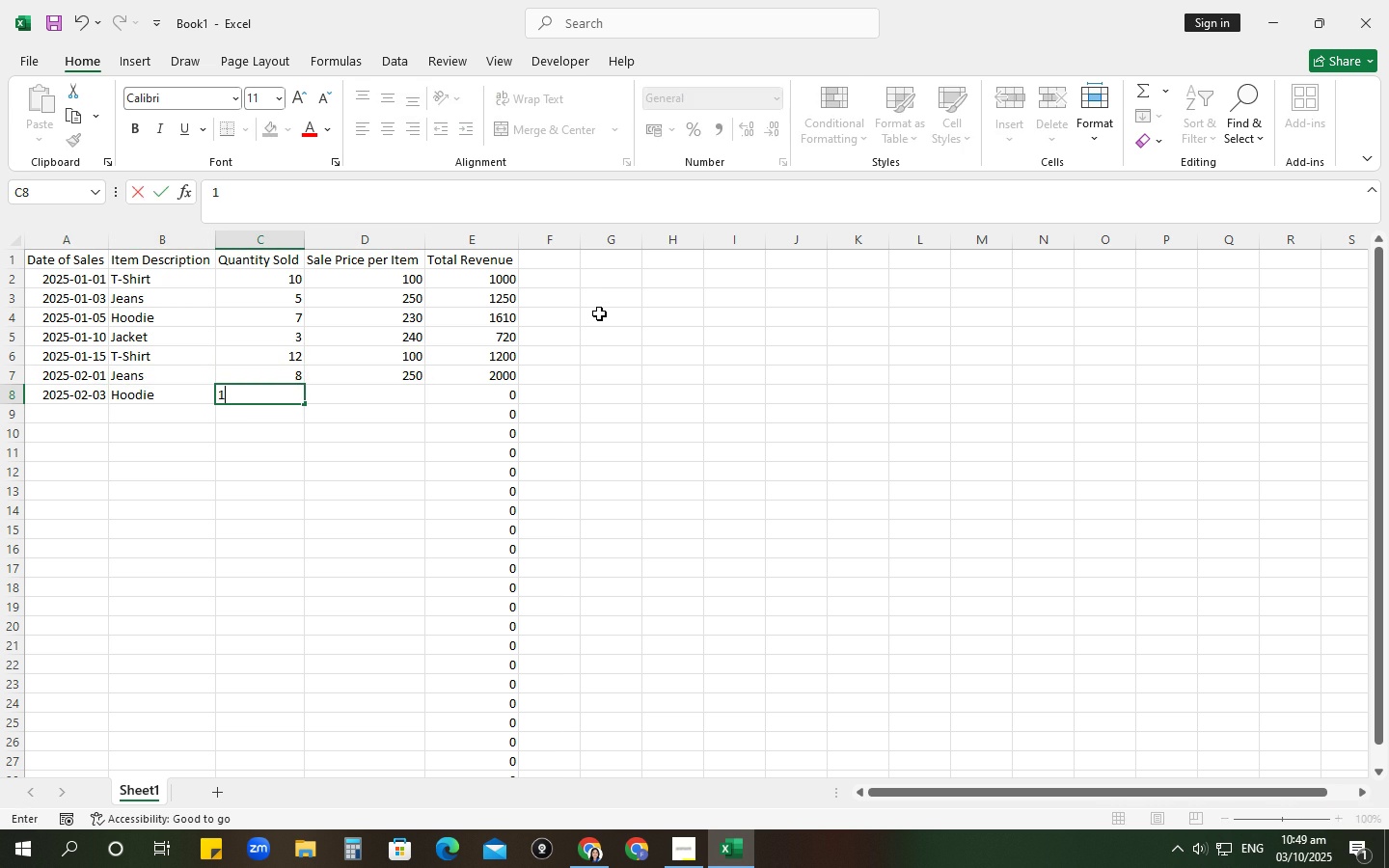 
key(Numpad0)
 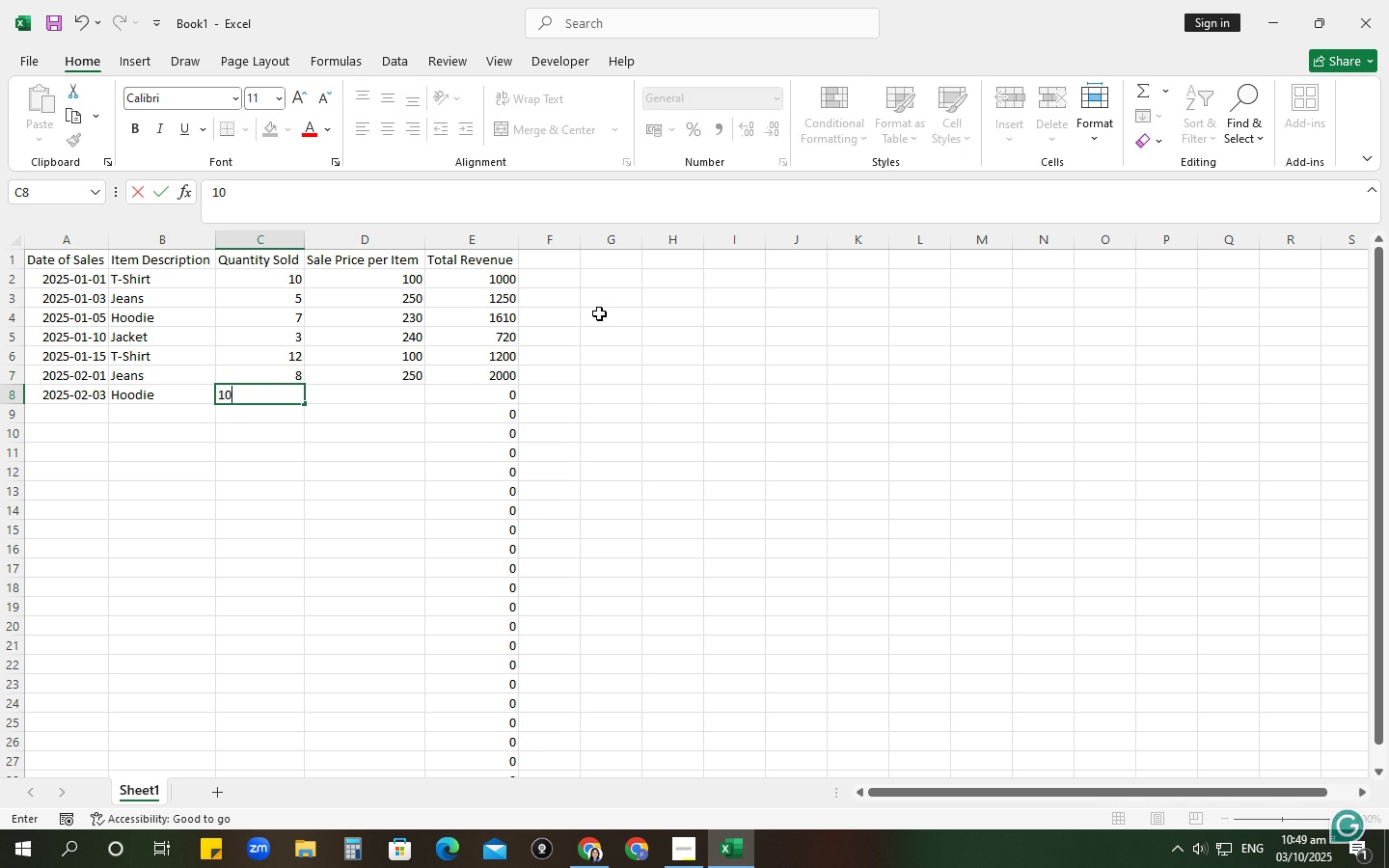 
key(Tab)
 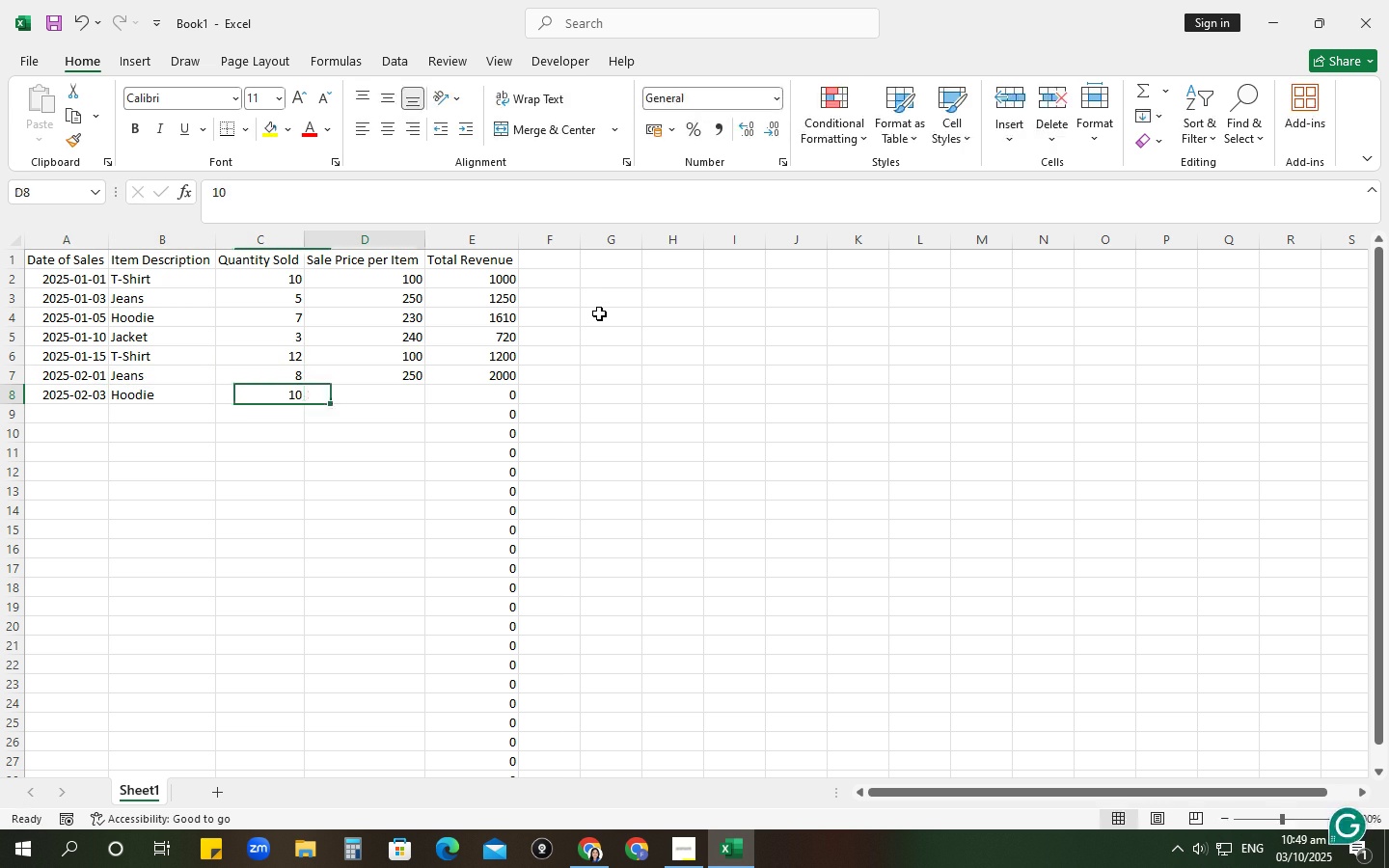 
key(Numpad2)
 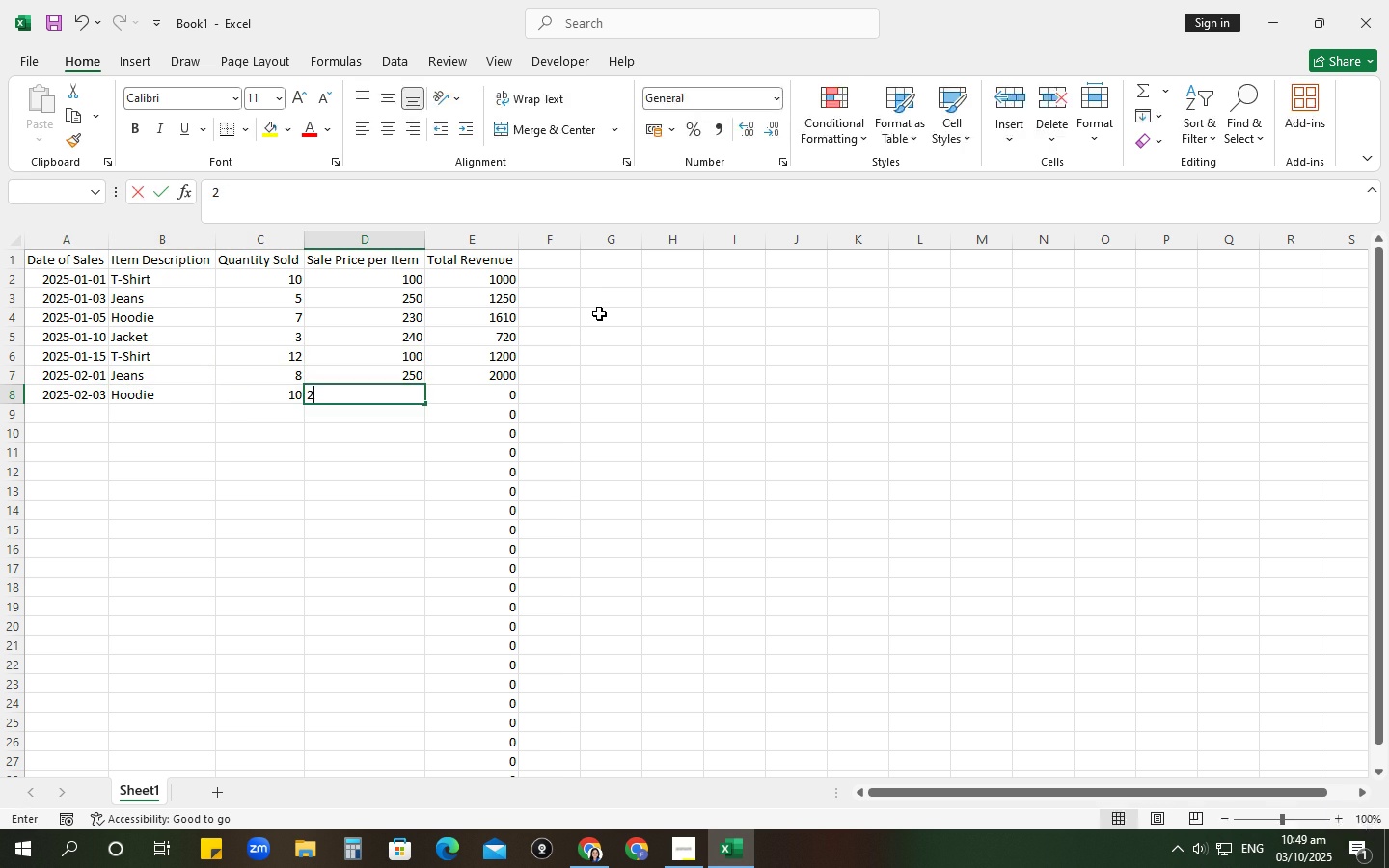 
key(Numpad3)
 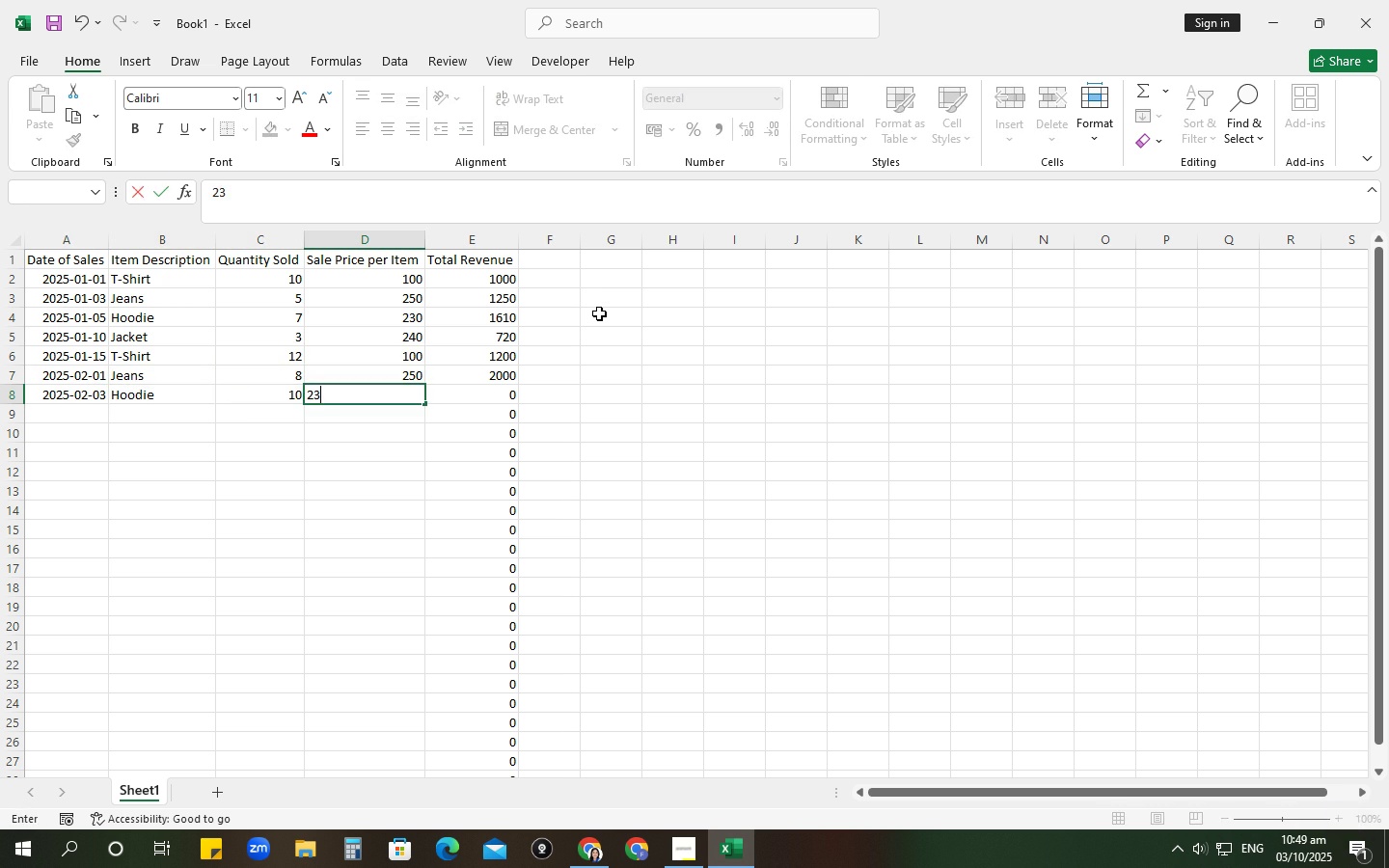 
key(Numpad0)
 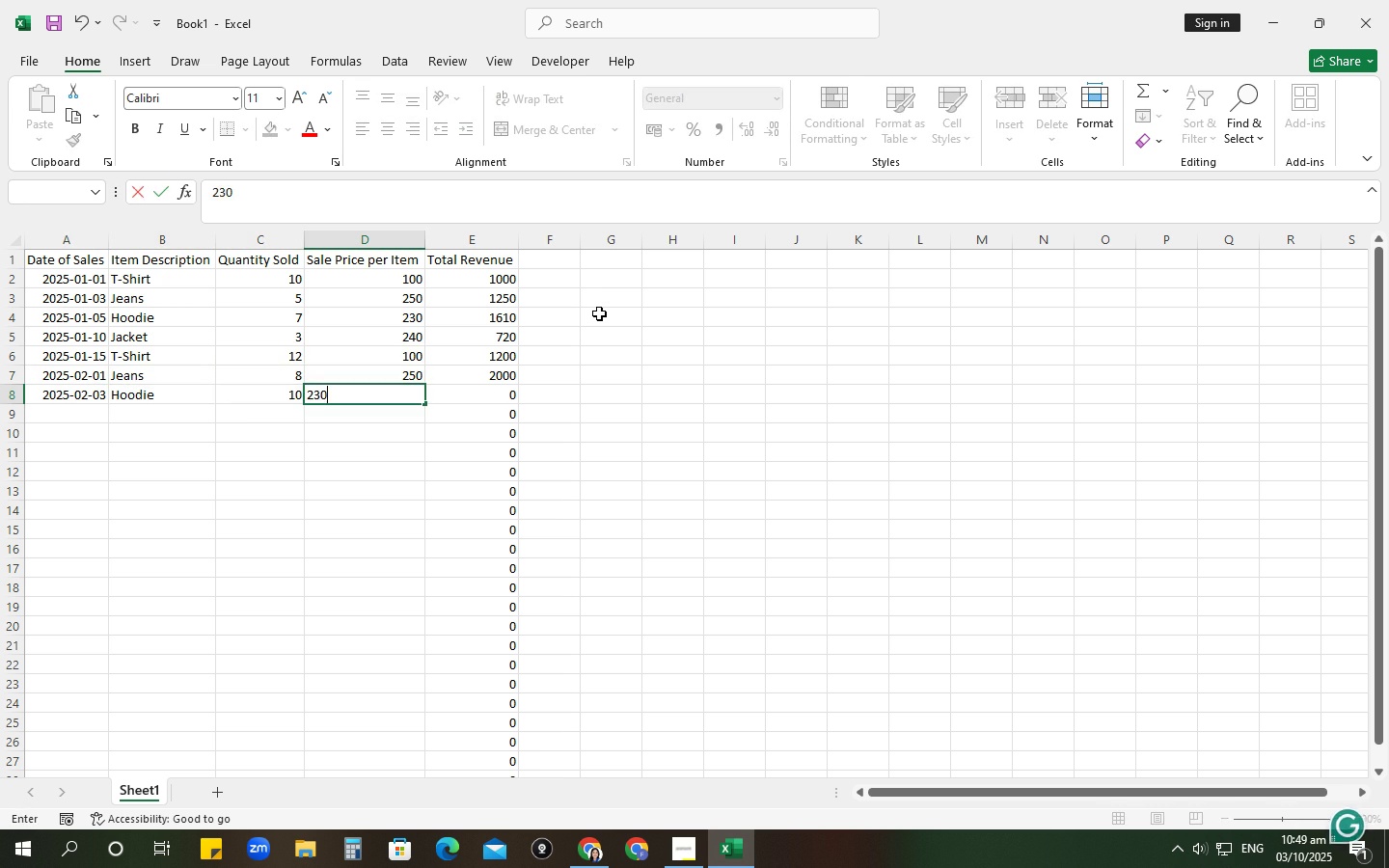 
key(NumpadEnter)
 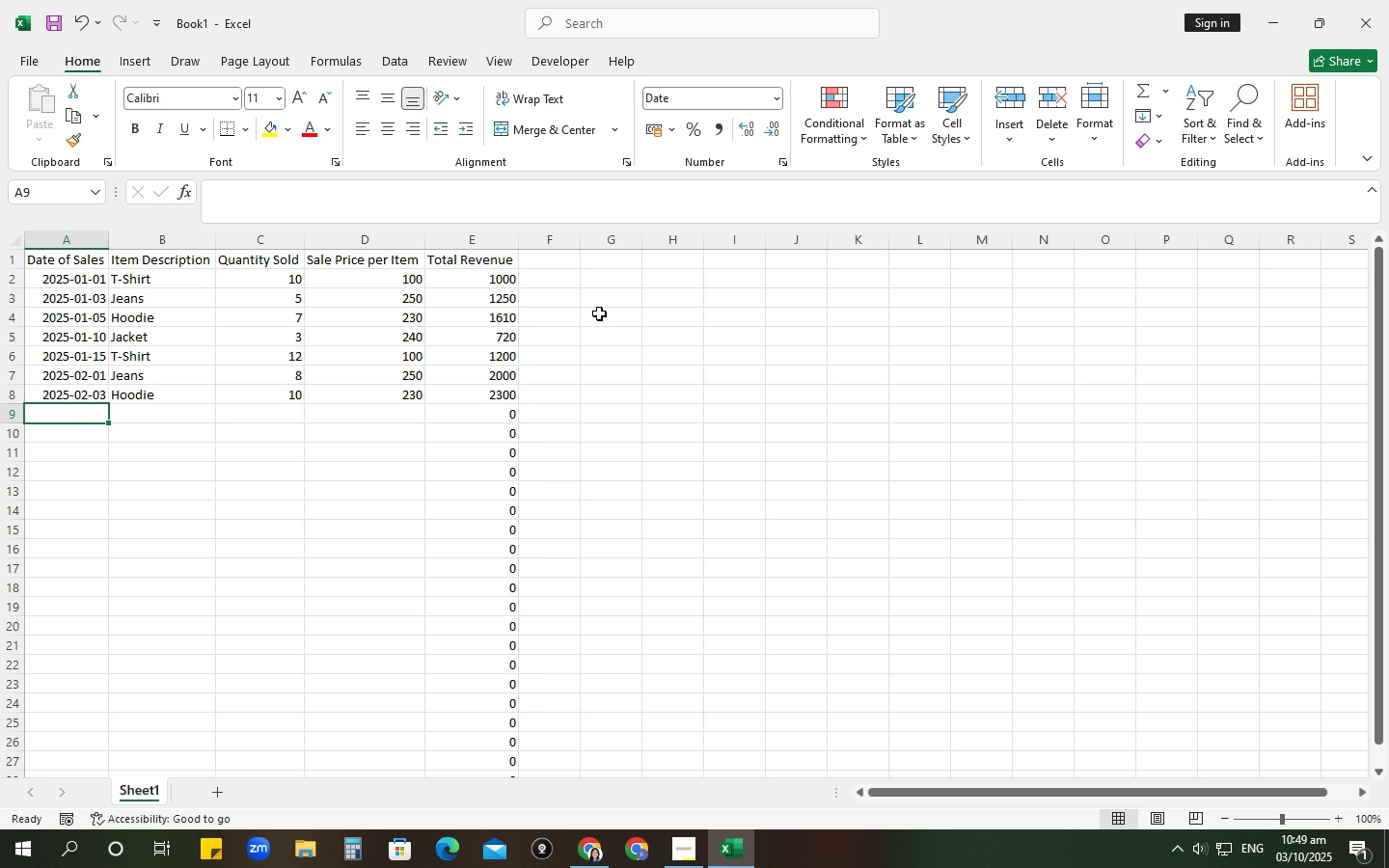 
type(15-02)
key(Tab)
type(Jac)
key(Tab)
type(6)
key(Tab)
type(20)
key(Backspace)
type(40)
key(NumpadEnter)
 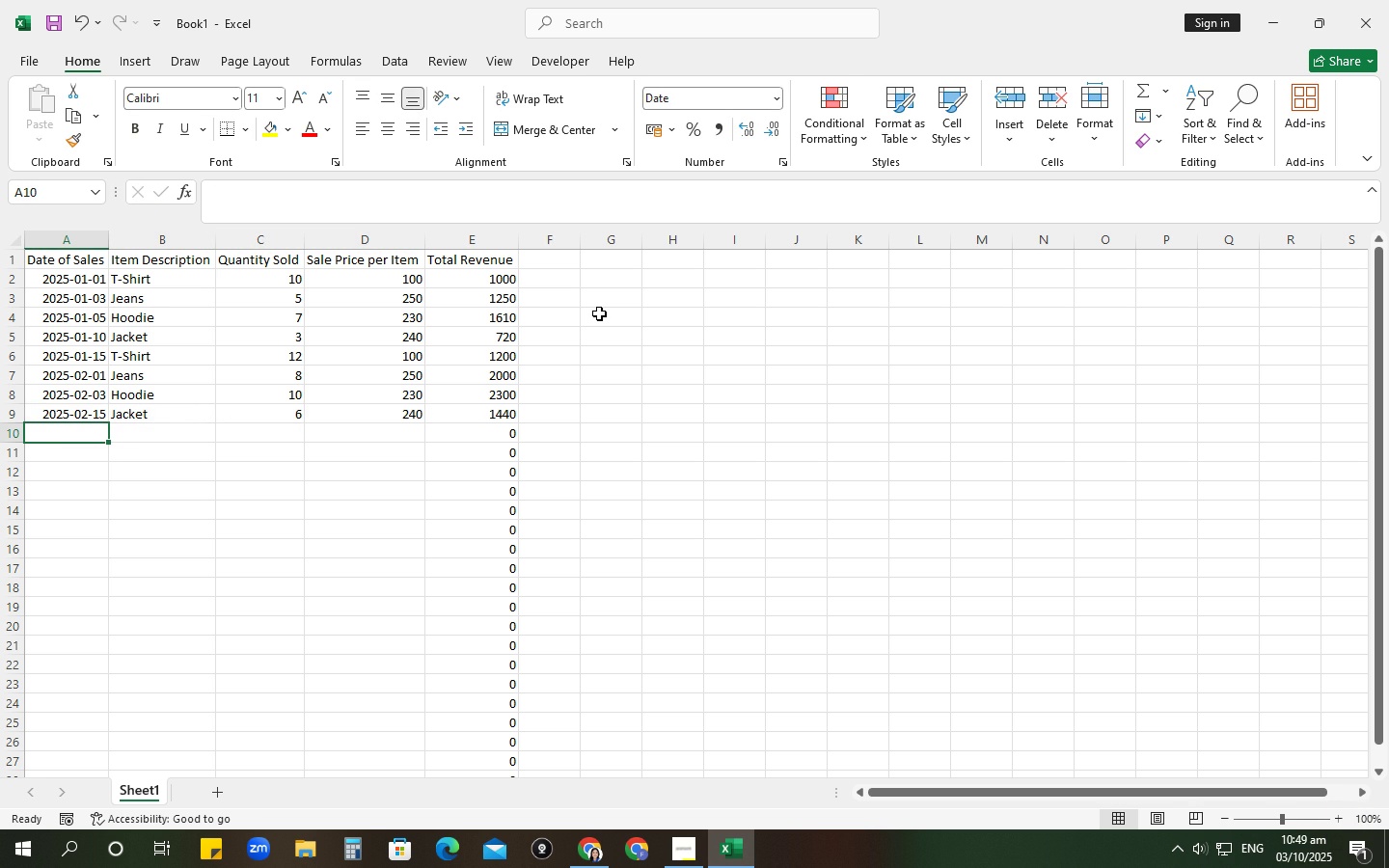 
key(Numpad2)
 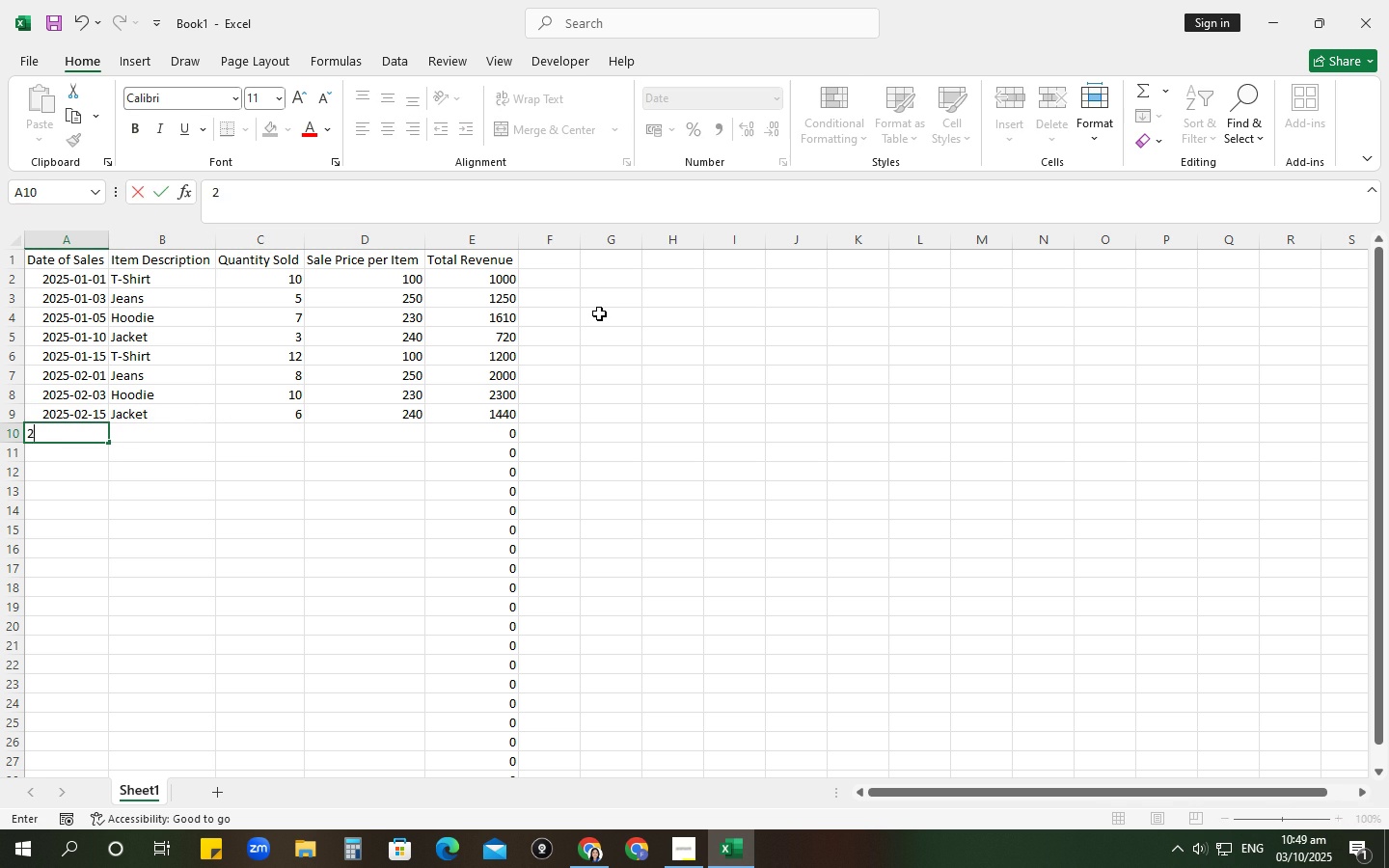 
key(Numpad0)
 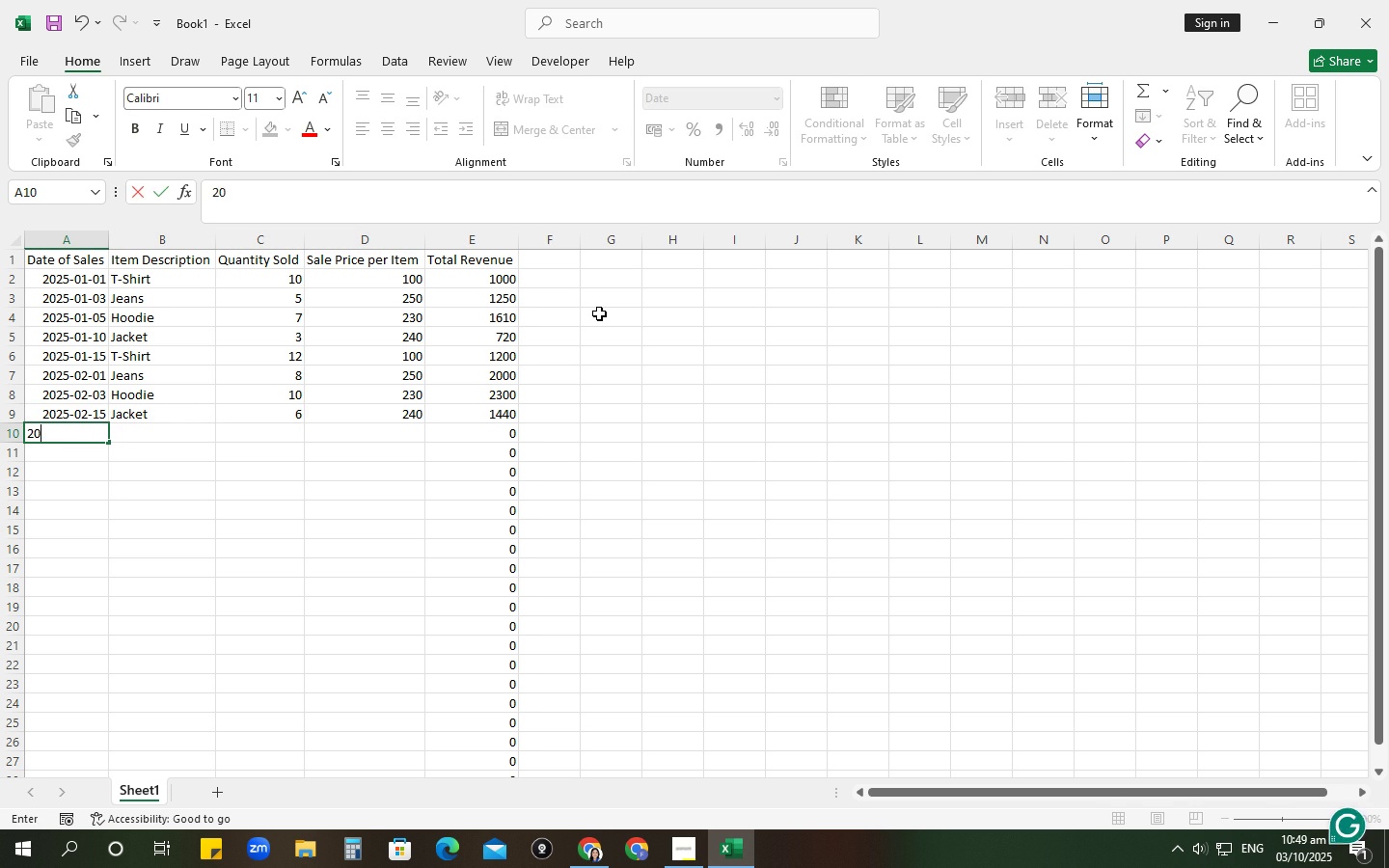 
key(NumpadSubtract)
 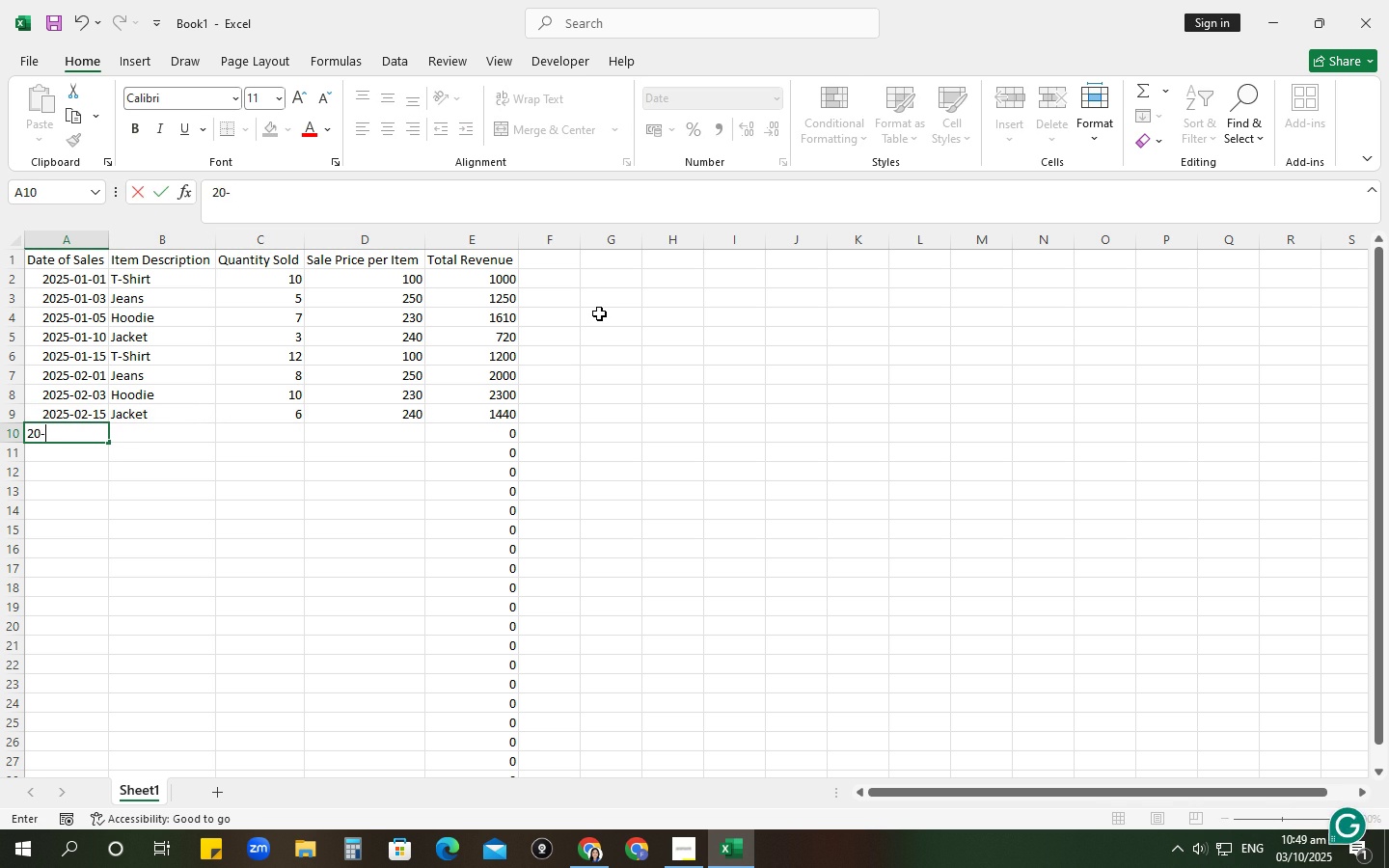 
key(Numpad0)
 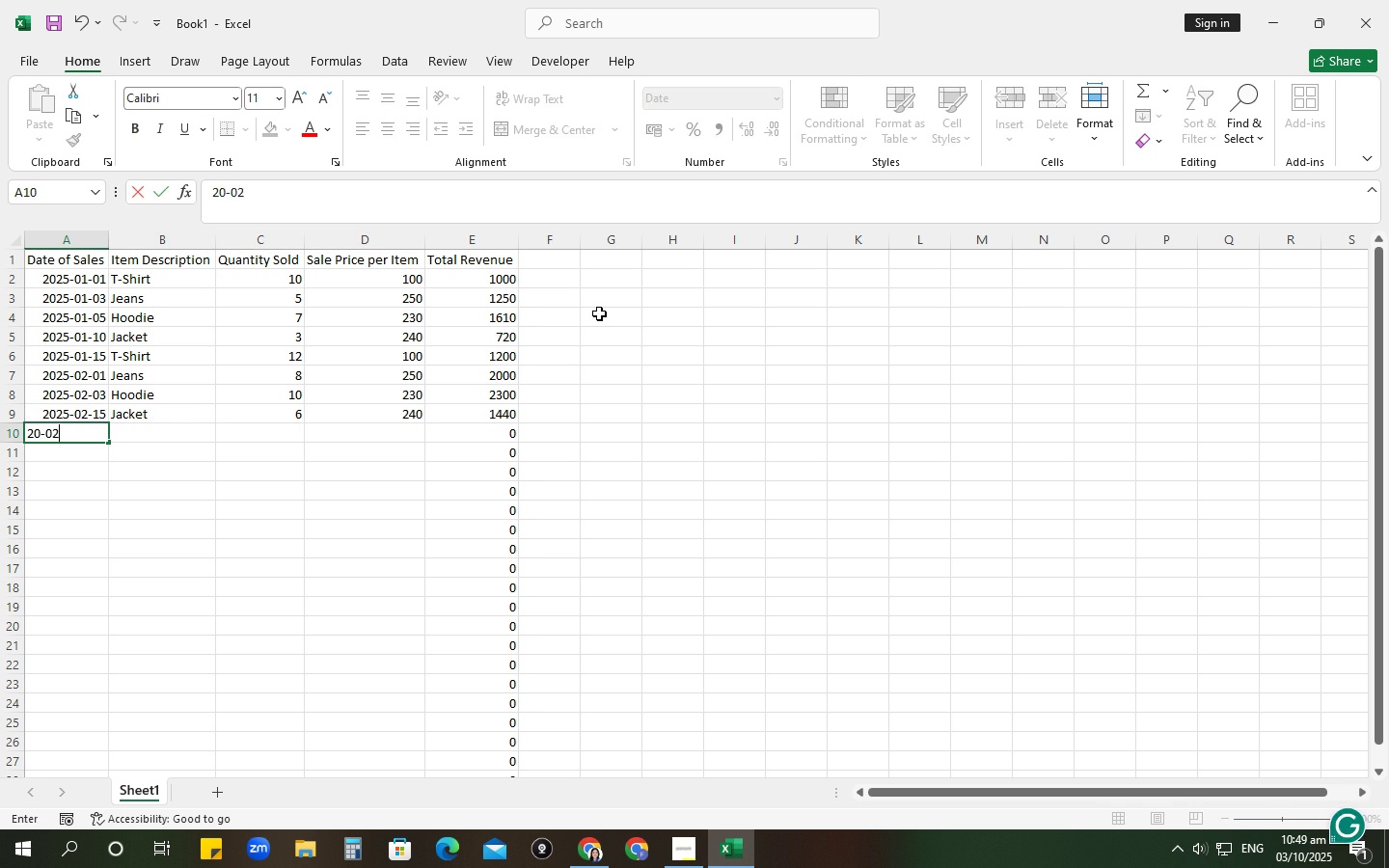 
key(Numpad2)
 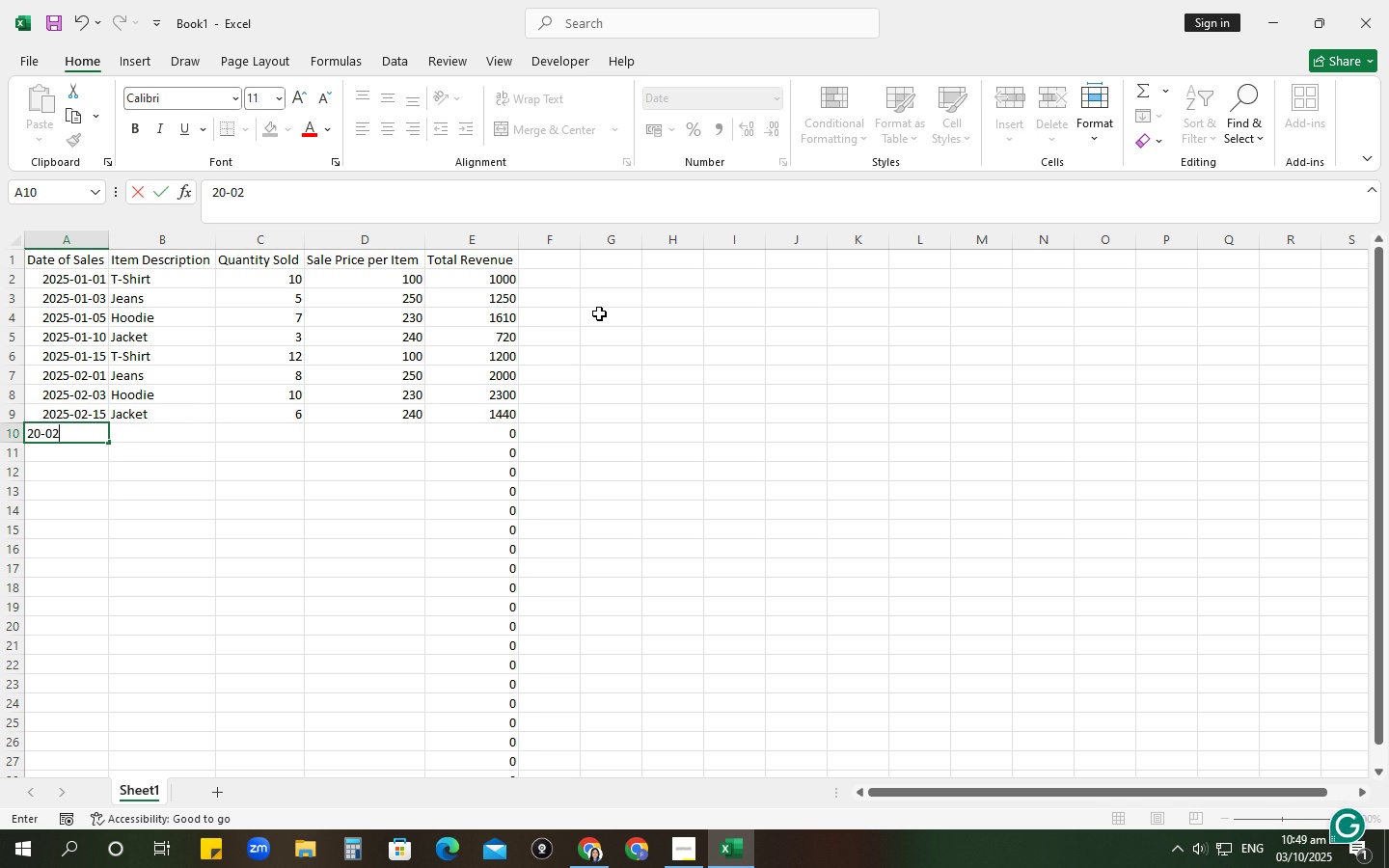 
key(Tab)
 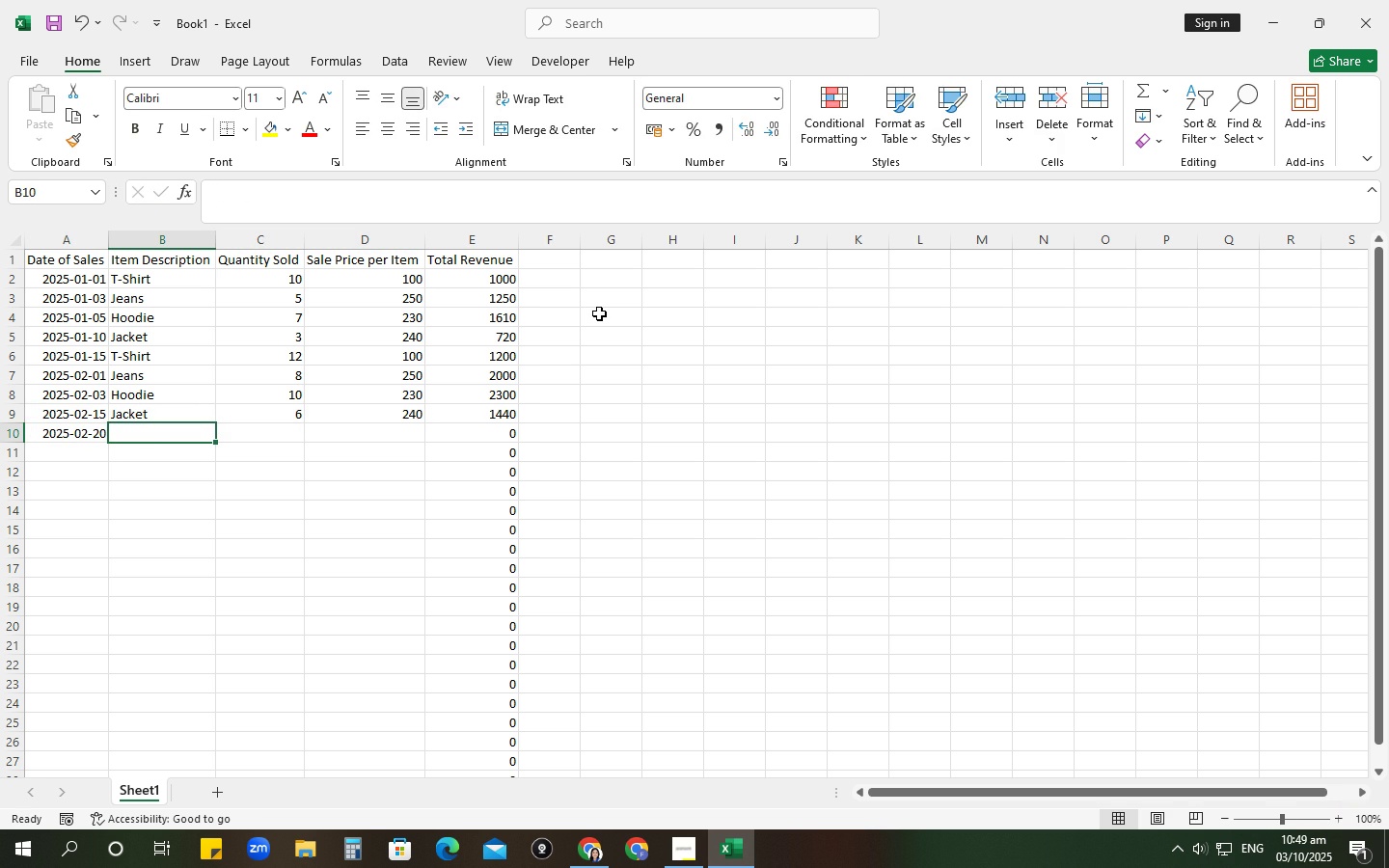 
key(Shift+ShiftRight)
 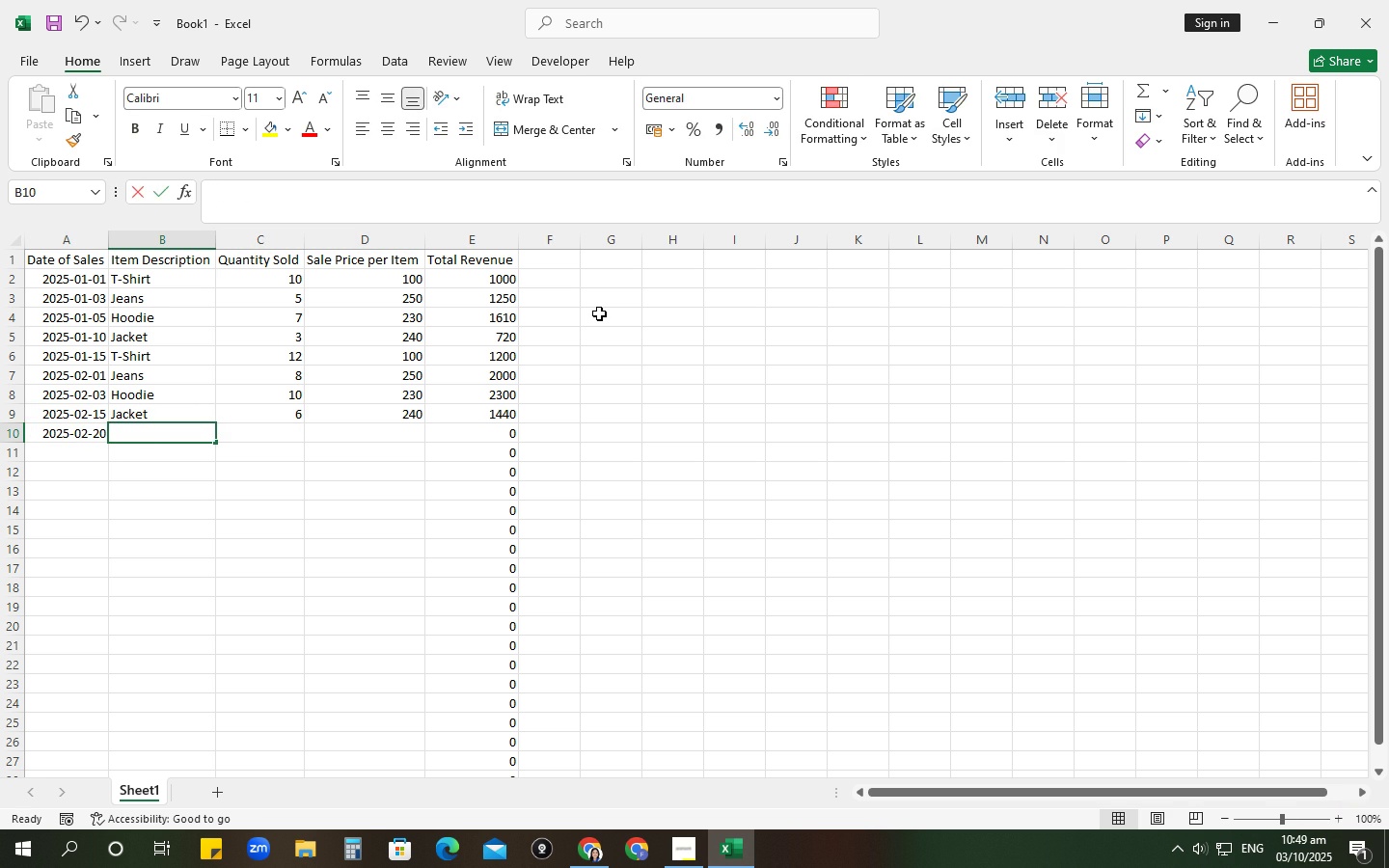 
key(Shift+T)
 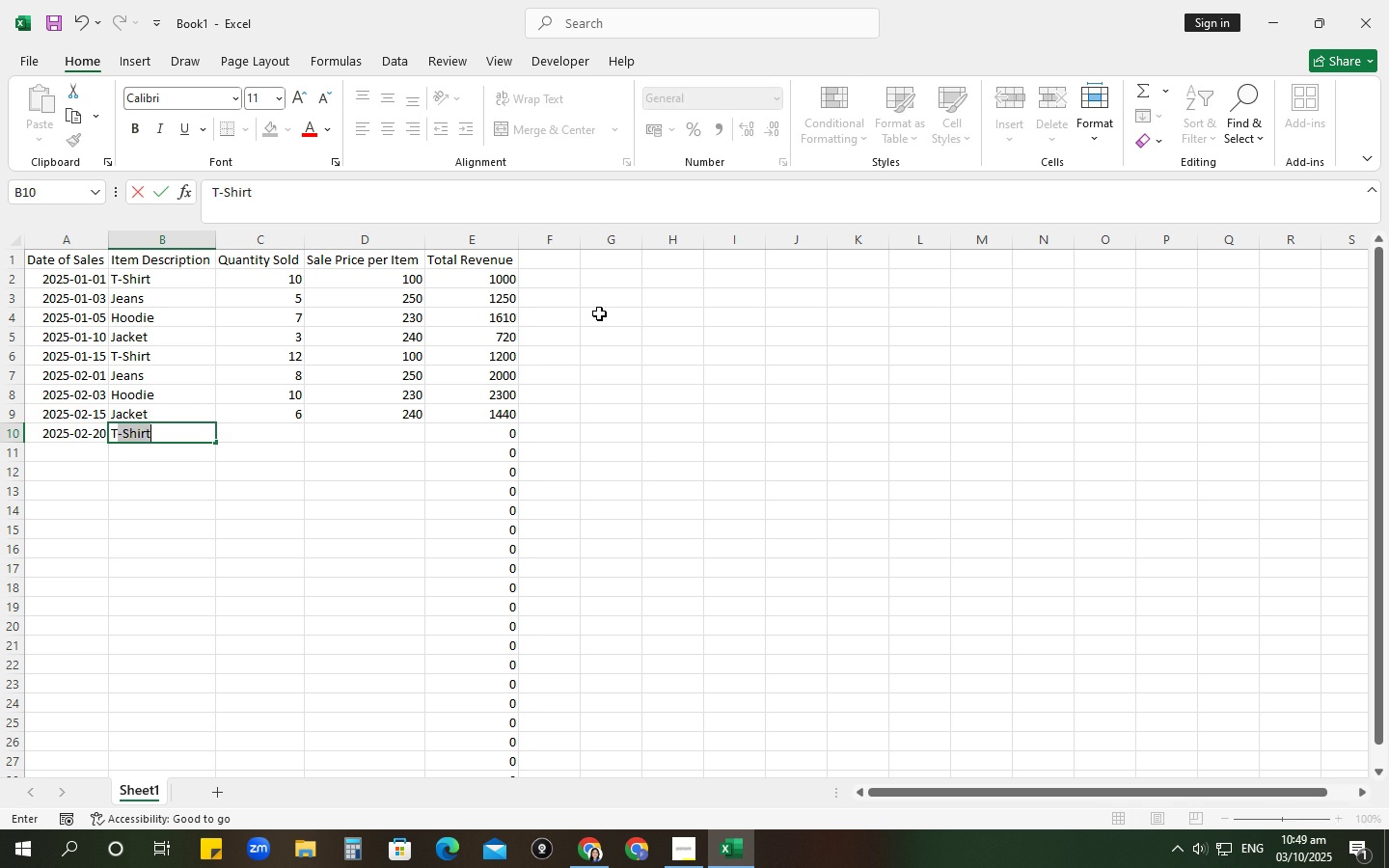 
key(Tab)
 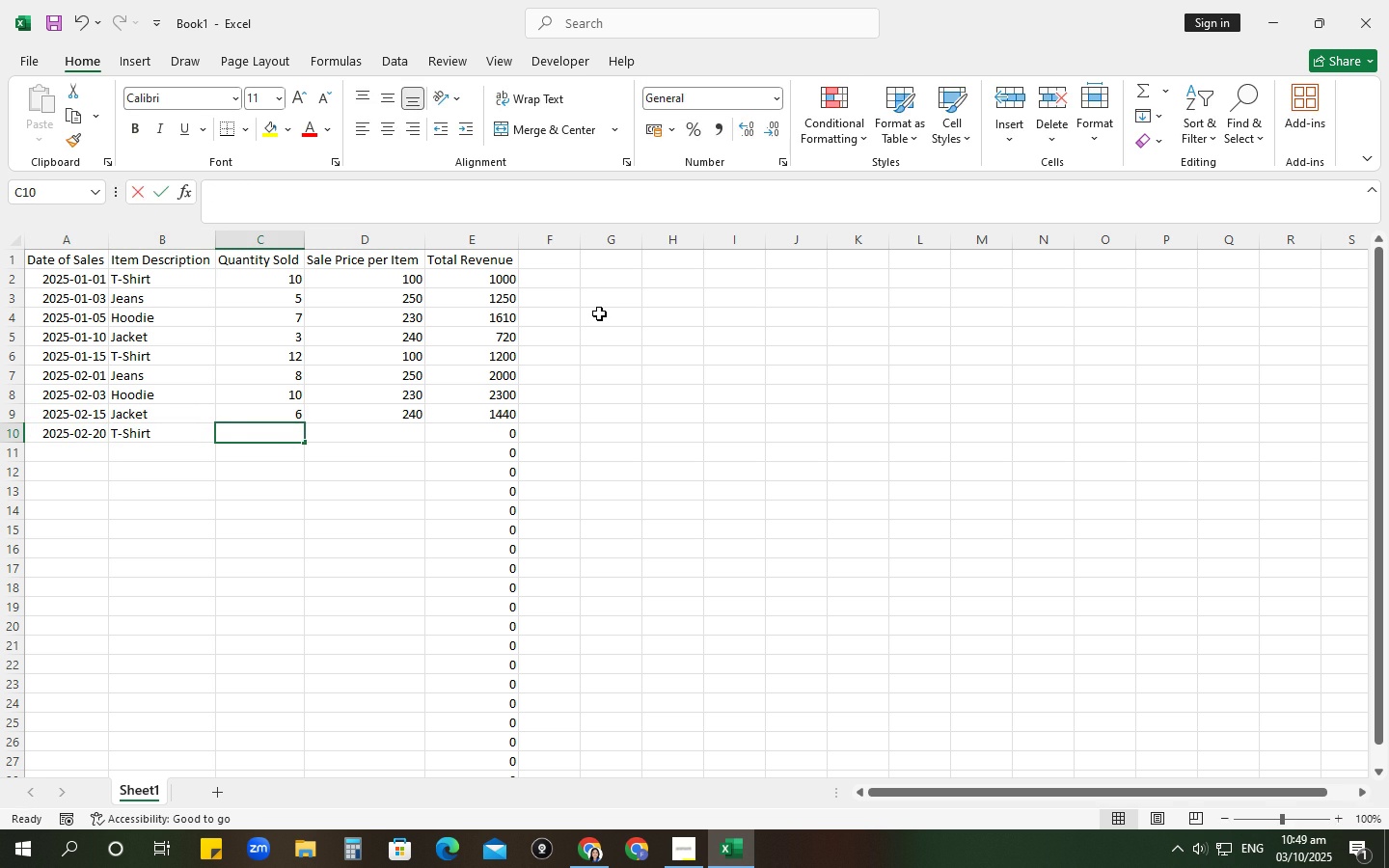 
key(Numpad5)
 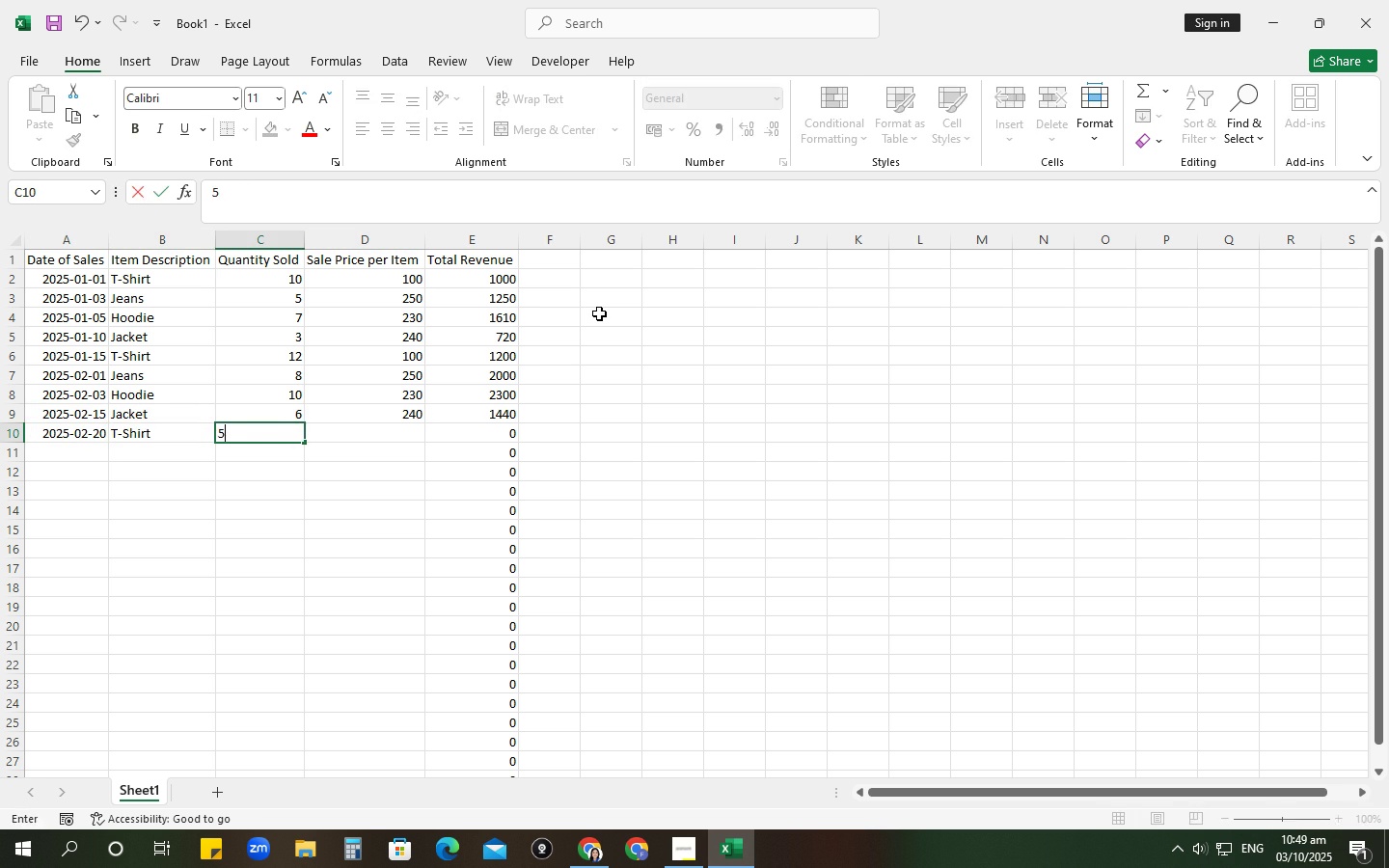 
key(Tab)
 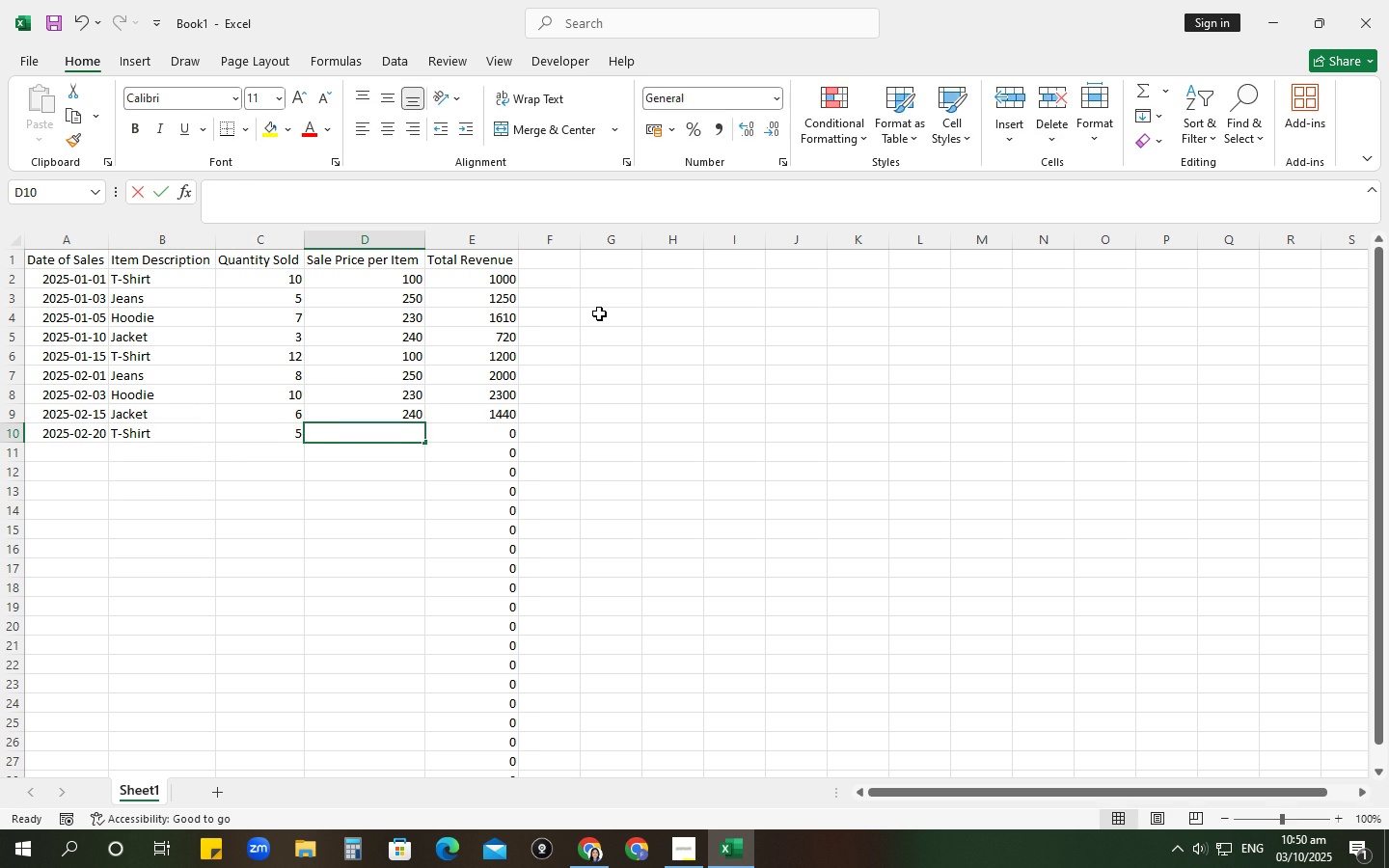 
key(Numpad1)
 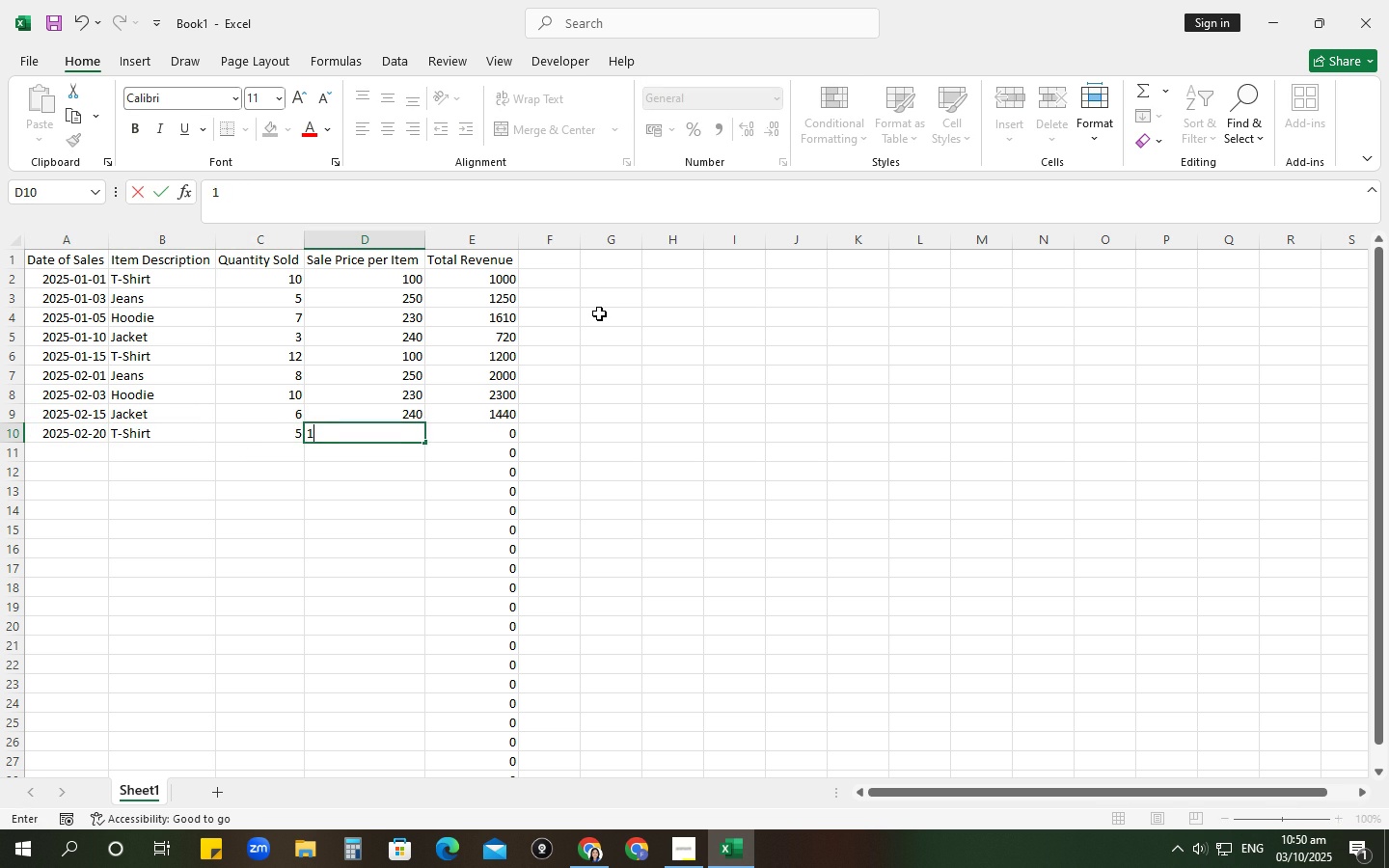 
key(Numpad0)
 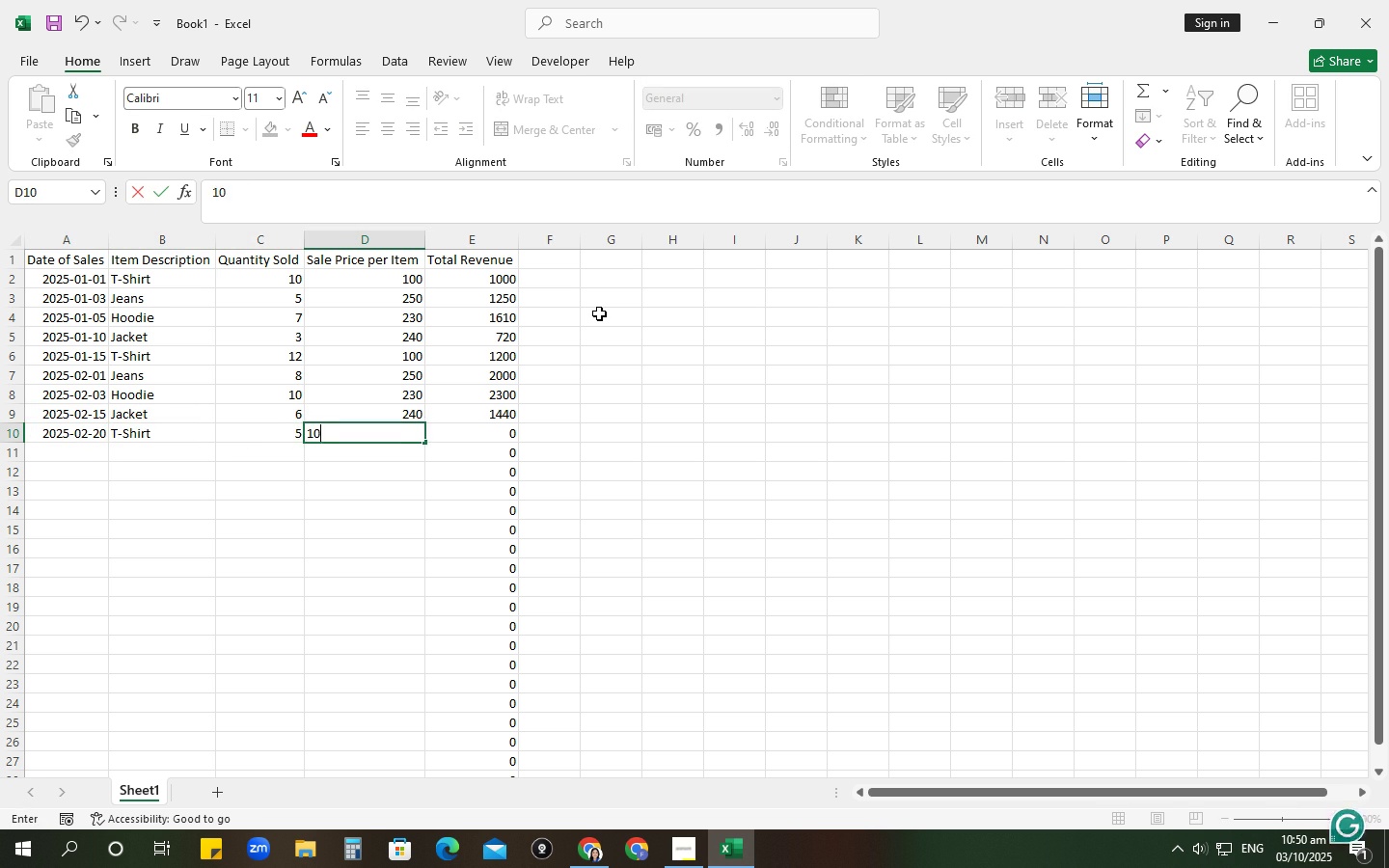 
key(Numpad0)
 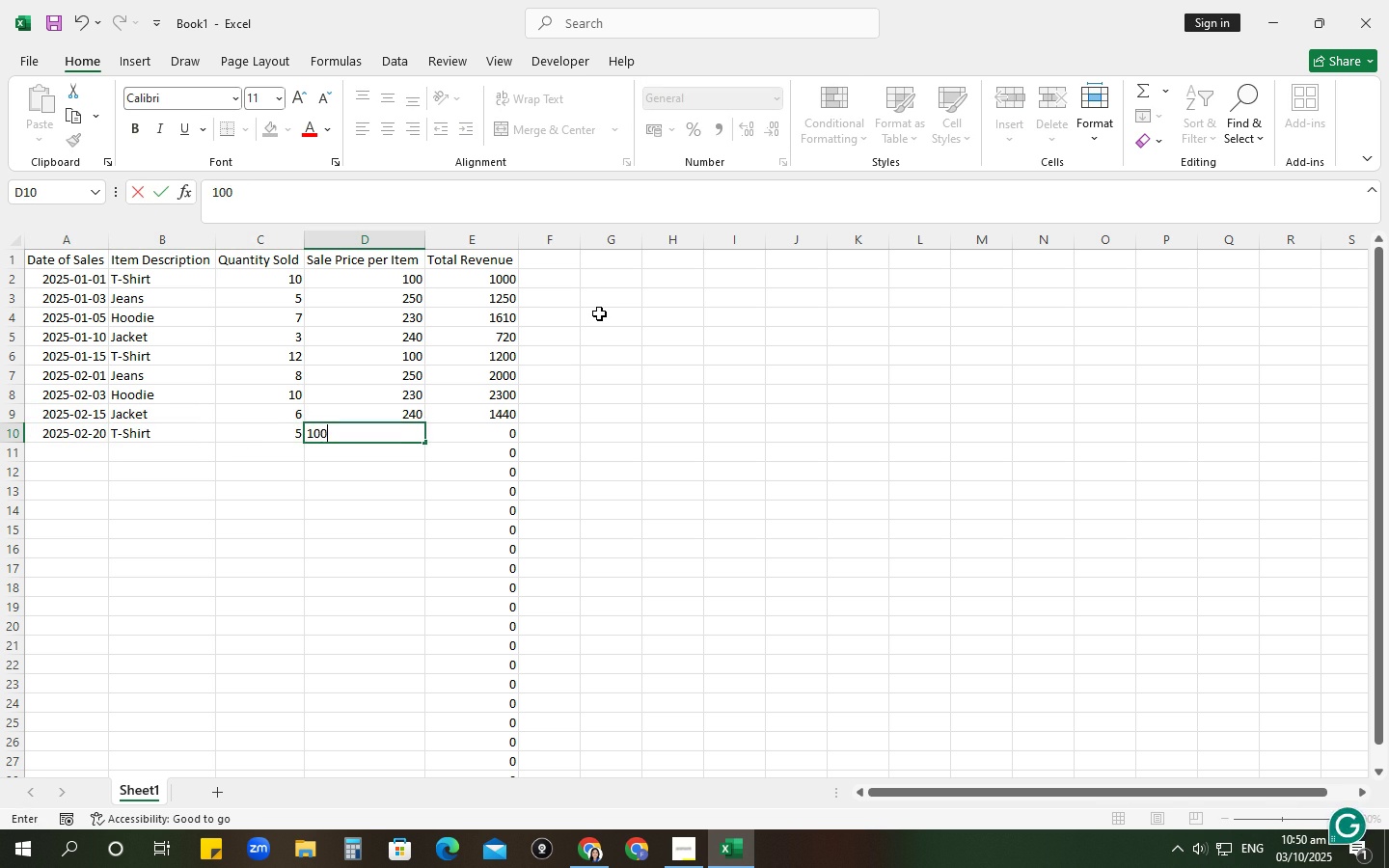 
key(NumpadEnter)
 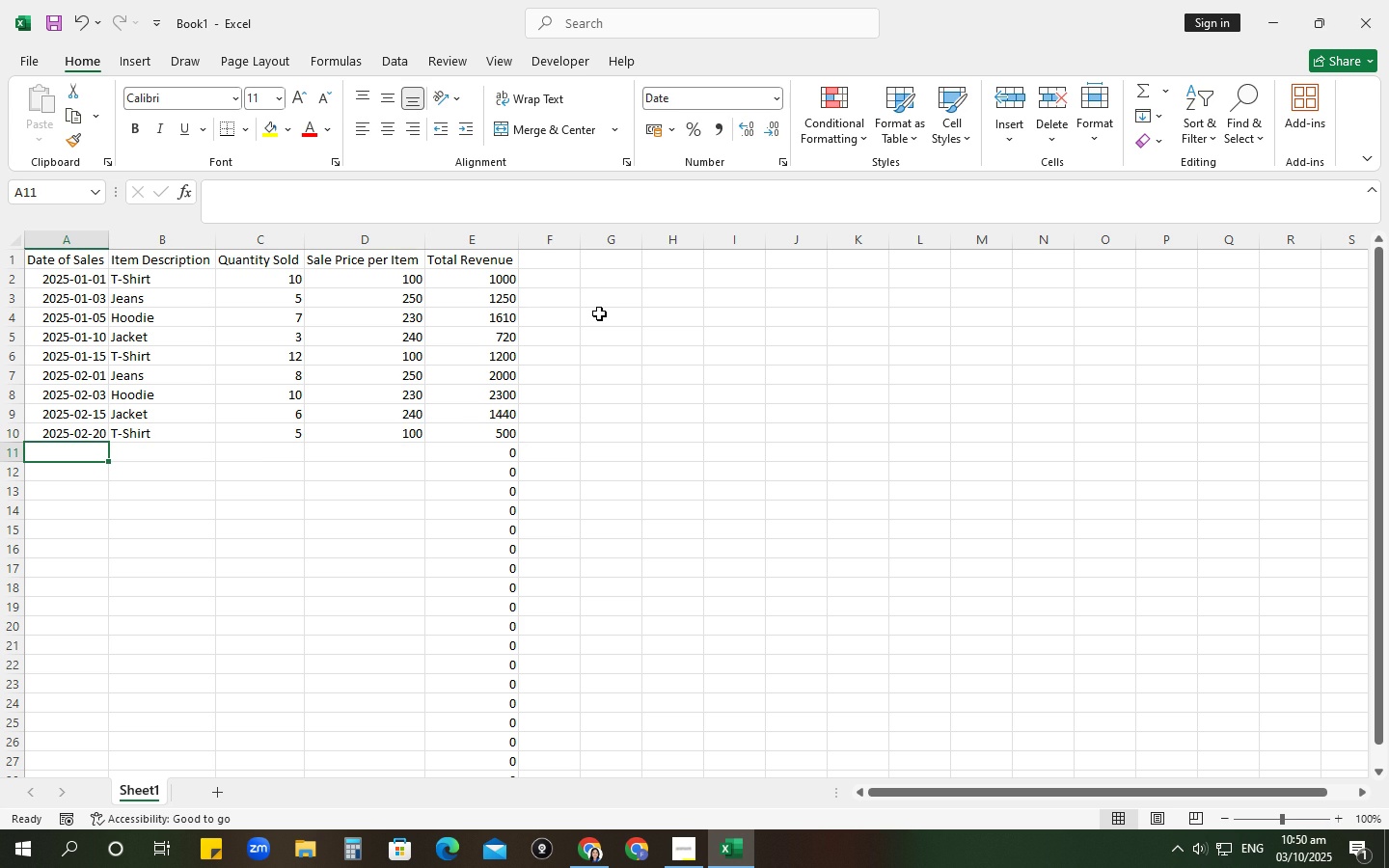 
type(01-03)
key(Tab)
type(Jean)
key(Tab)
type(15)
key(Tab)
type(250)
key(NumpadEnter)
 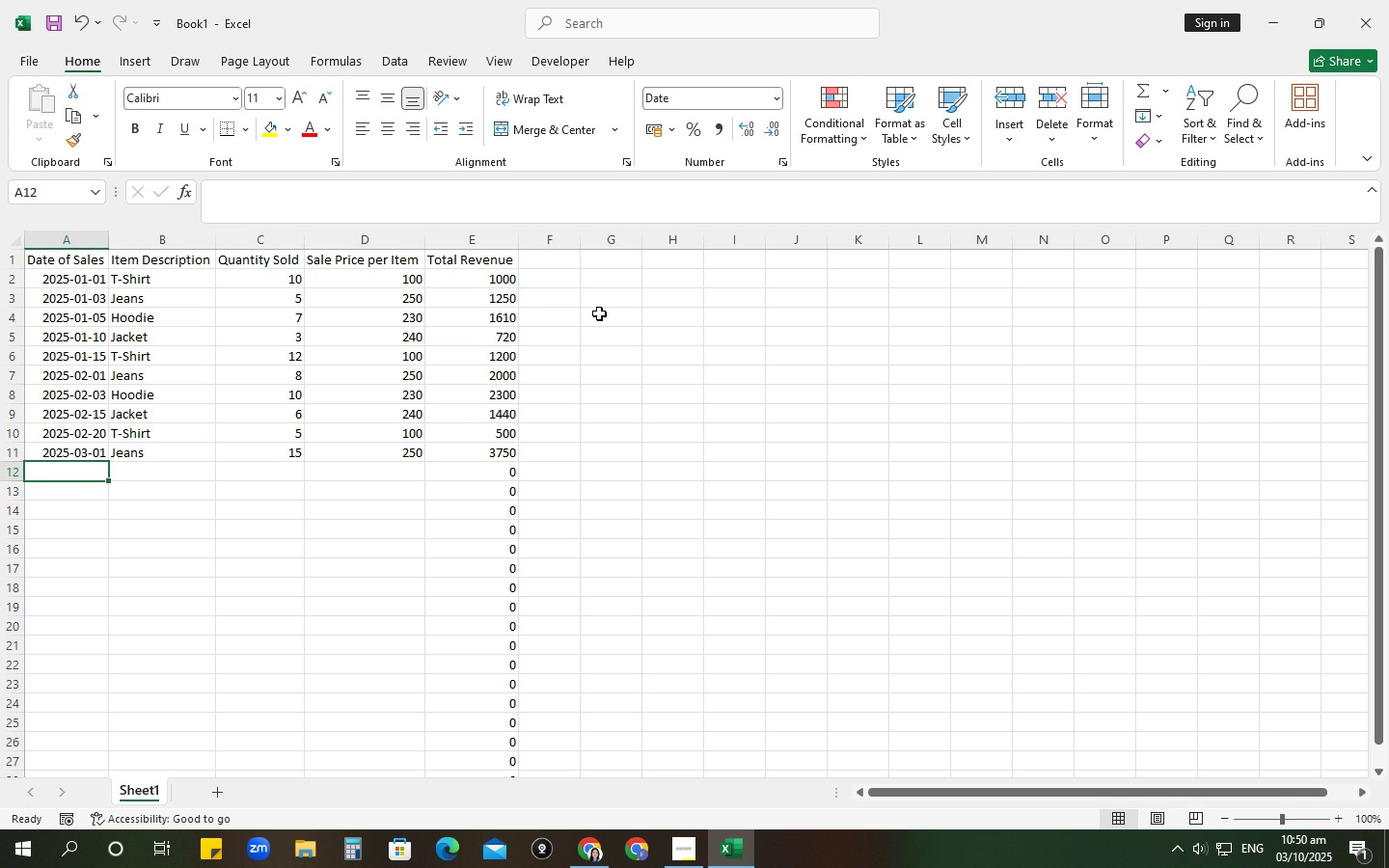 
key(Numpad0)
 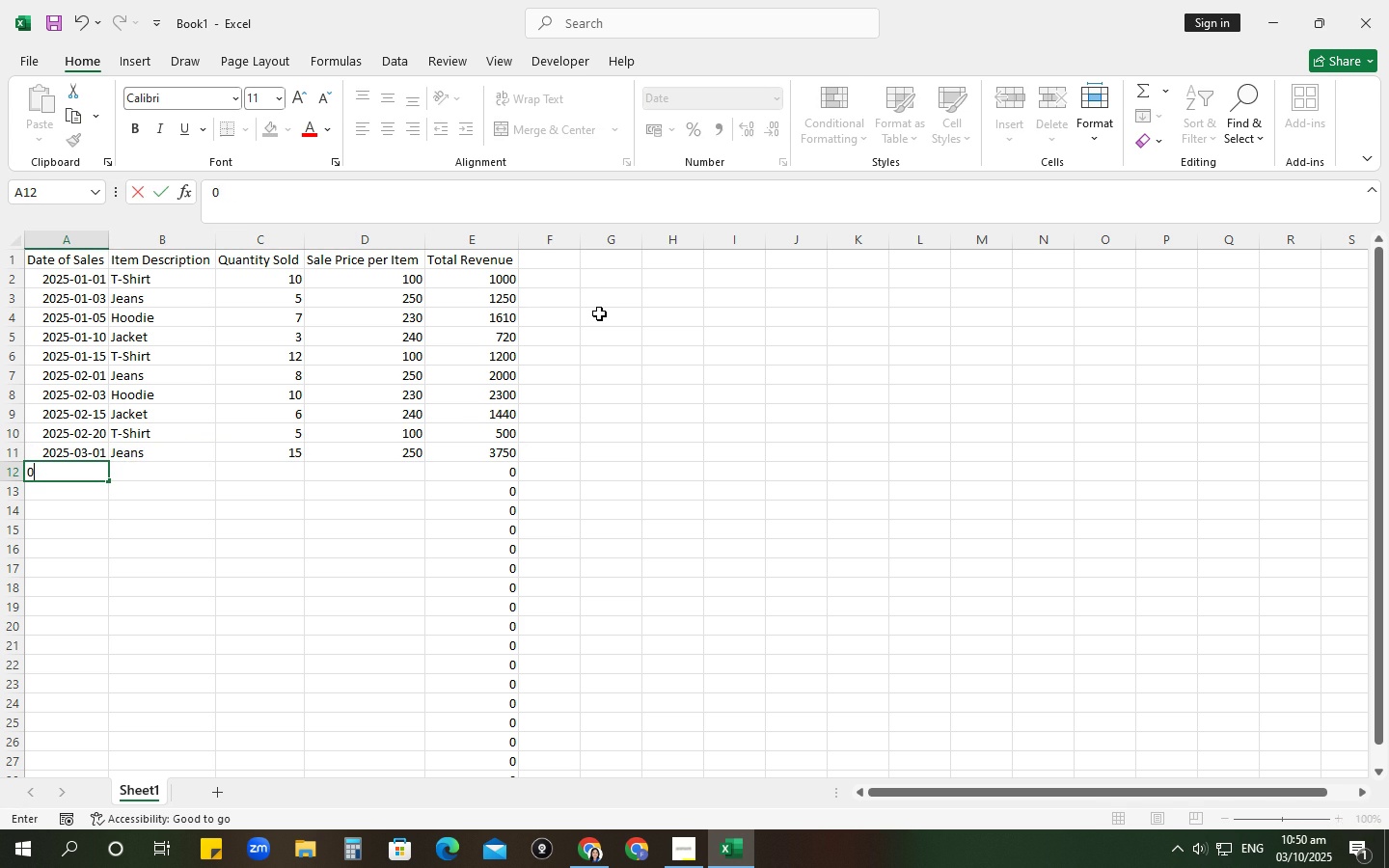 
key(Numpad5)
 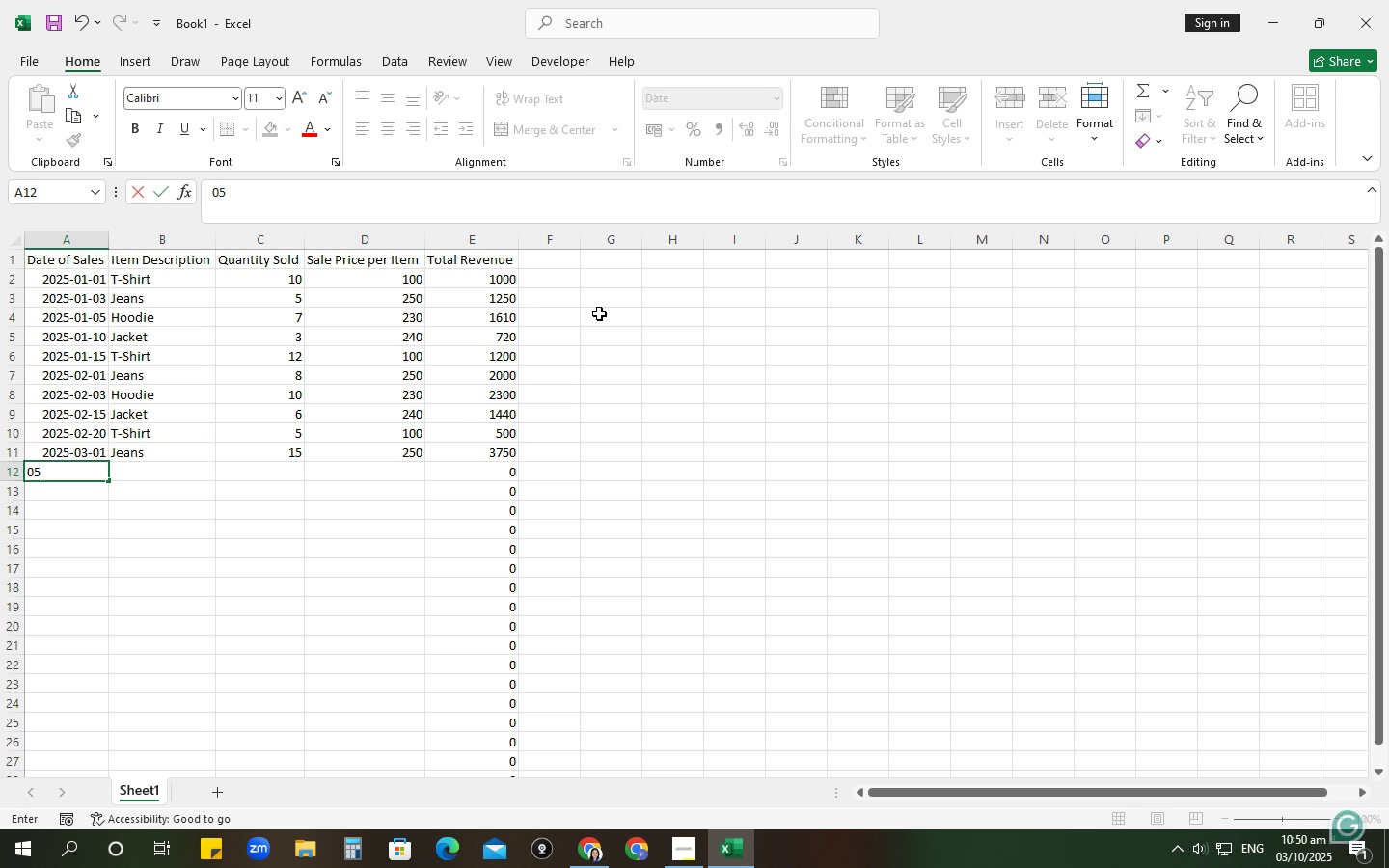 
key(NumpadSubtract)
 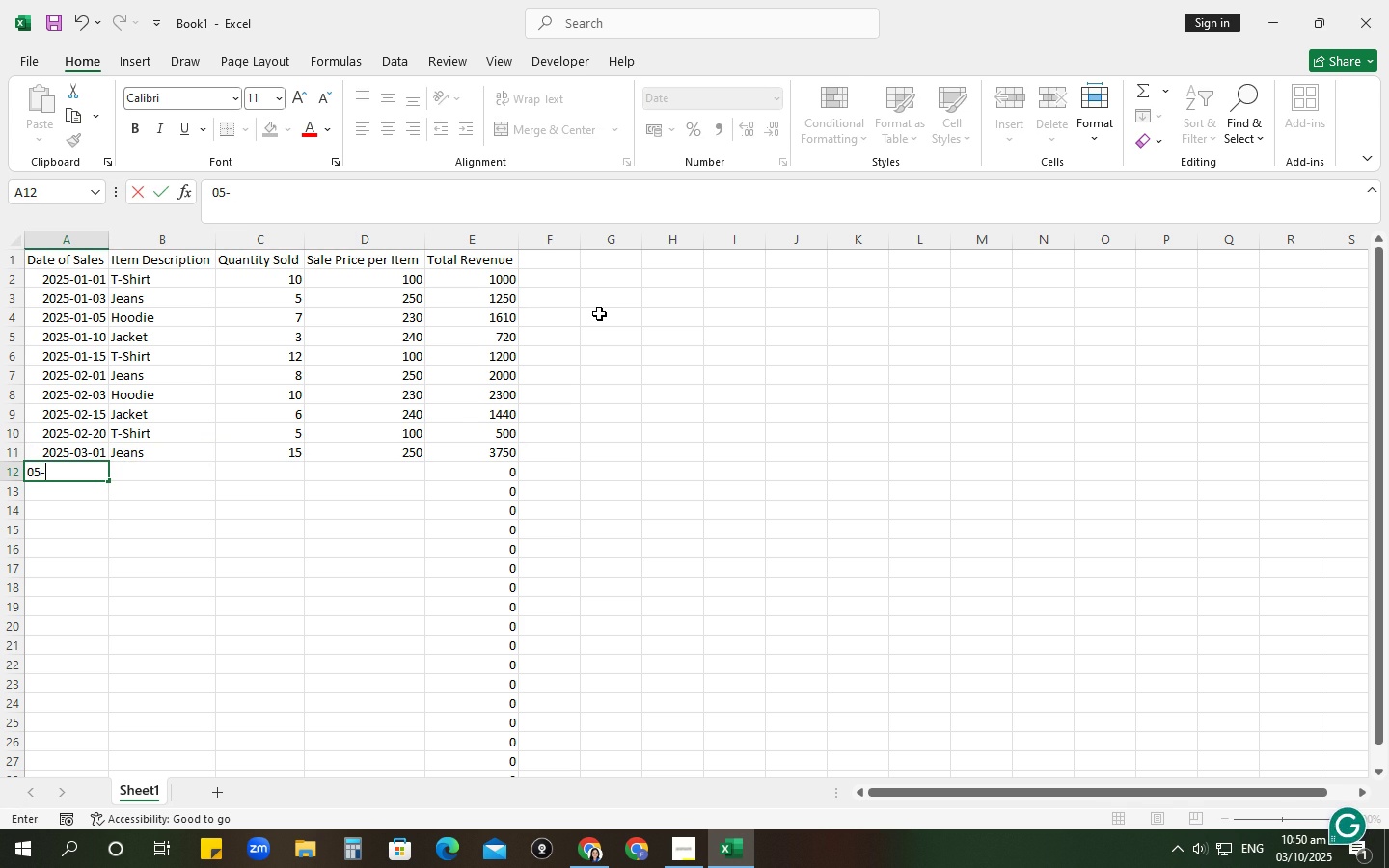 
key(Numpad0)
 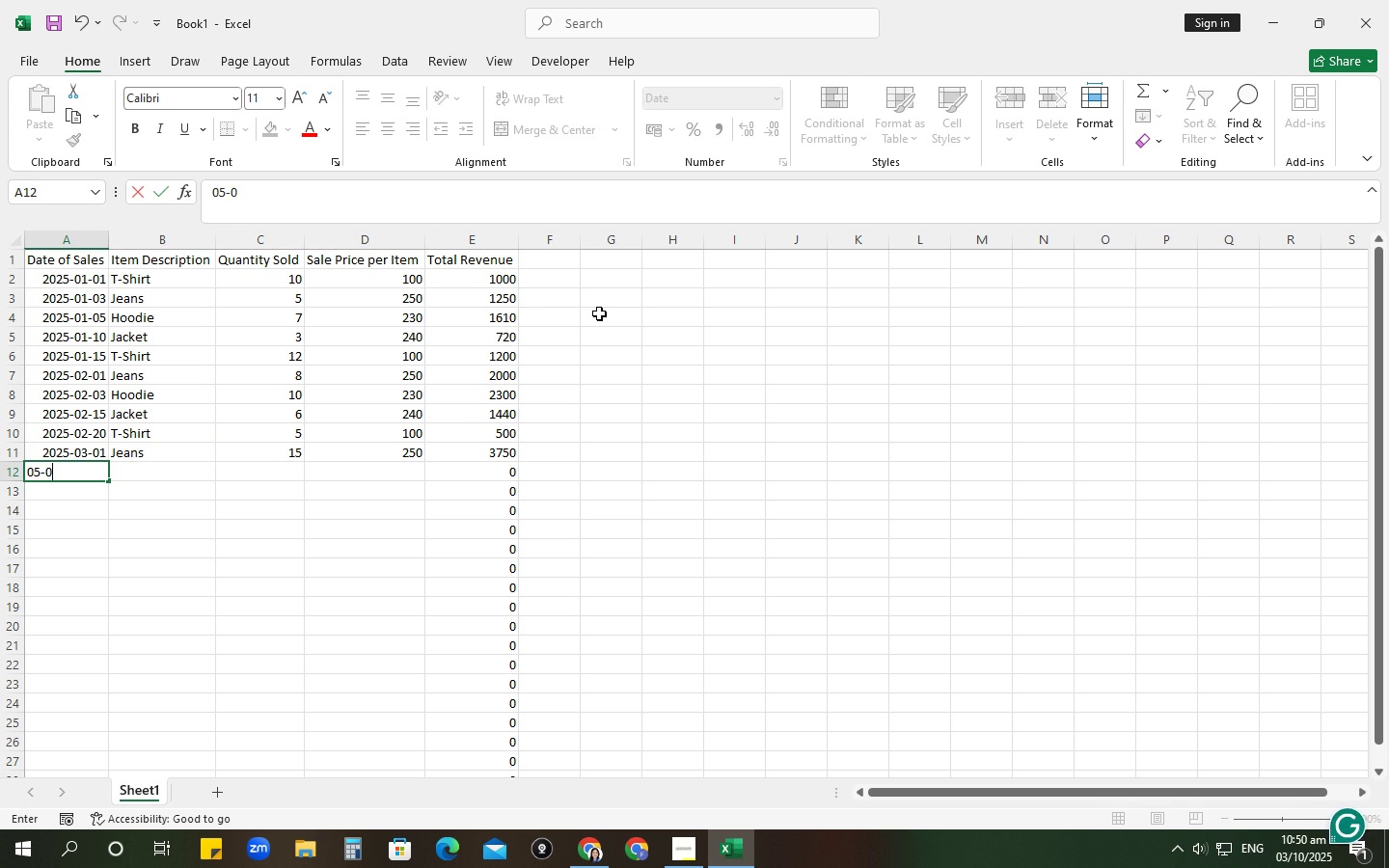 
key(Numpad3)
 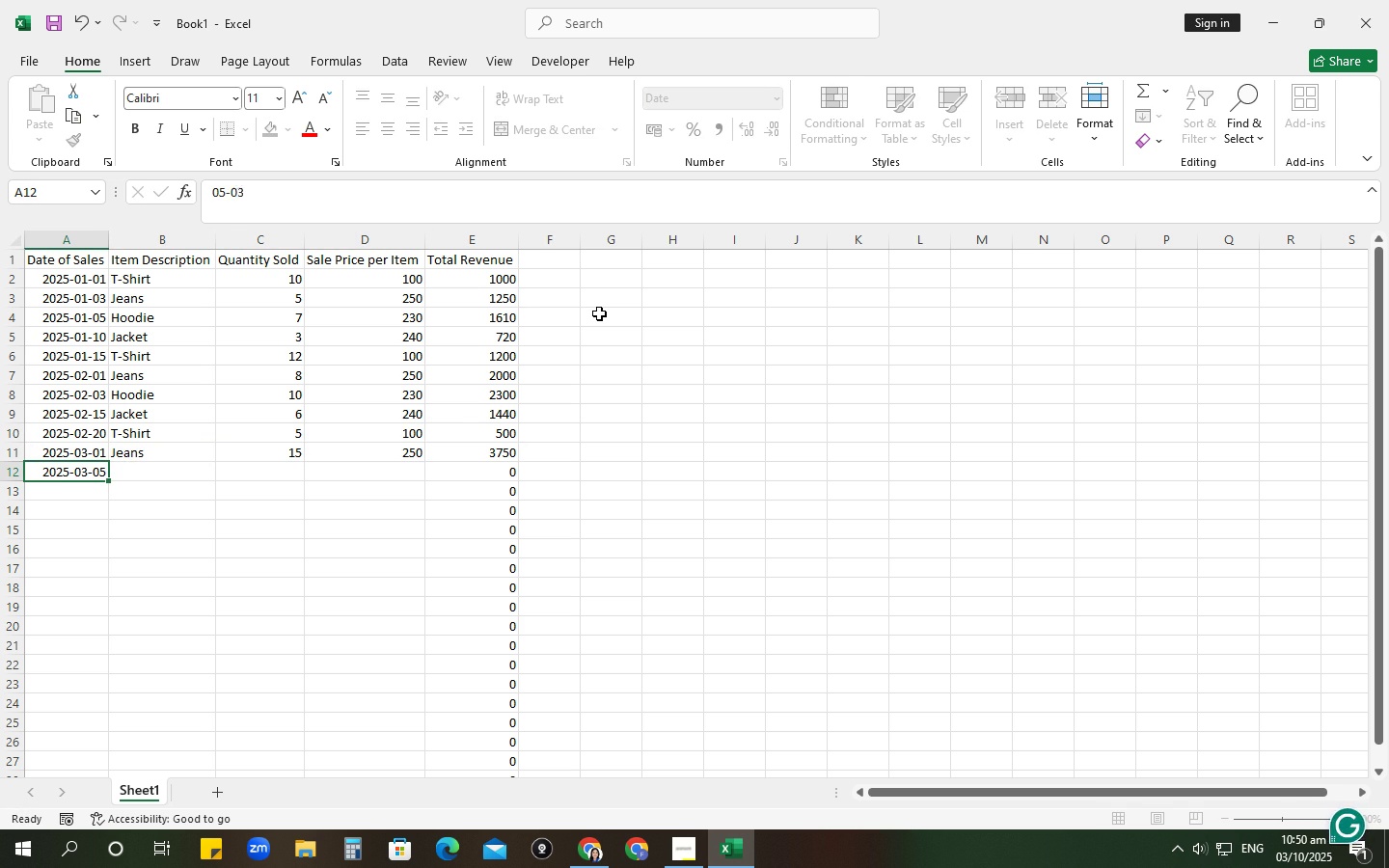 
key(Tab)
 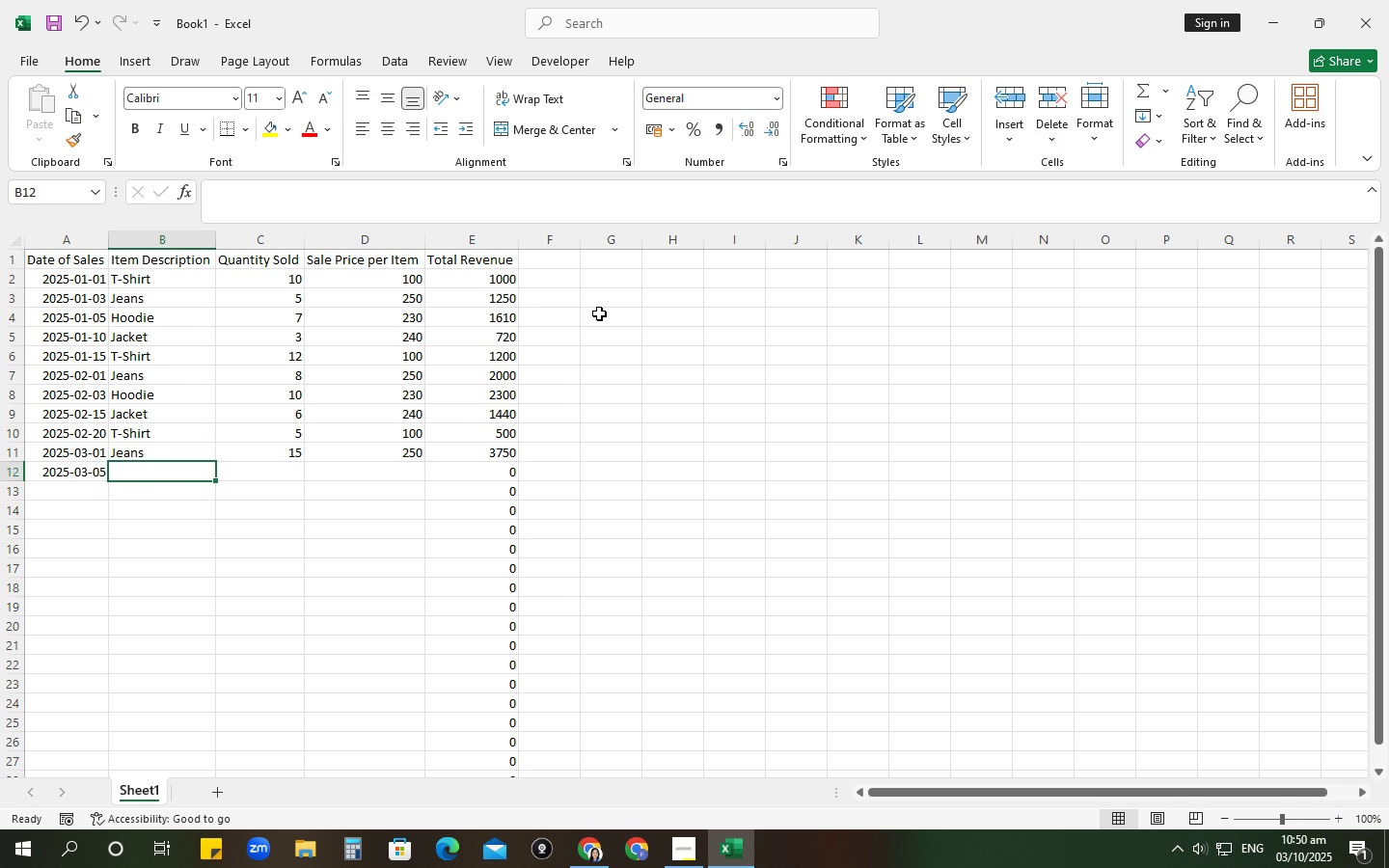 
key(Shift+ShiftRight)
 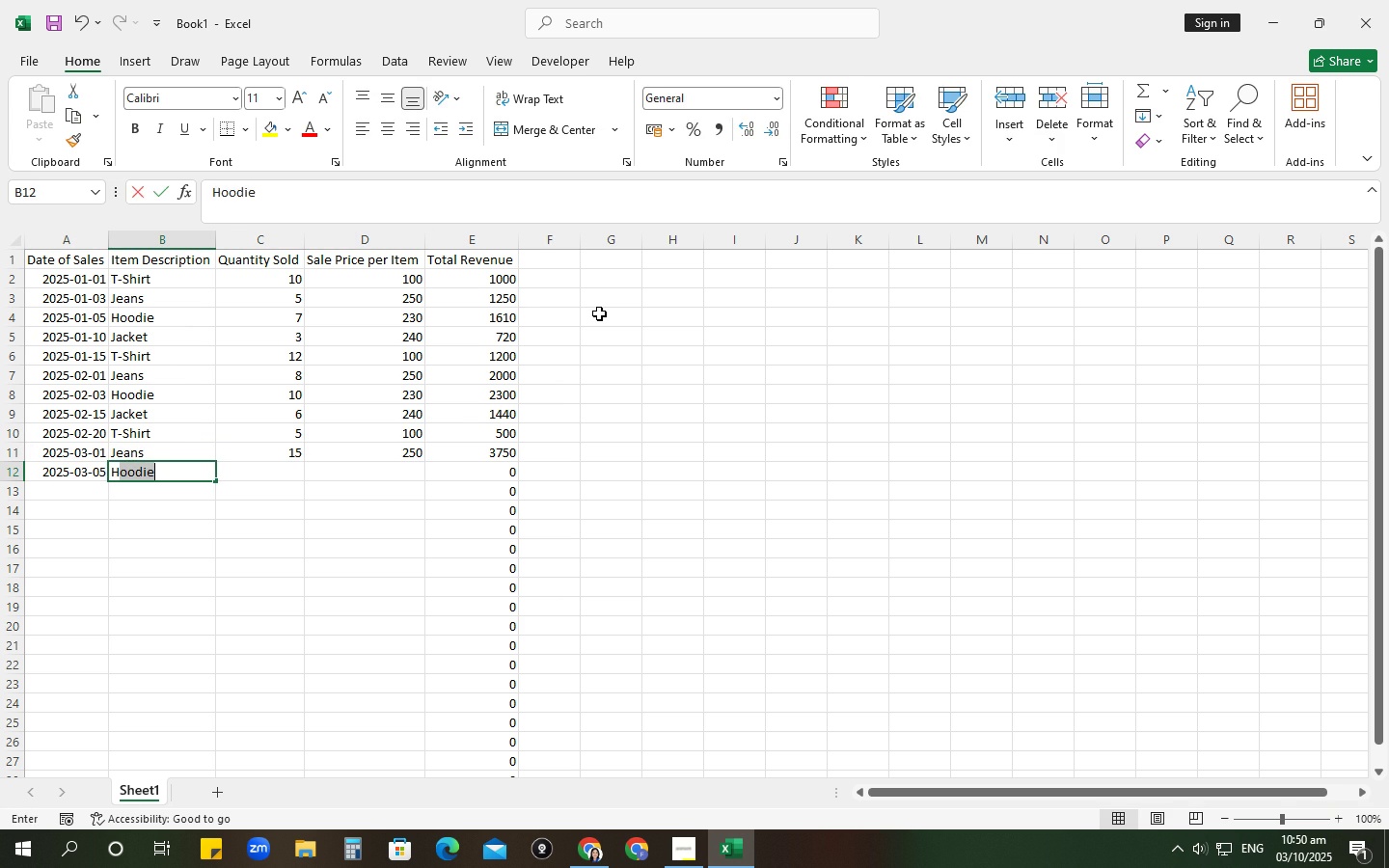 
key(Shift+H)
 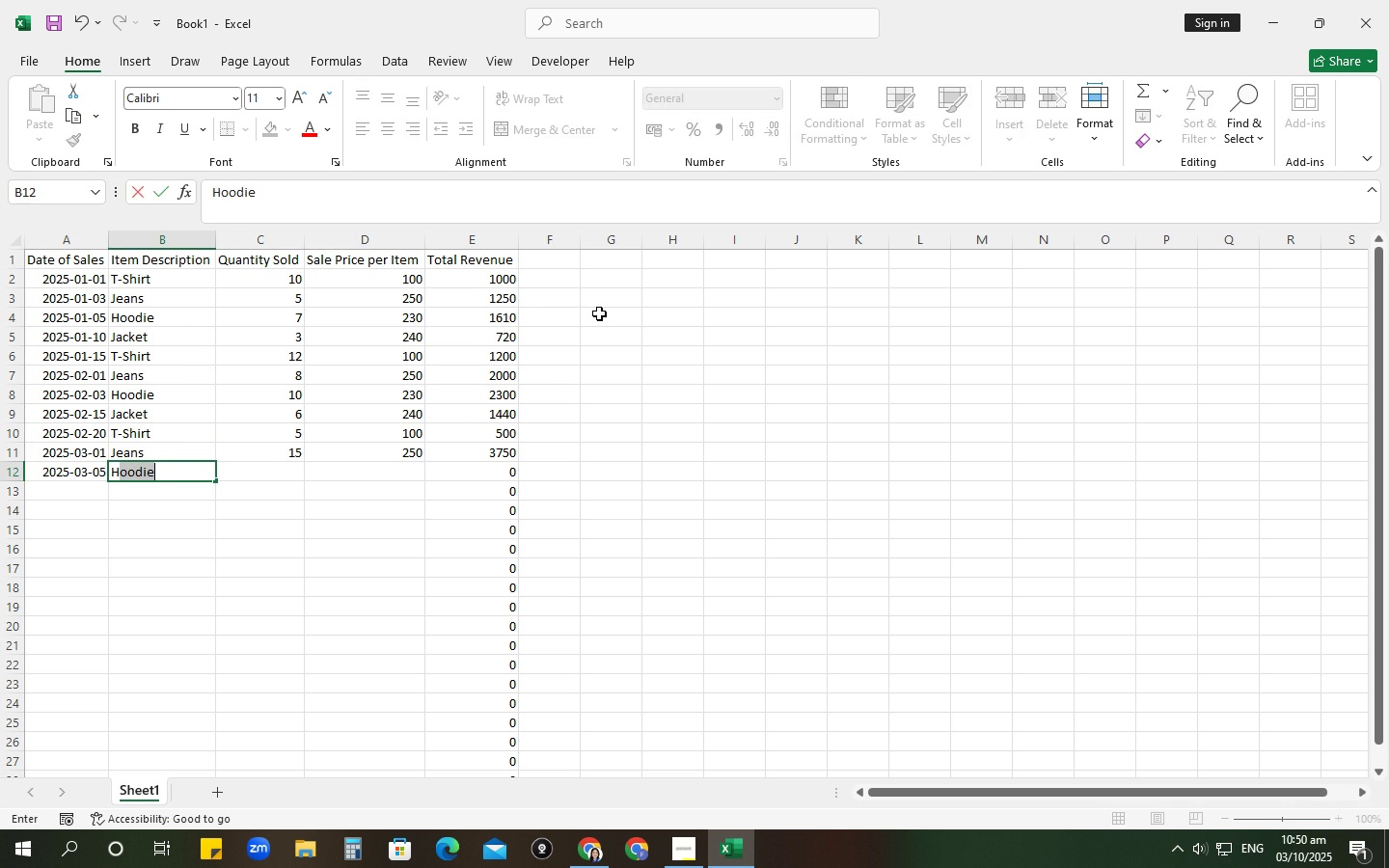 
key(Tab)
 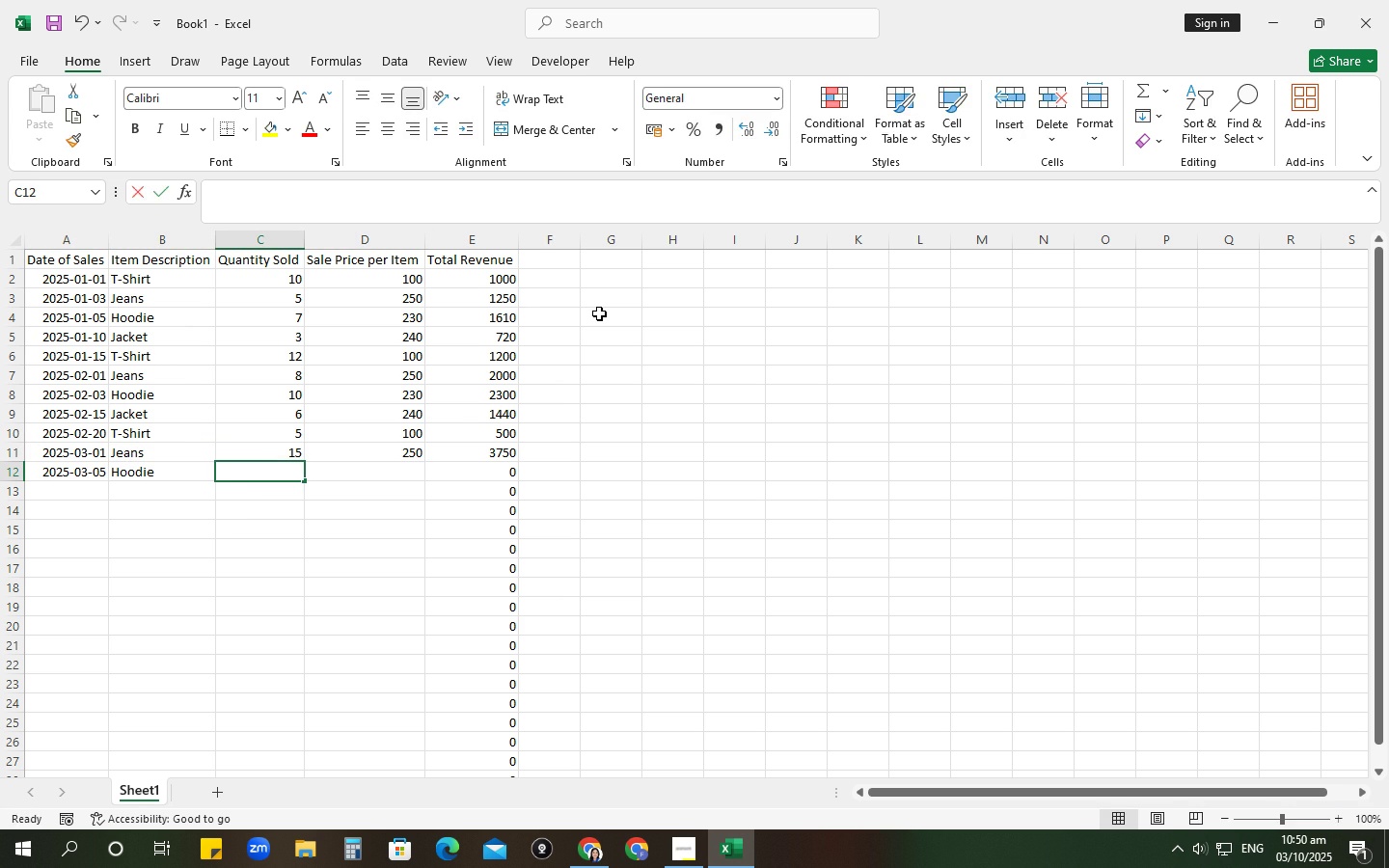 
key(Numpad4)
 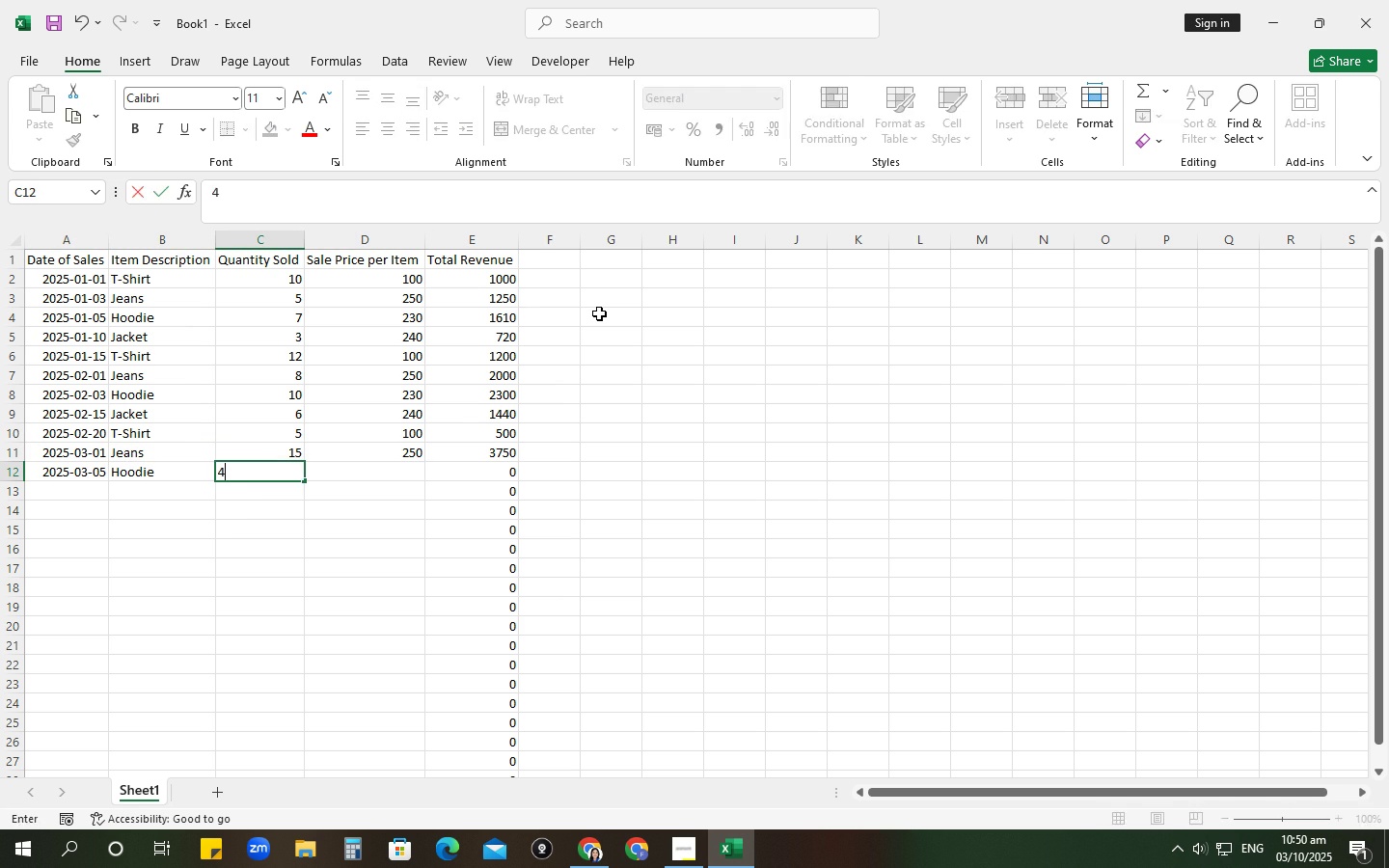 
key(Tab)
 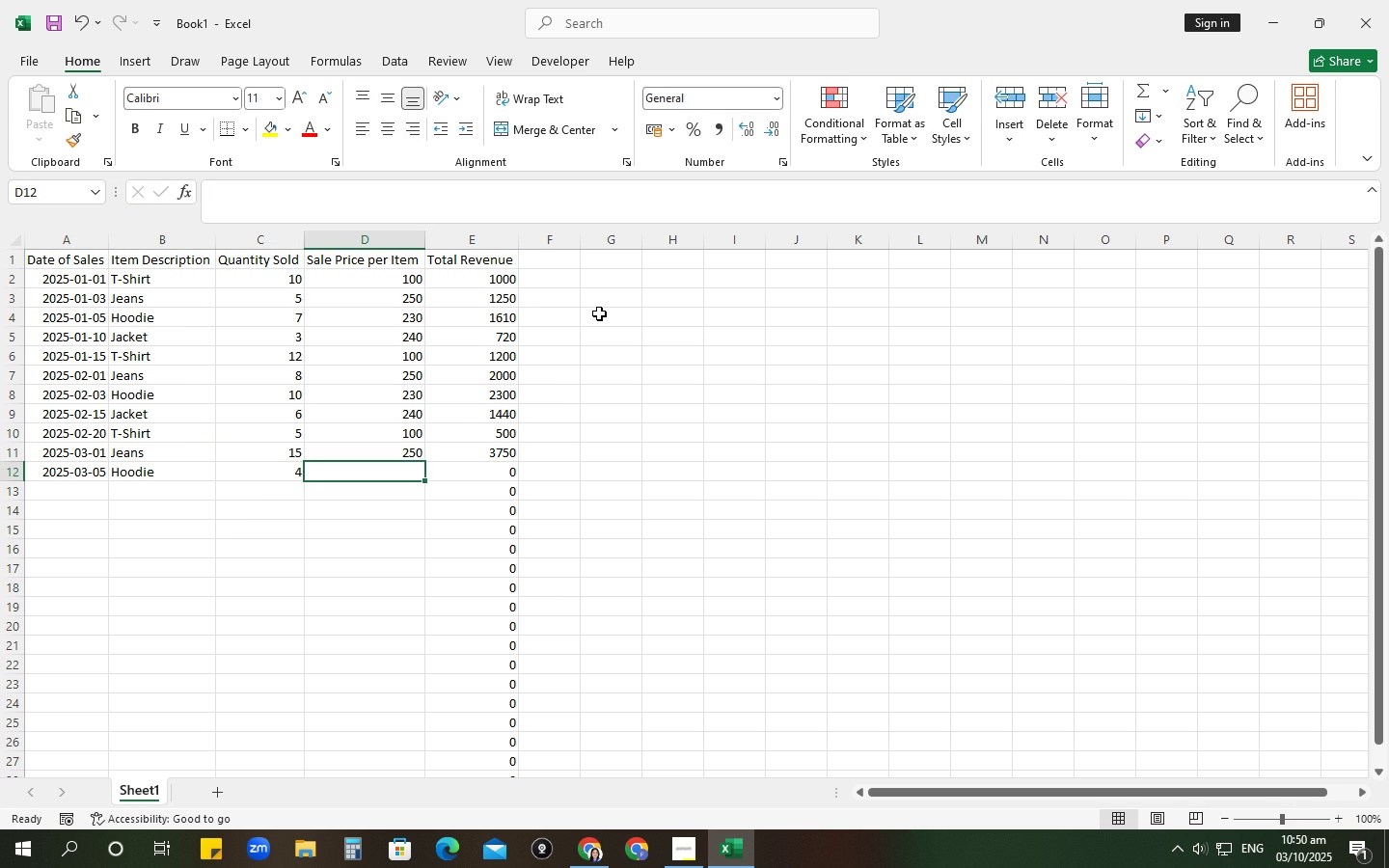 
key(Numpad2)
 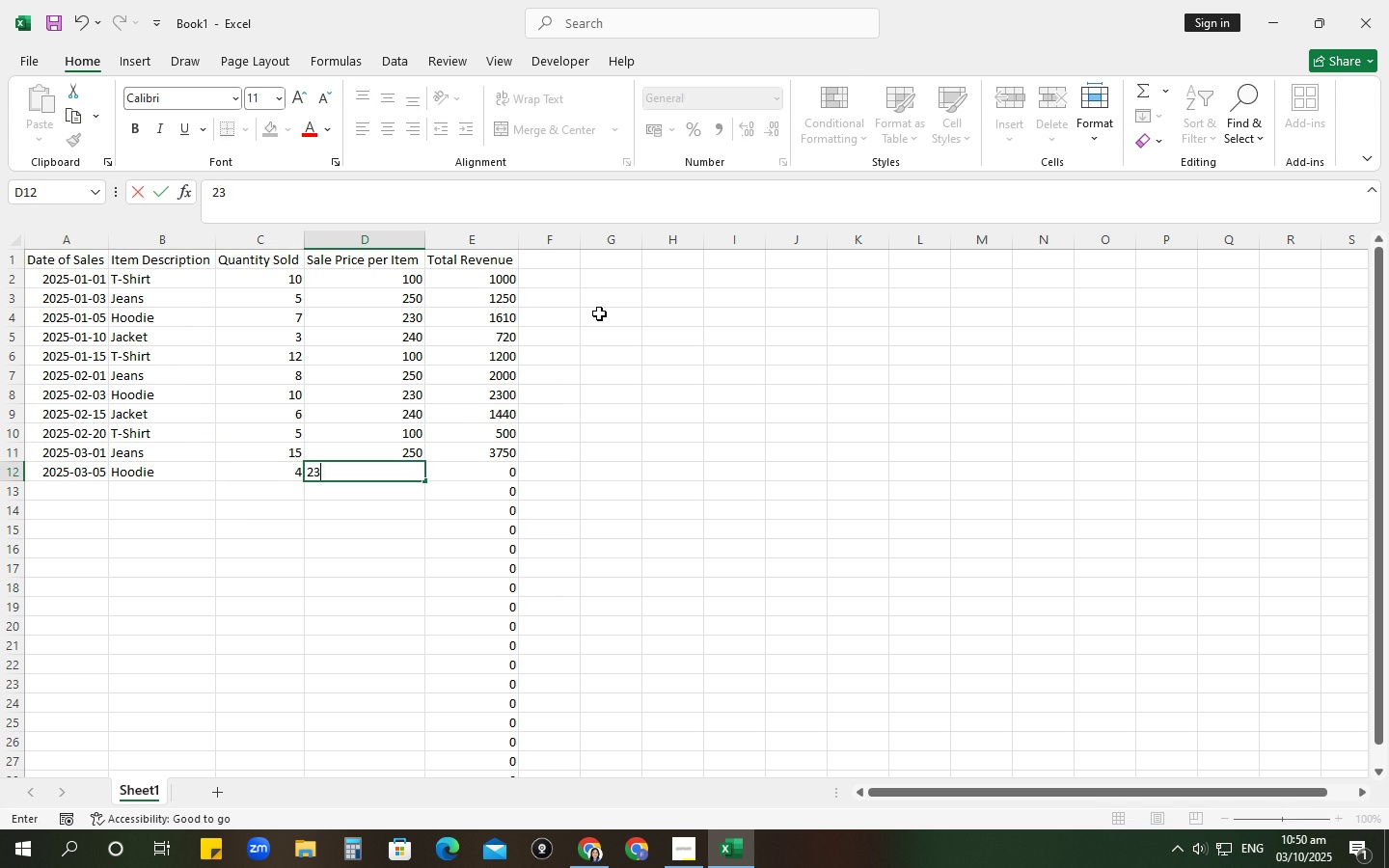 
key(Numpad3)
 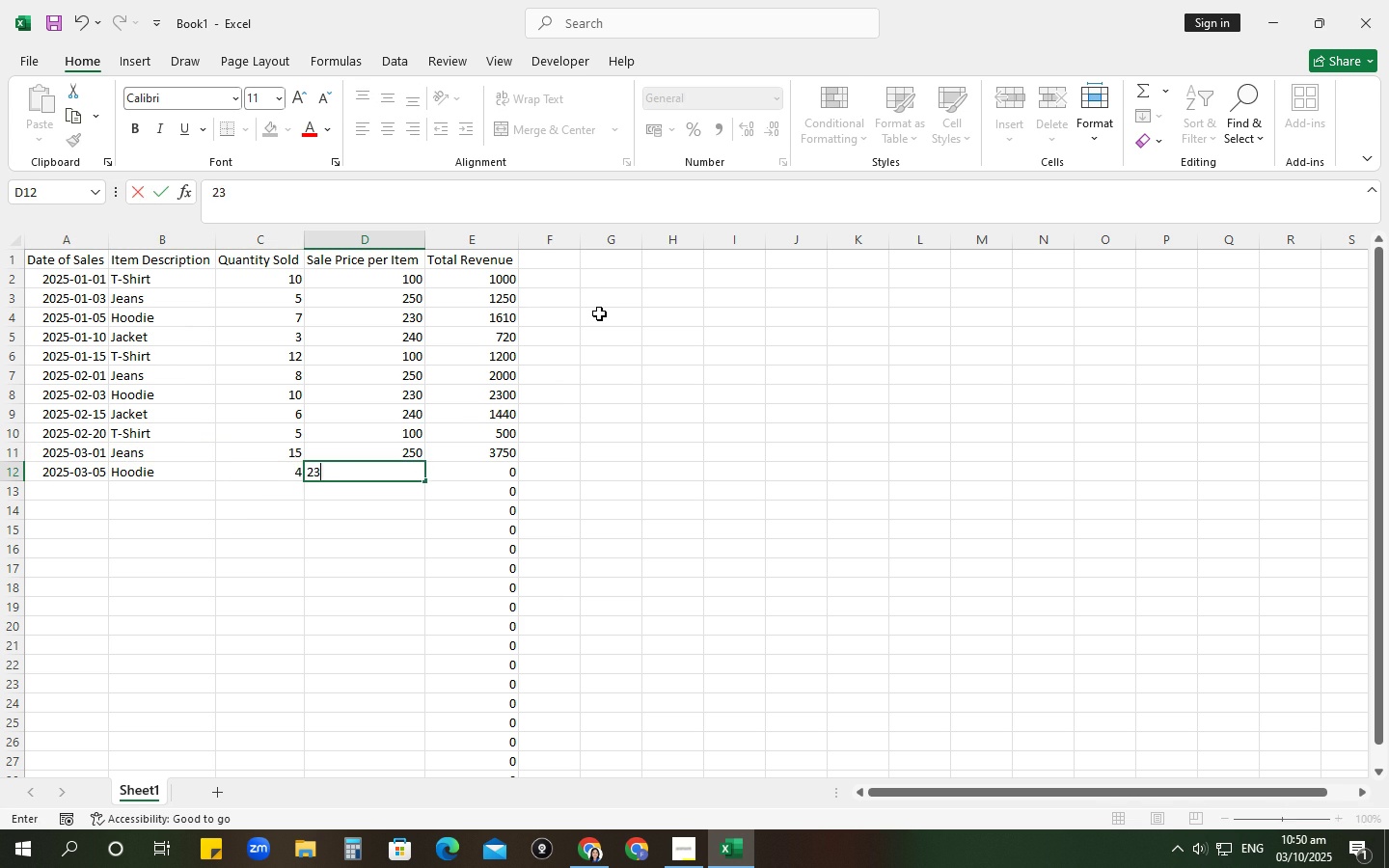 
key(Numpad0)
 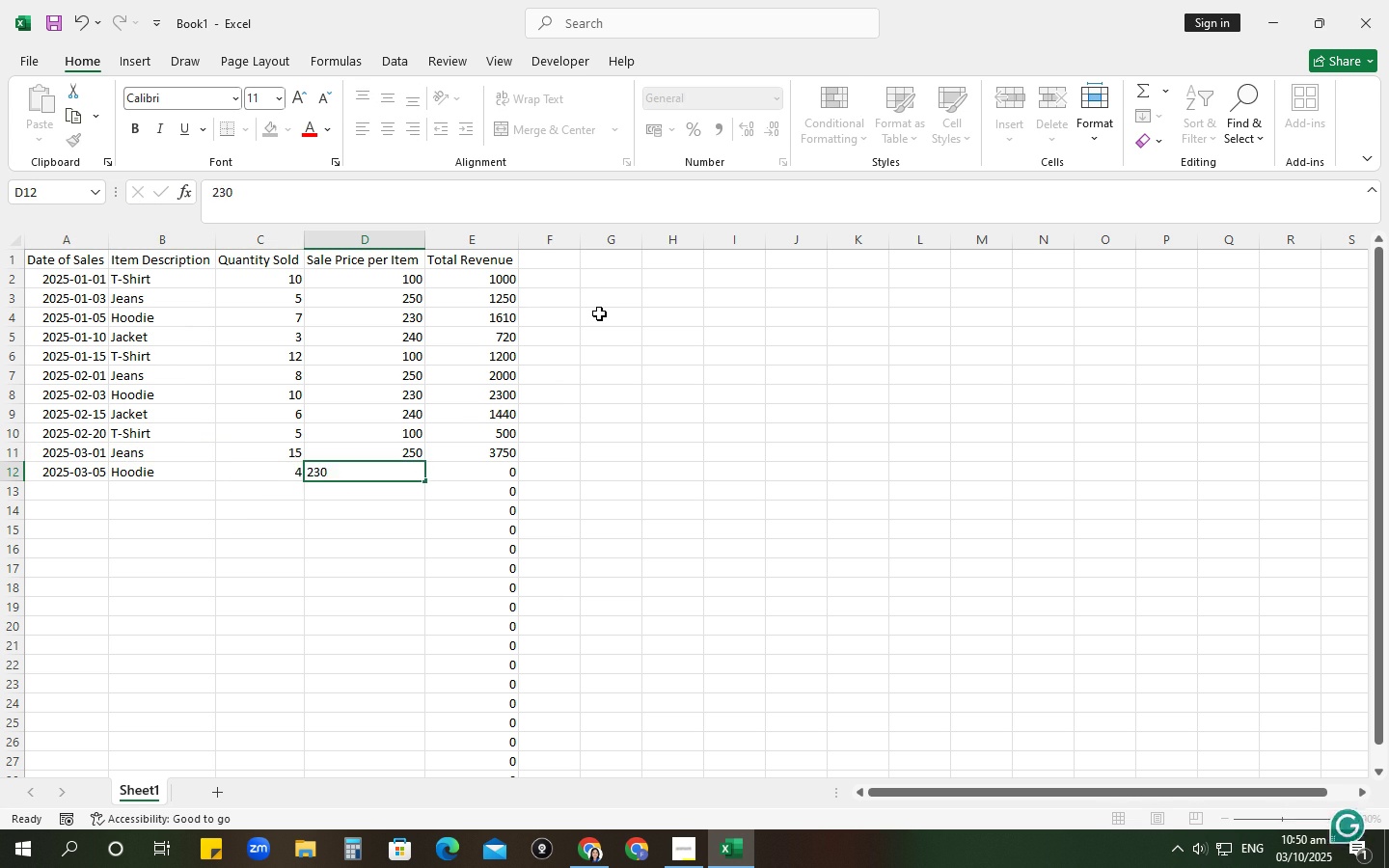 
key(NumpadEnter)
 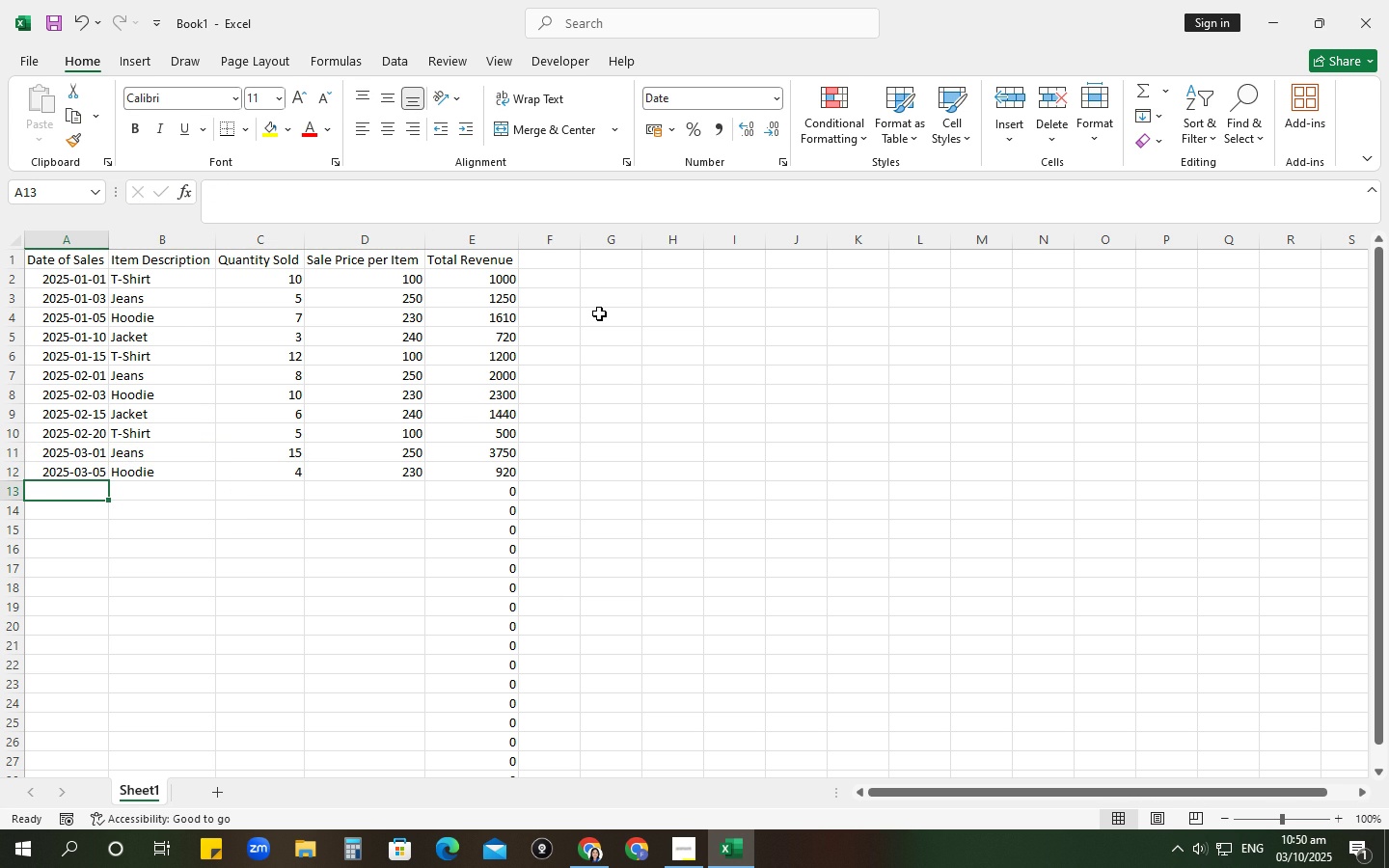 
wait(9.96)
 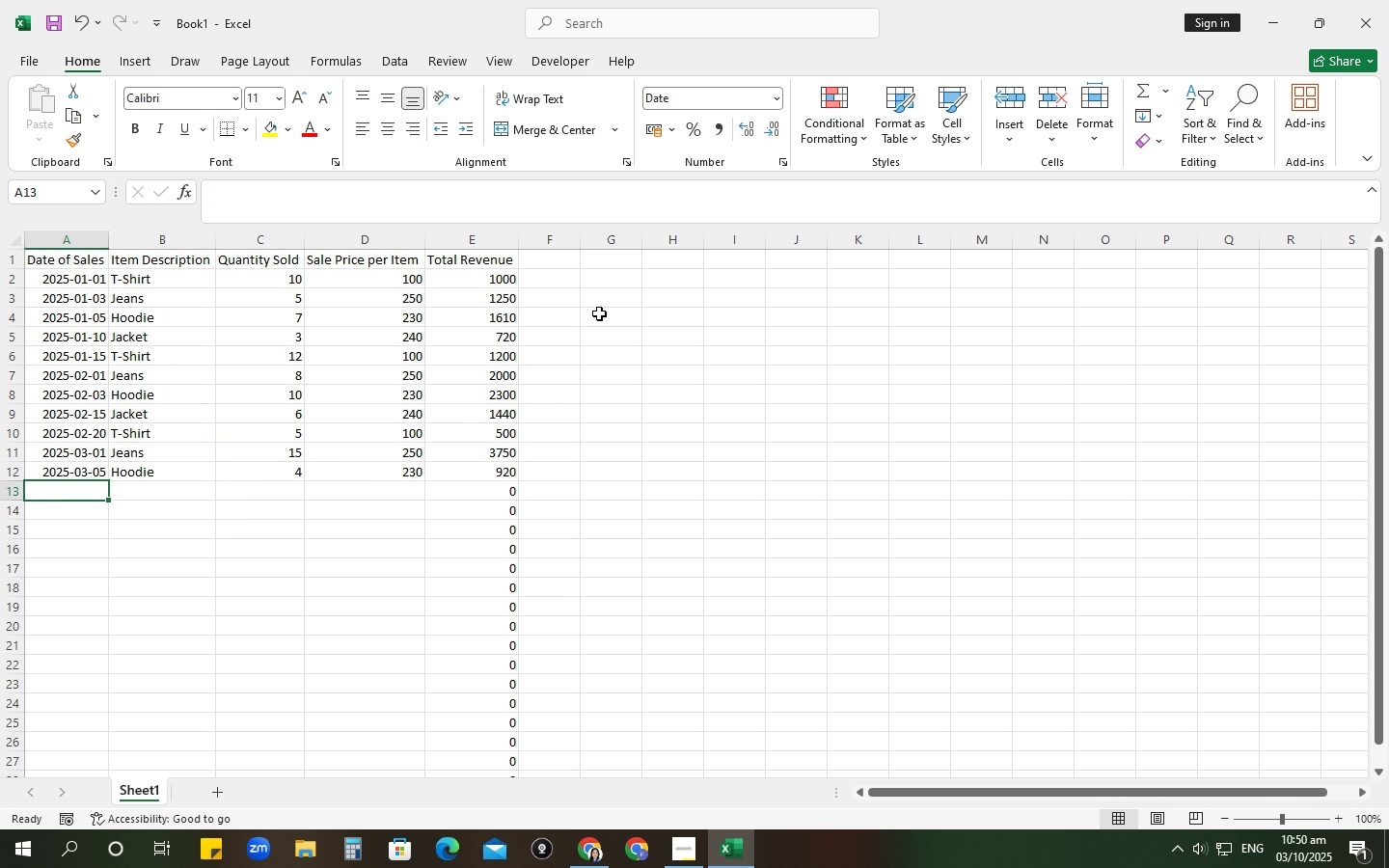 
type(10-03)
key(Tab)
type(Ja)
key(Tab)
type(2)
key(Tab)
type(240)
key(NumpadEnter)
 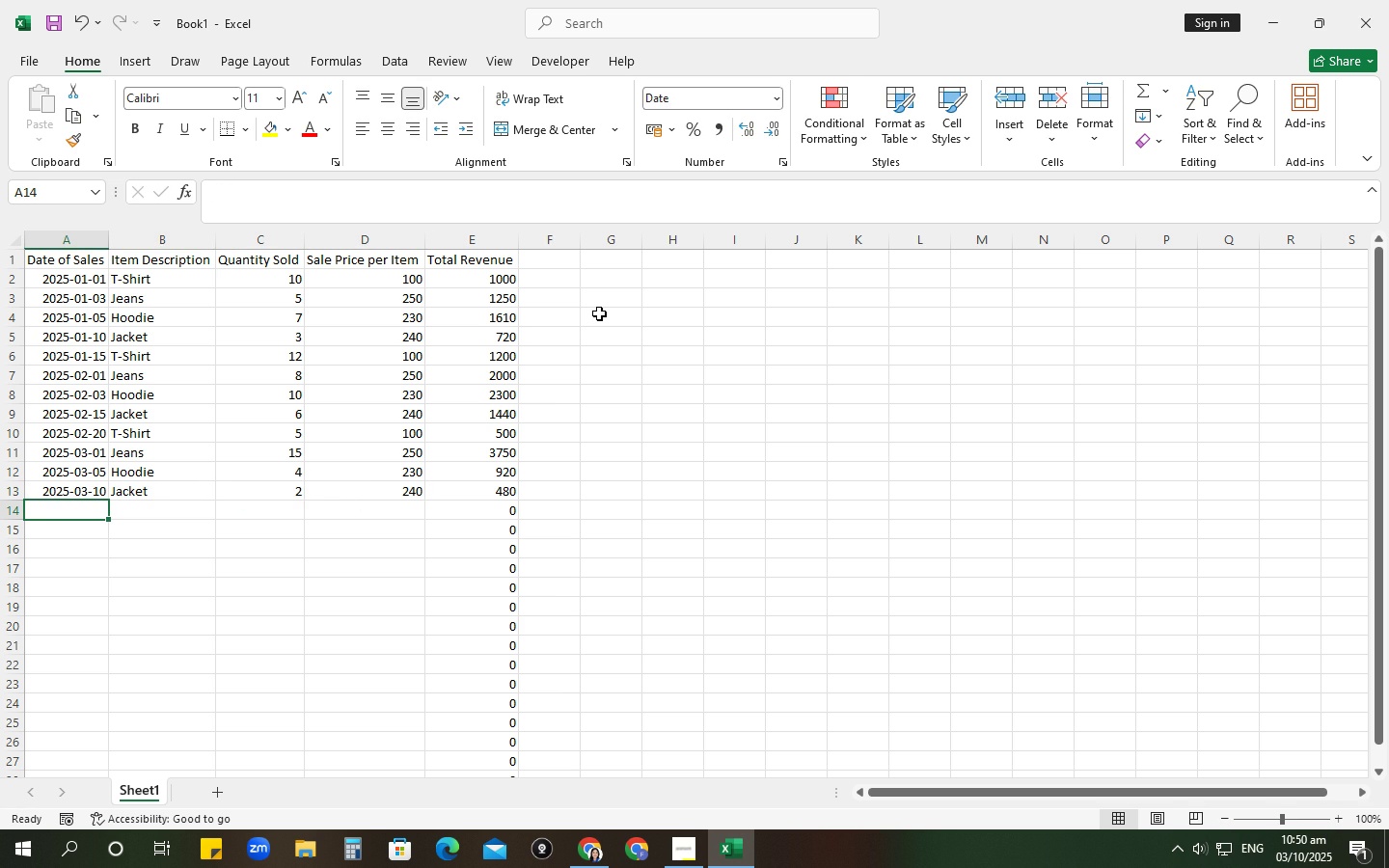 
key(Numpad1)
 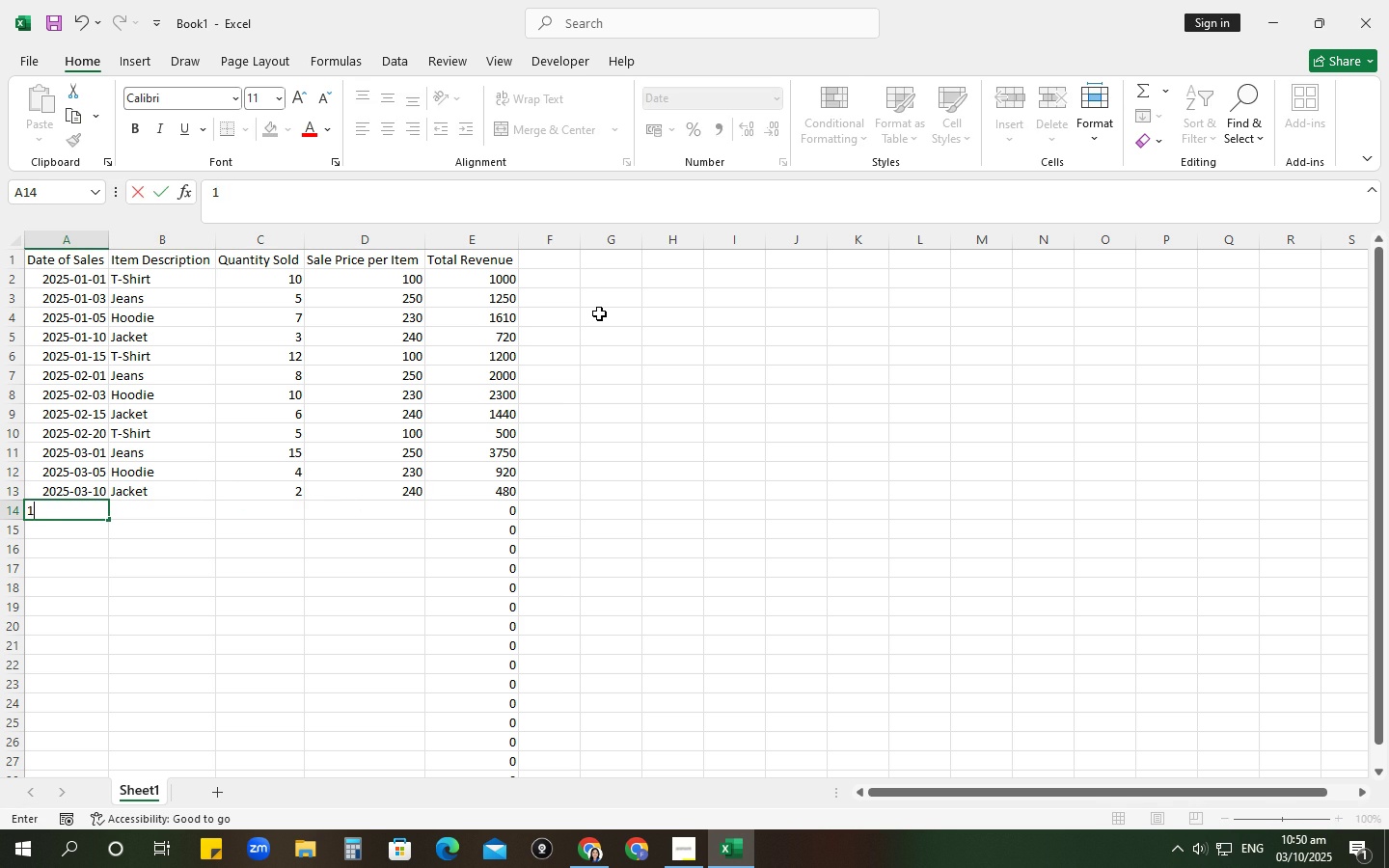 
key(Numpad5)
 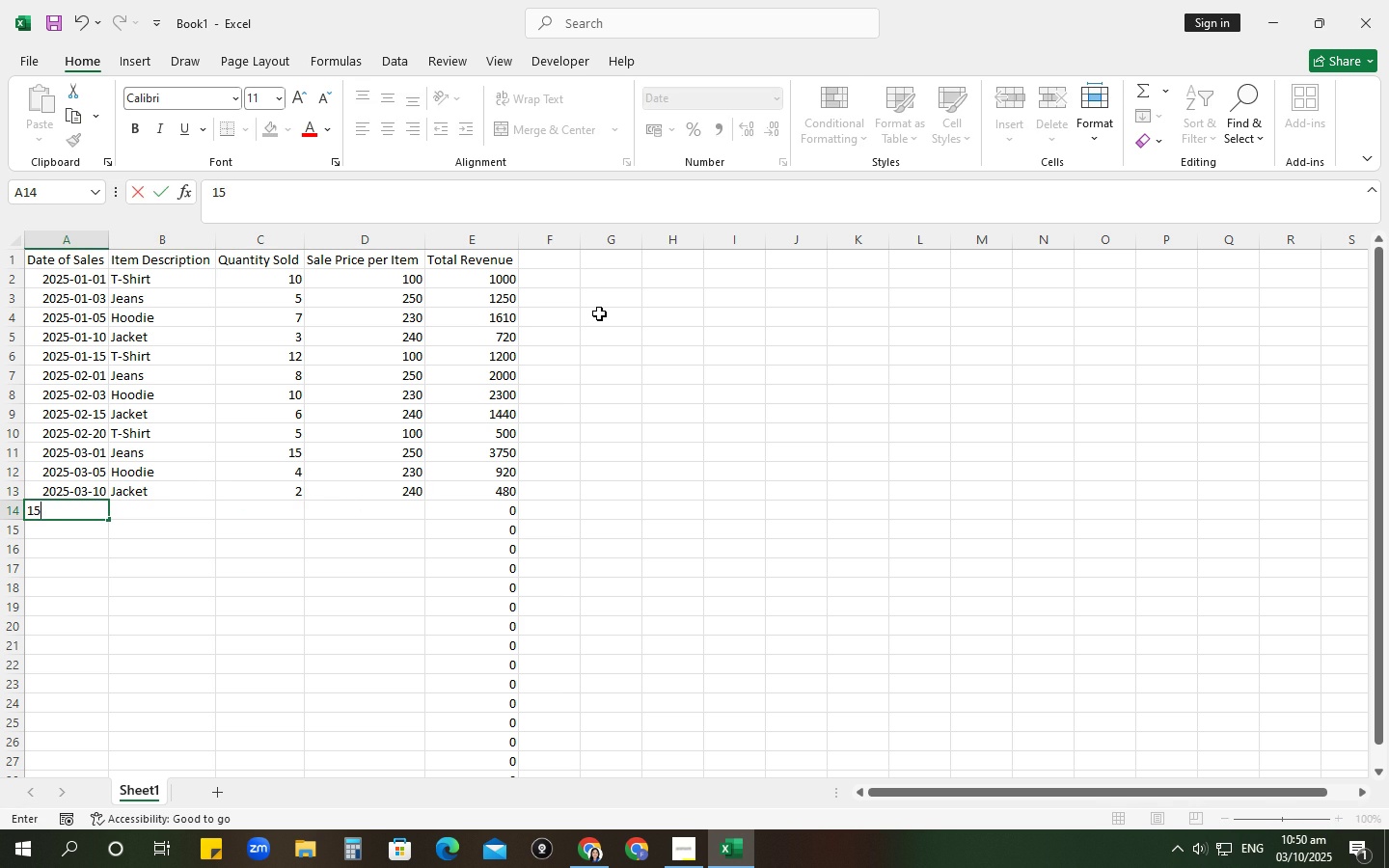 
key(NumpadSubtract)
 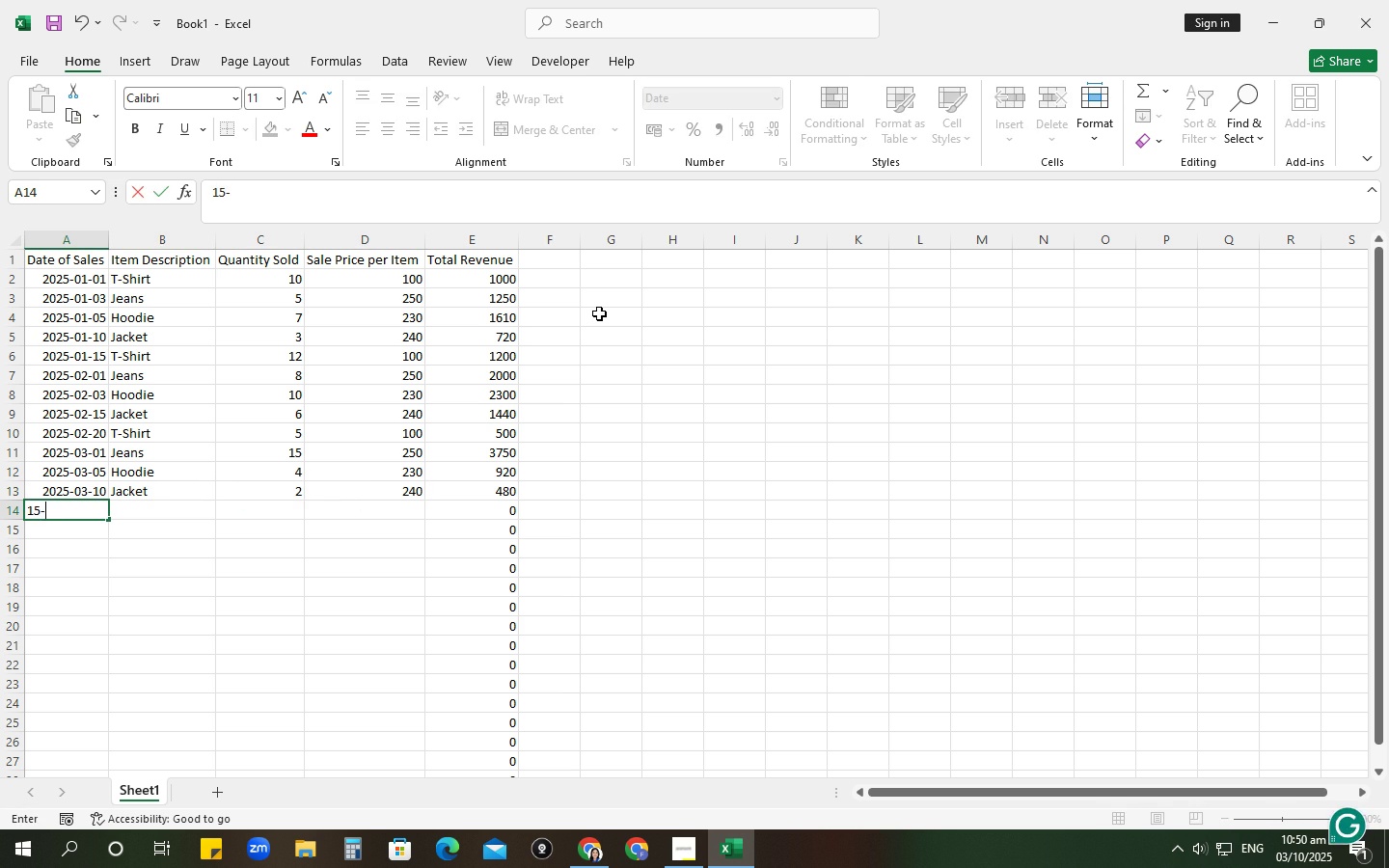 
key(Numpad0)
 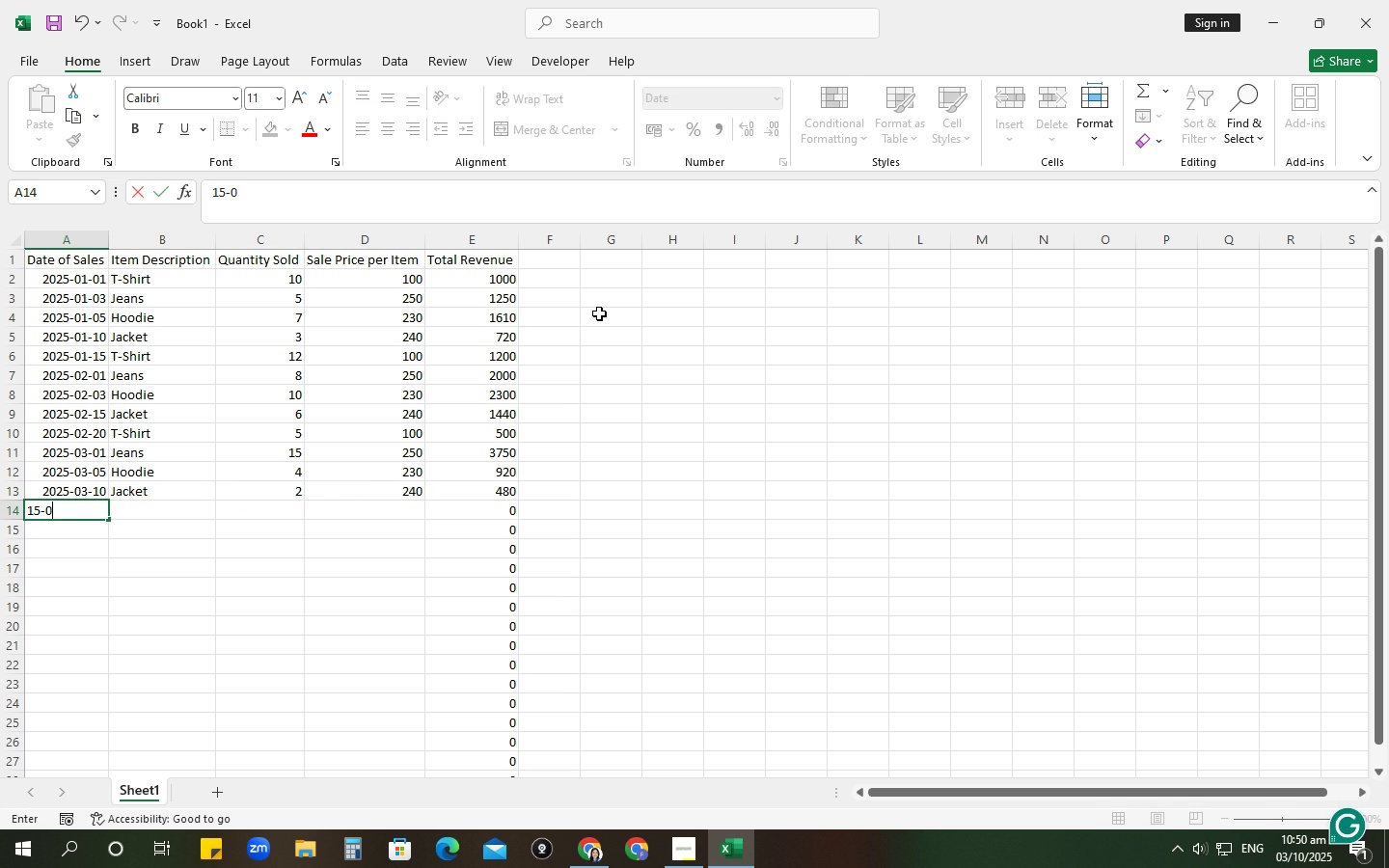 
key(Numpad3)
 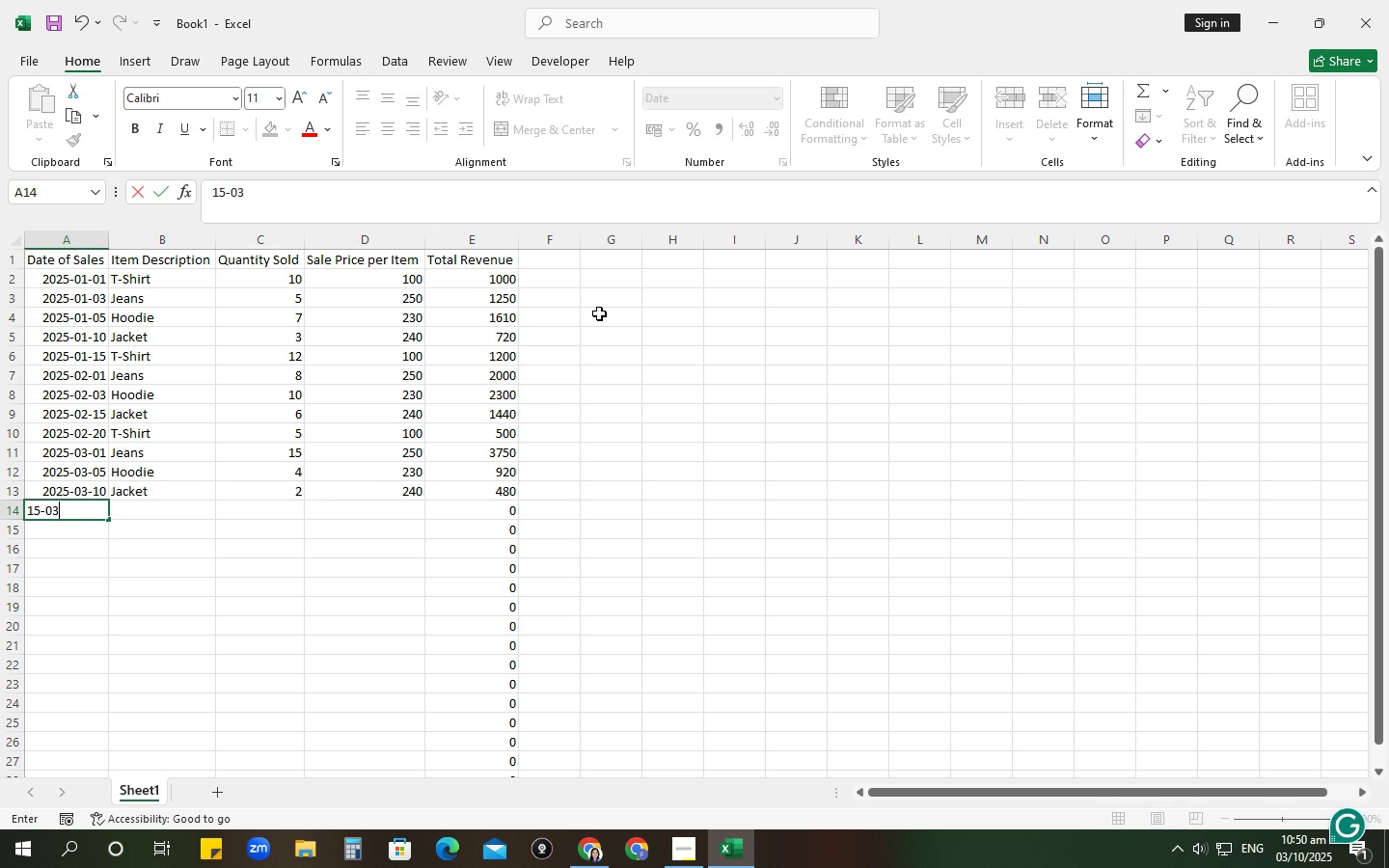 
key(Tab)
 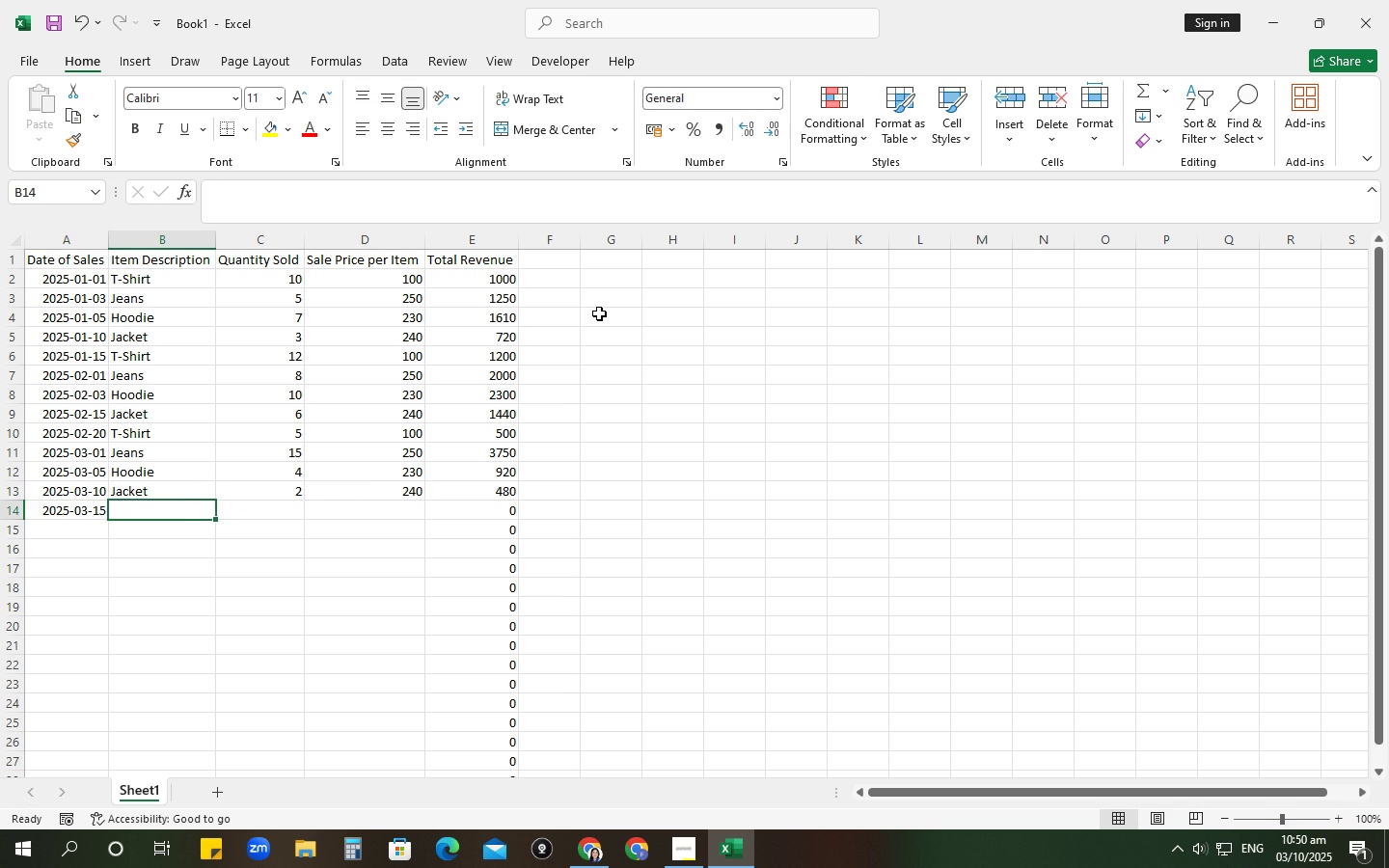 
key(Shift+ShiftRight)
 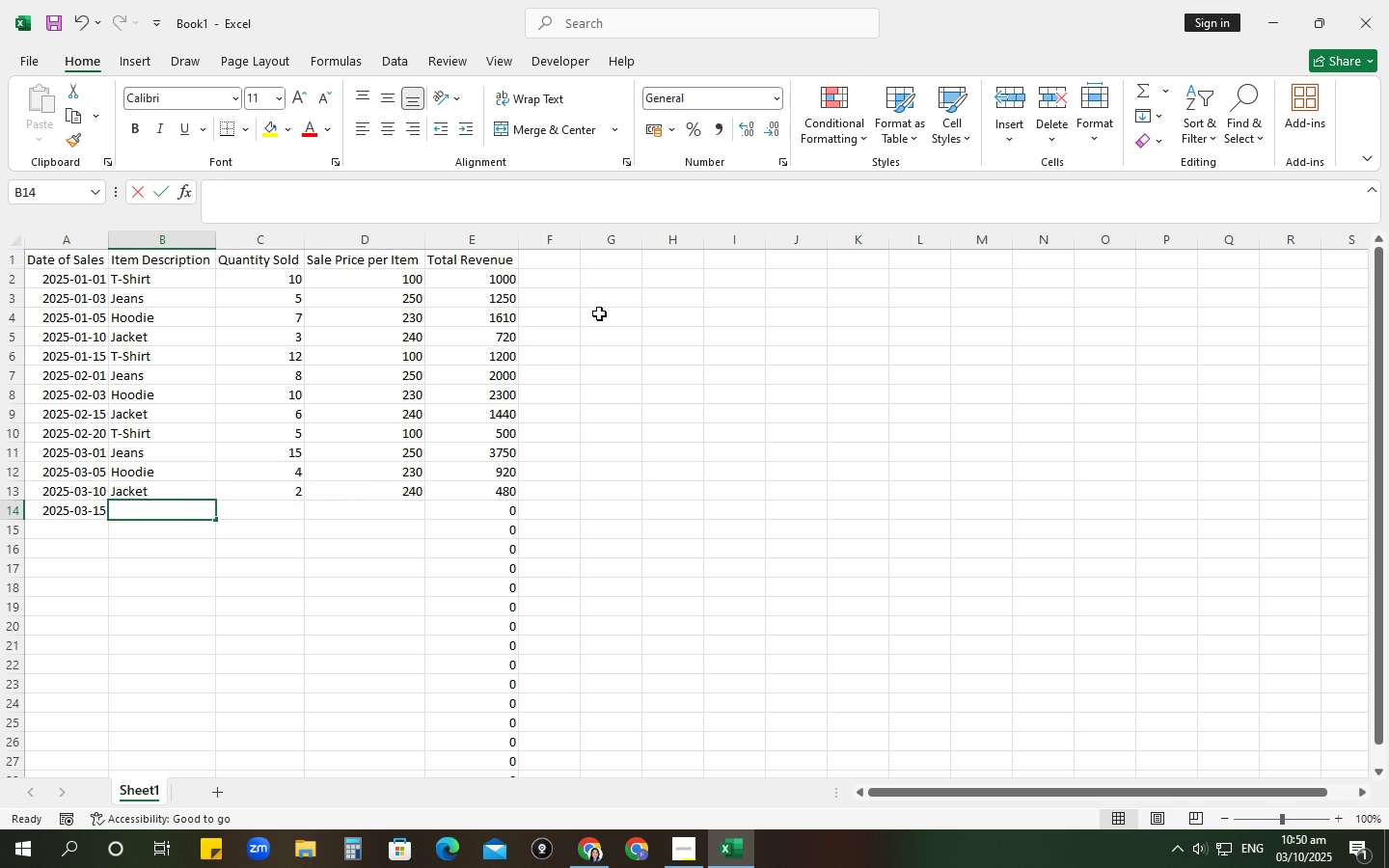 
key(Shift+T)
 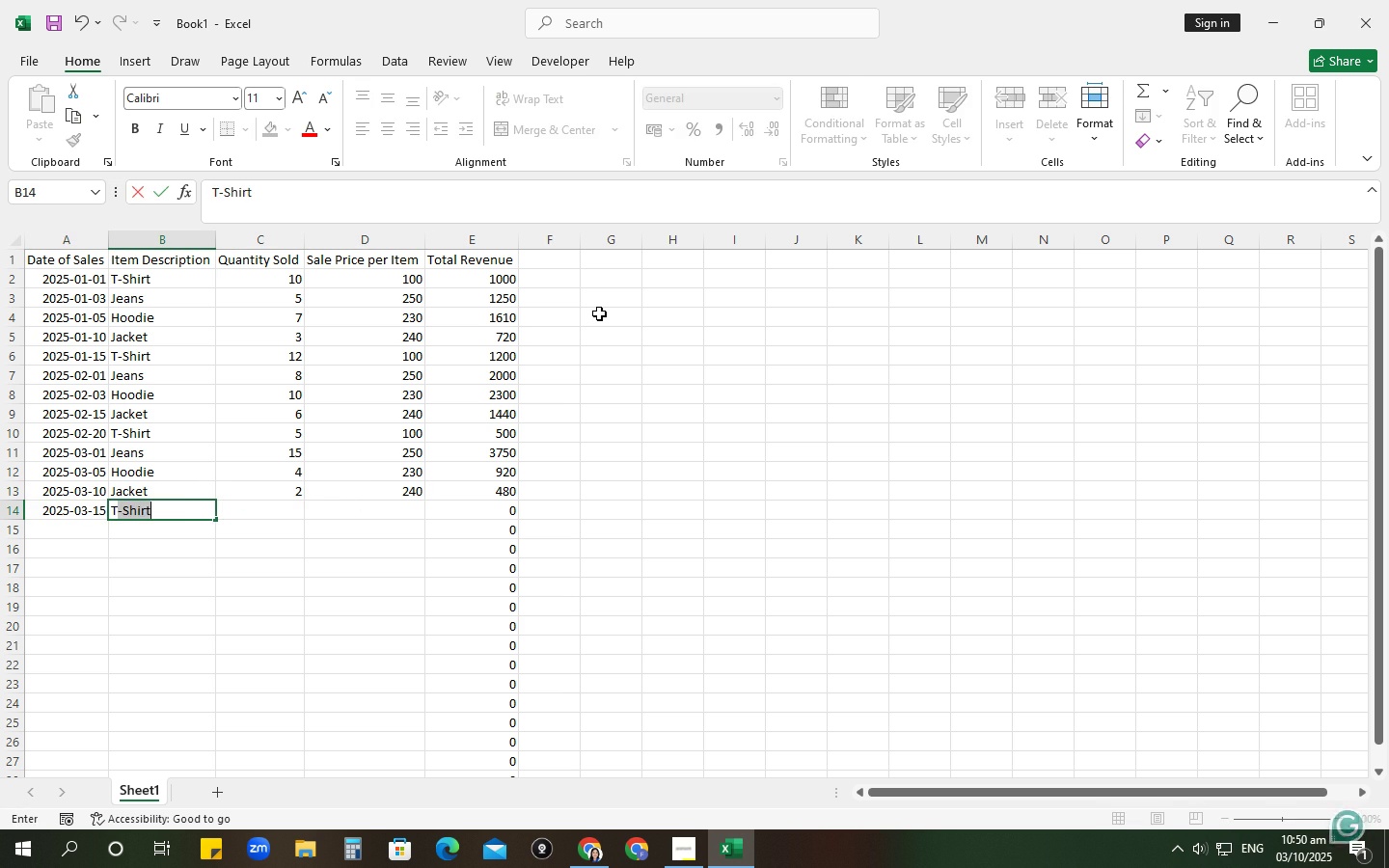 
key(Tab)
 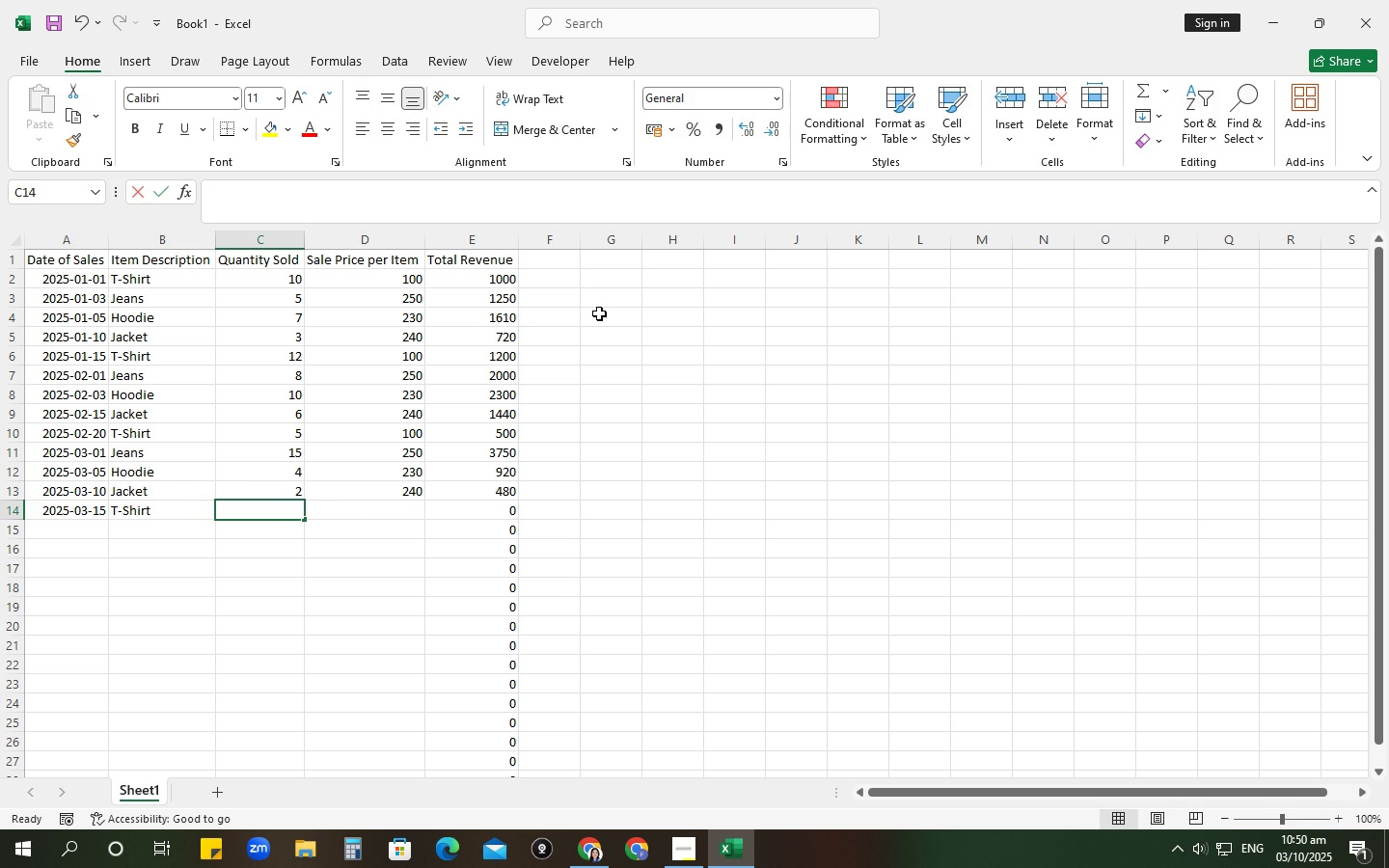 
key(Numpad1)
 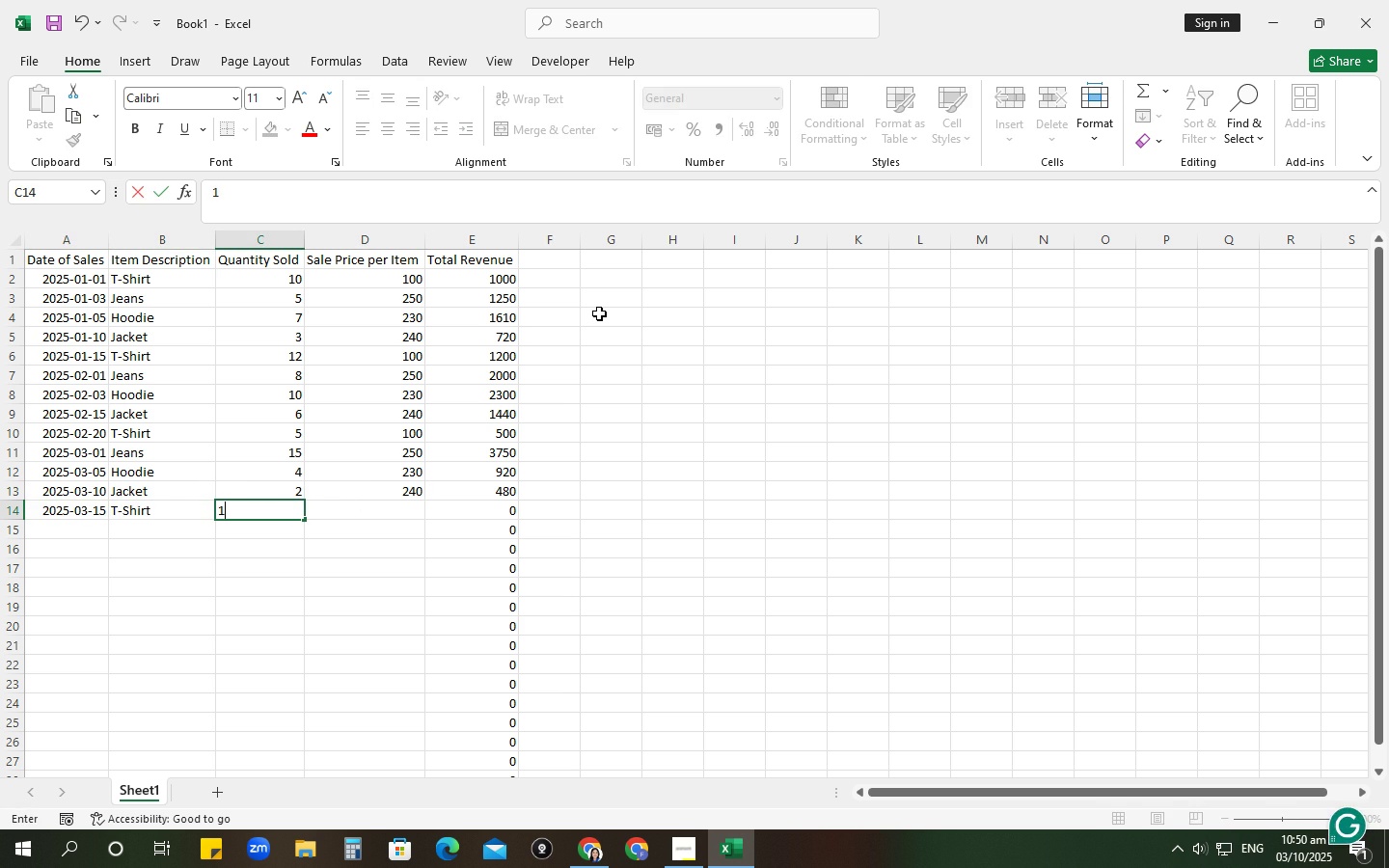 
key(Backspace)
 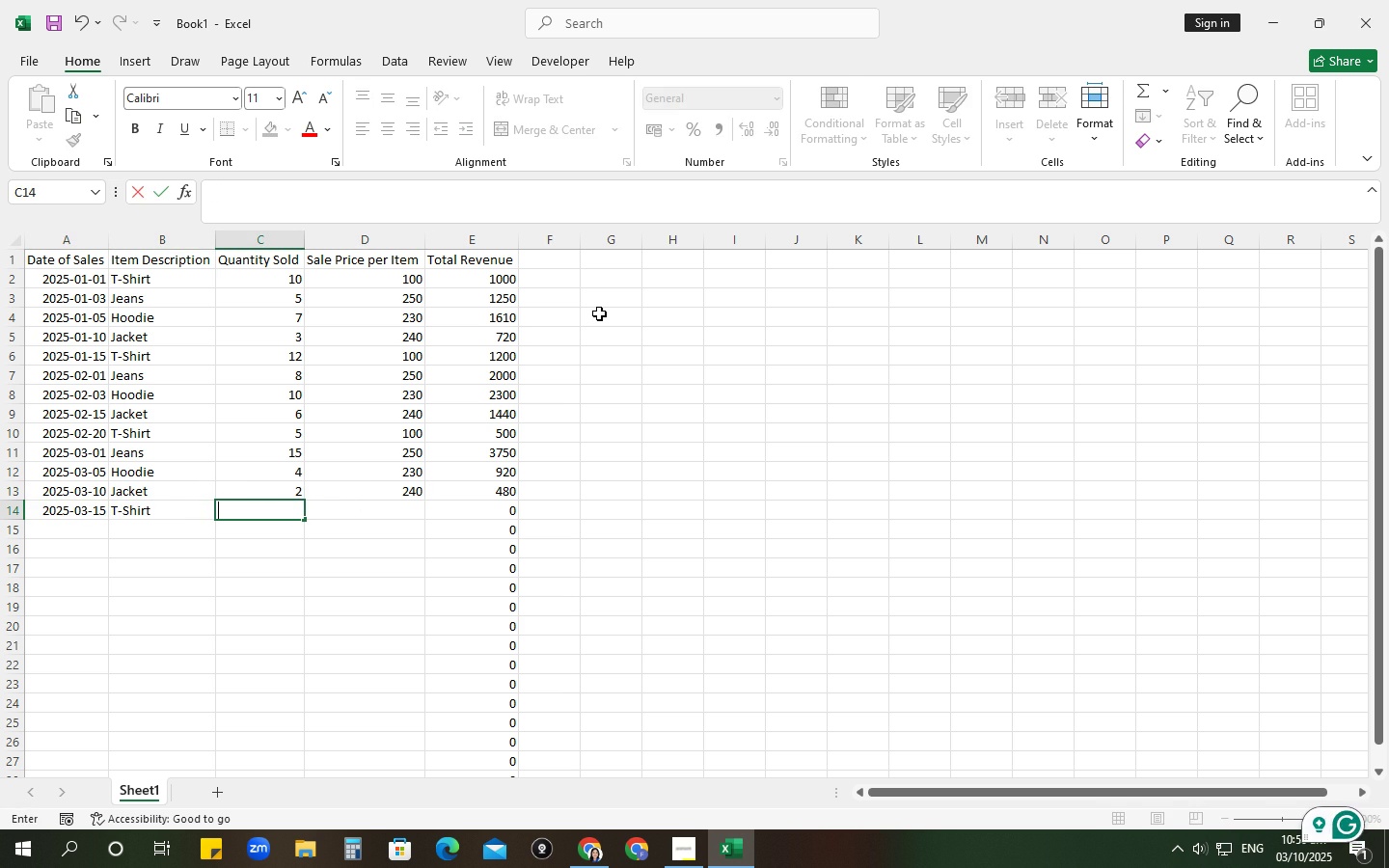 
key(Numpad2)
 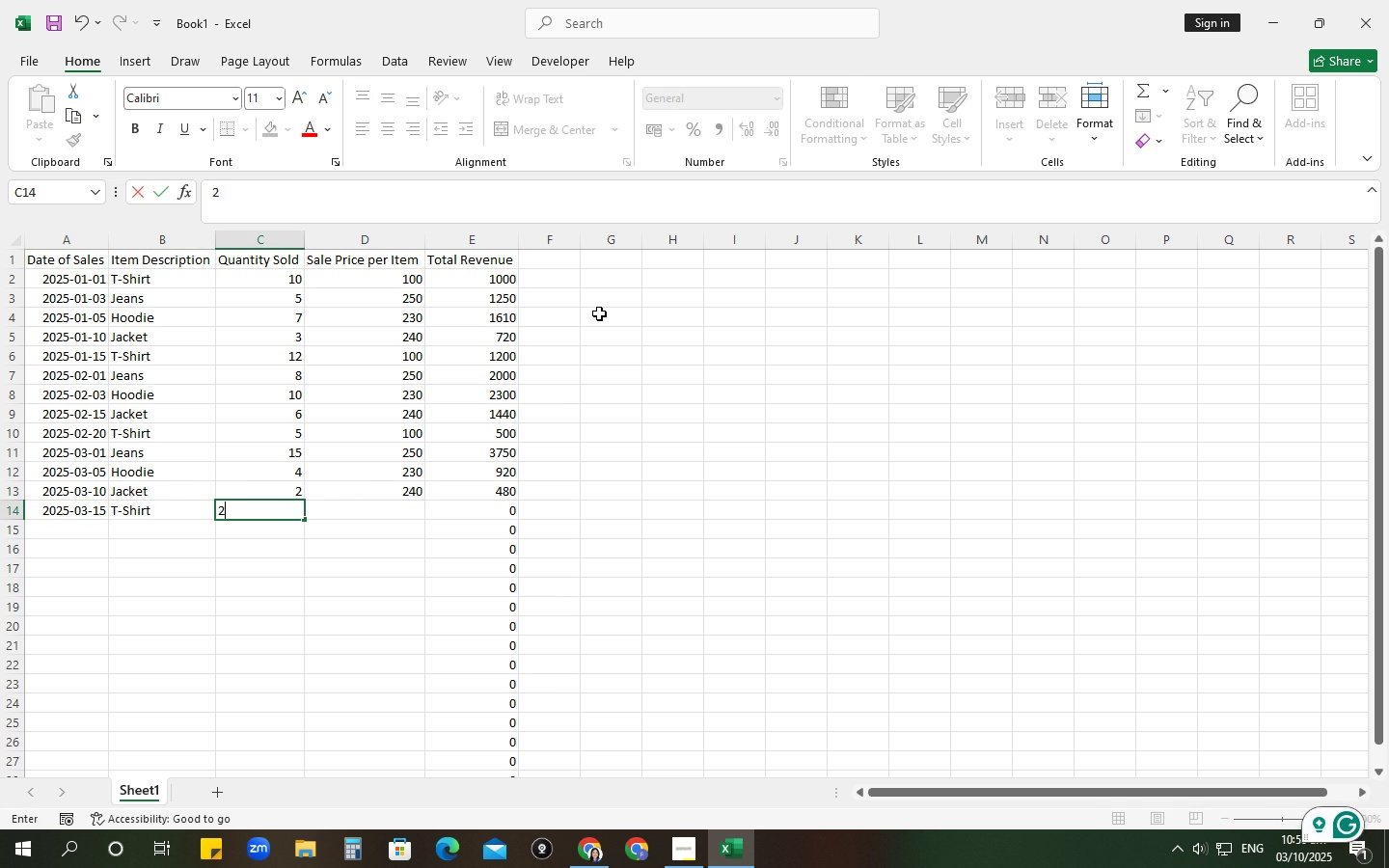 
key(Numpad0)
 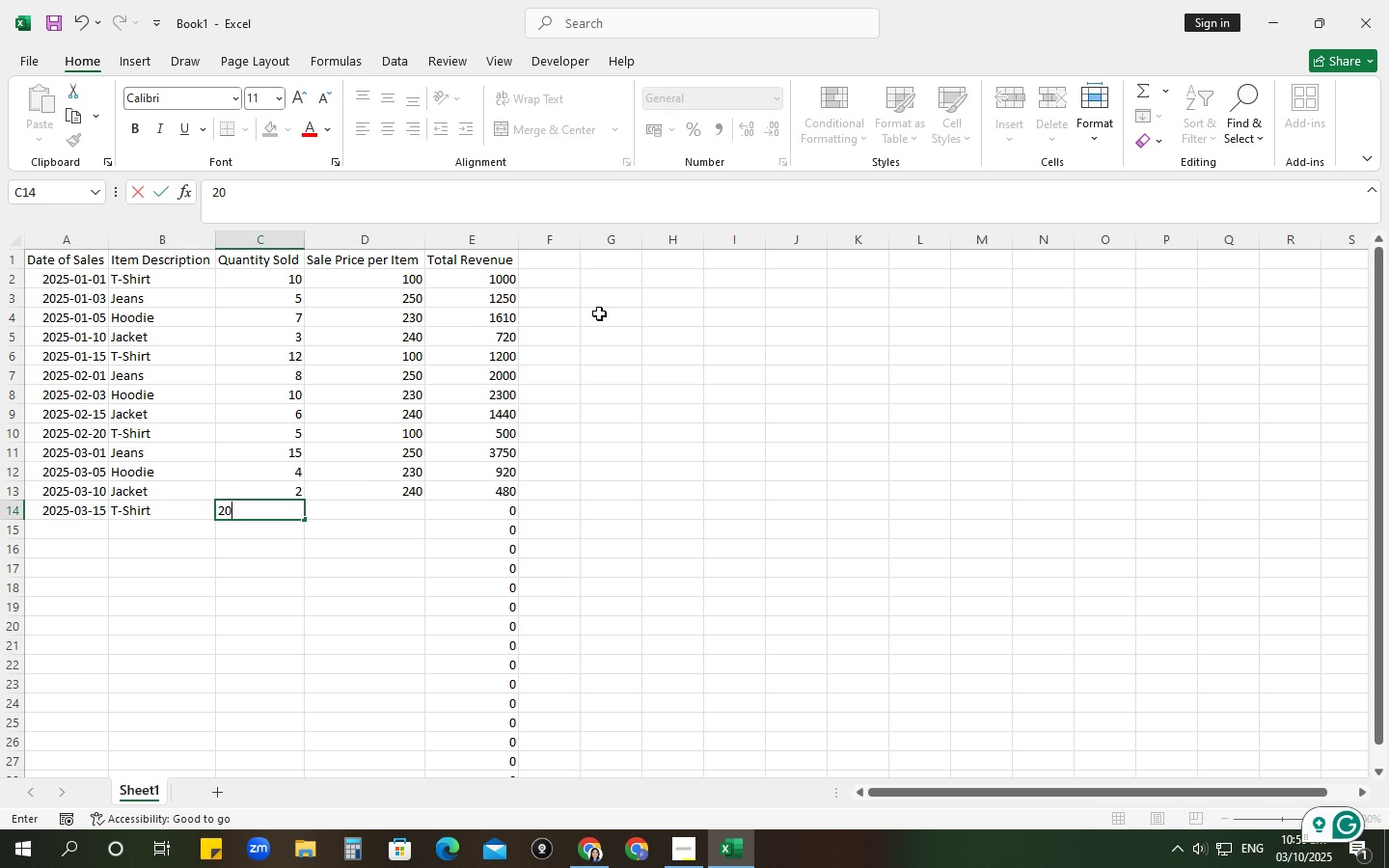 
key(Tab)
 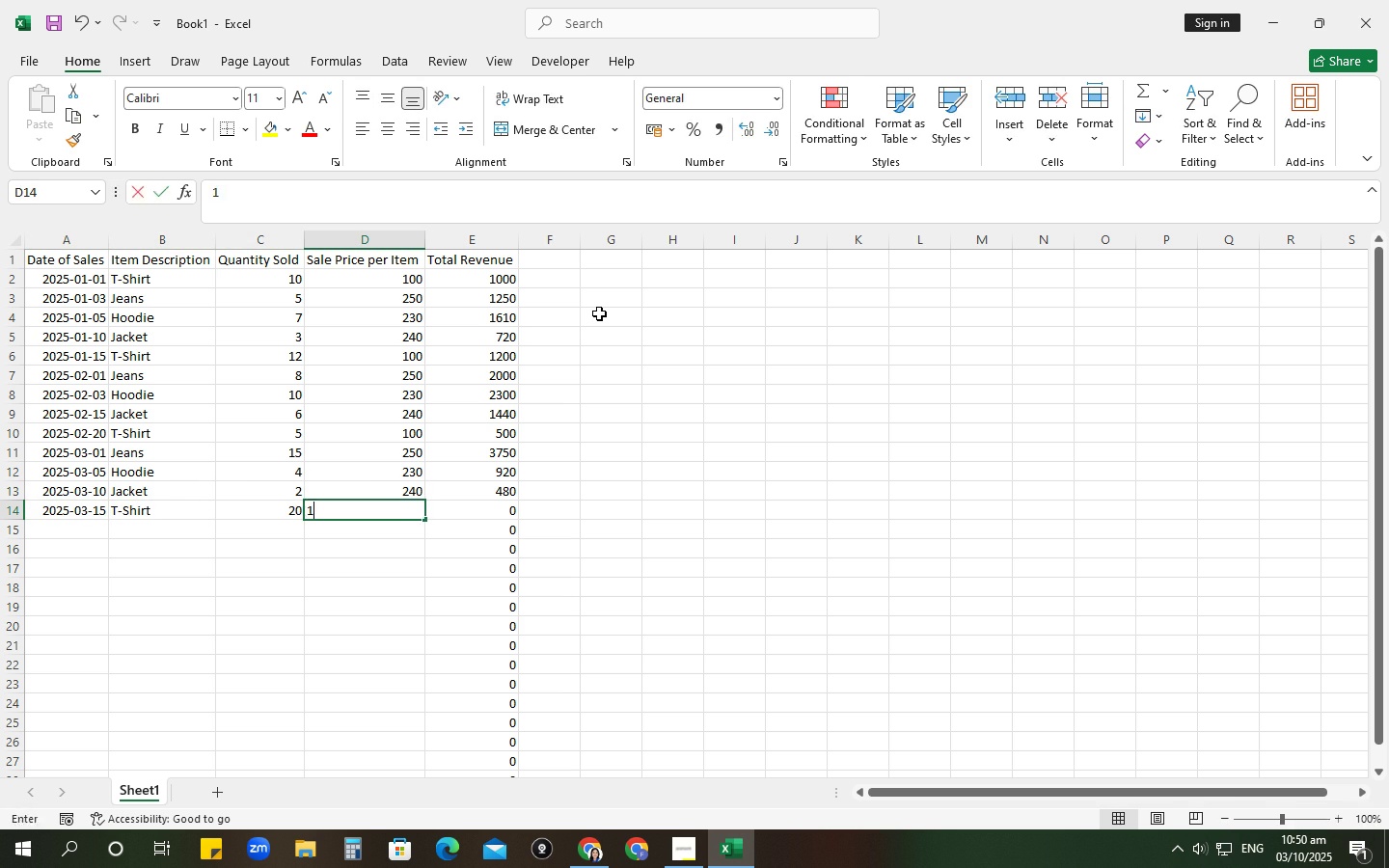 
key(Numpad1)
 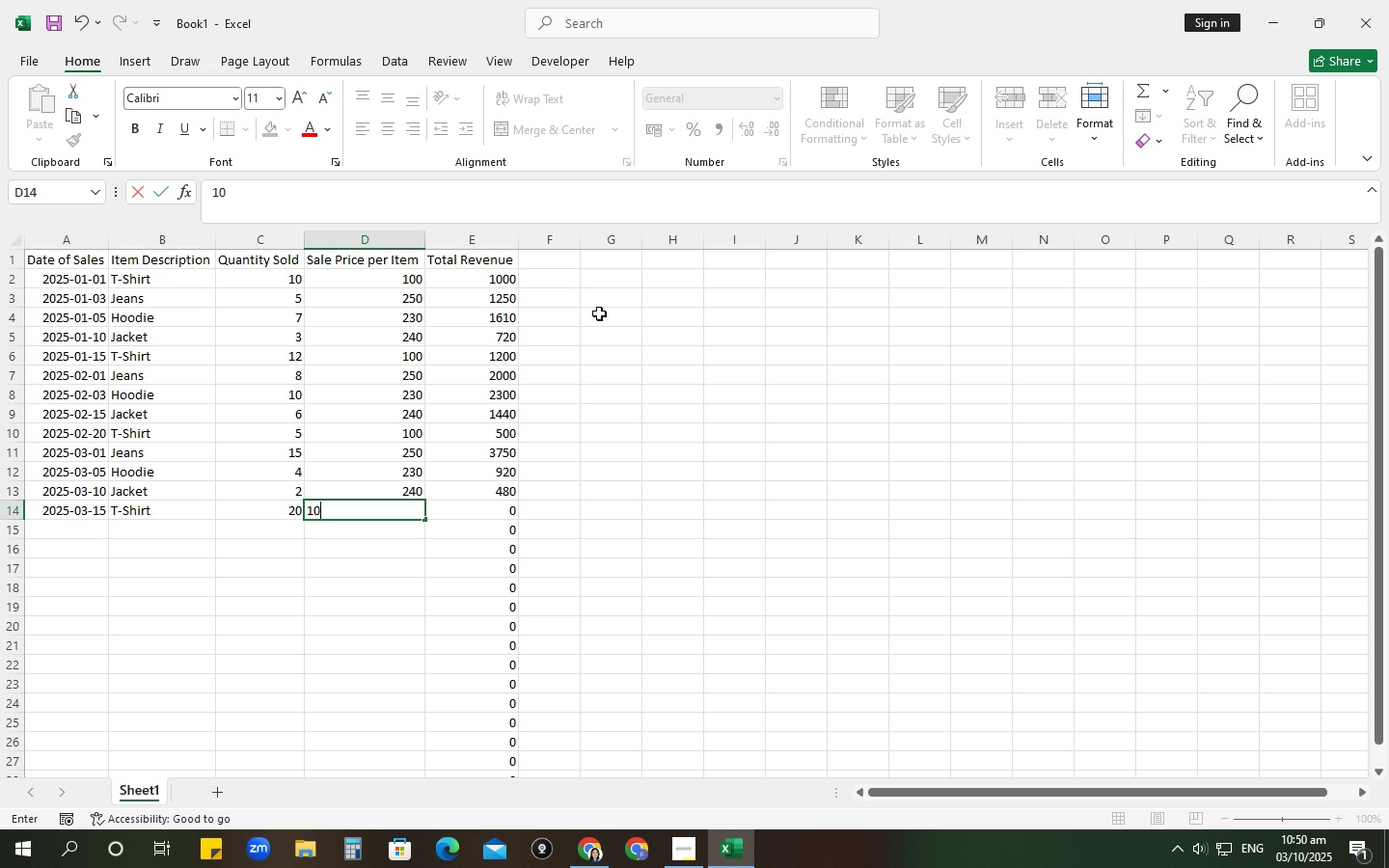 
key(Numpad0)
 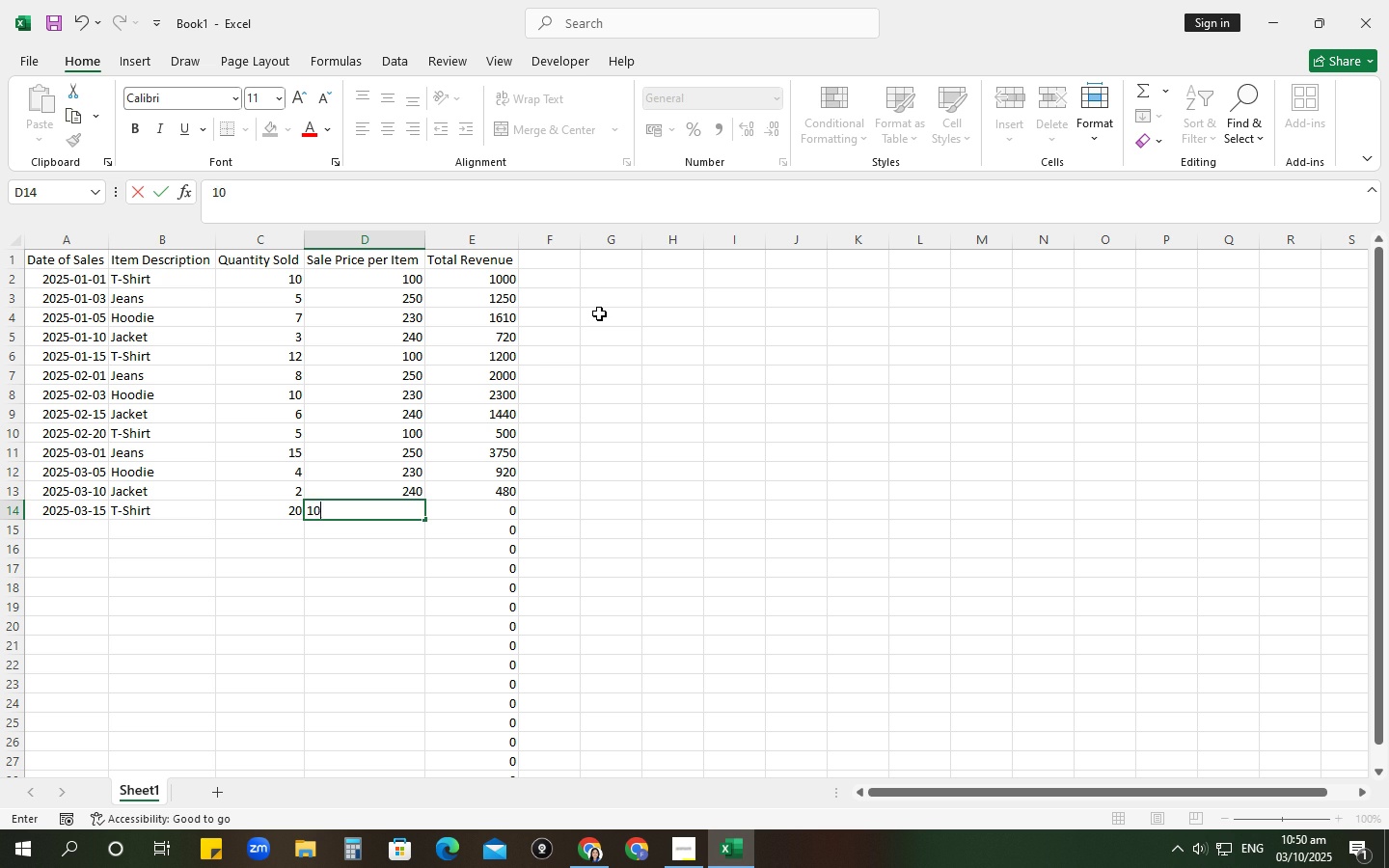 
key(Numpad0)
 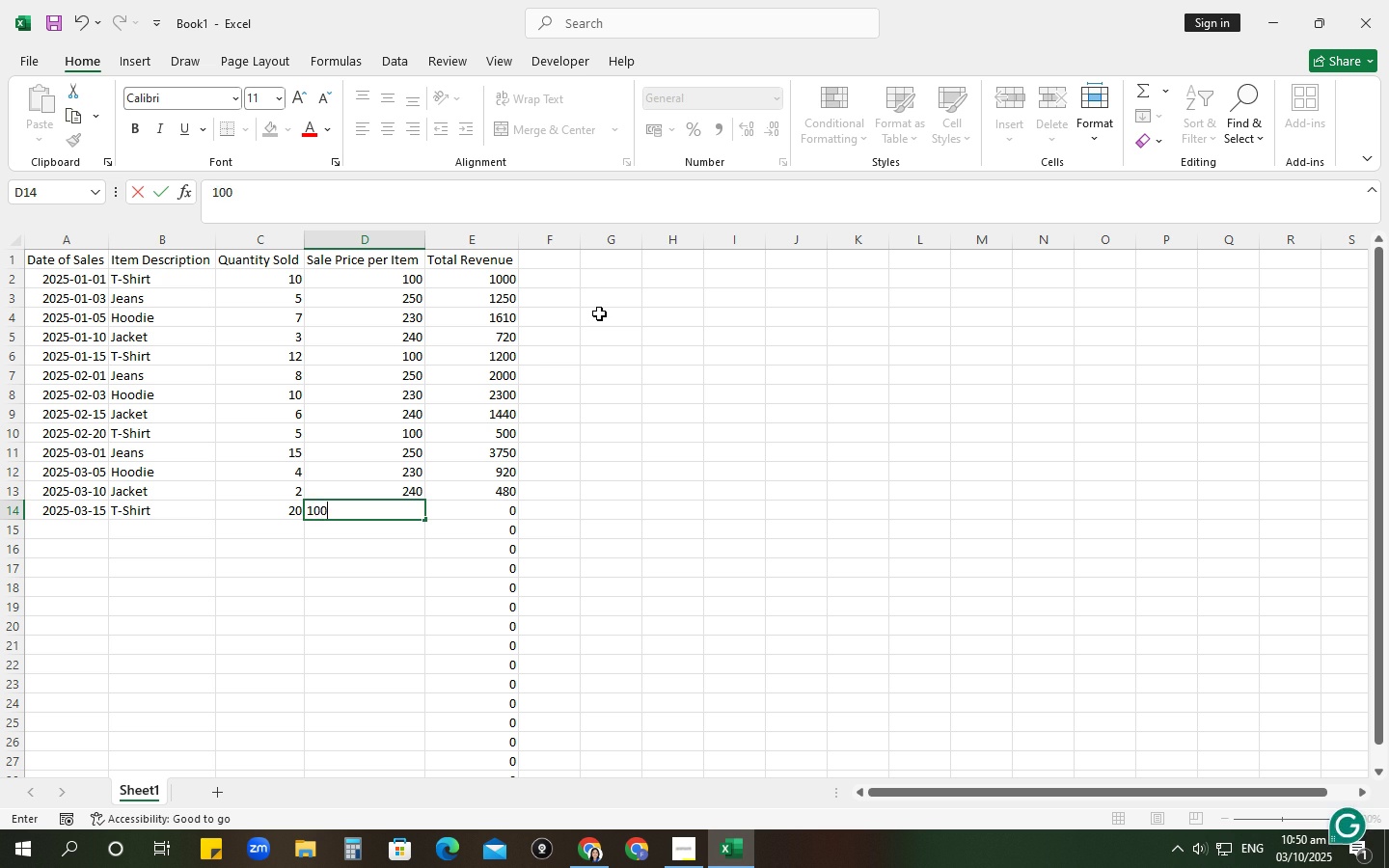 
key(NumpadEnter)
 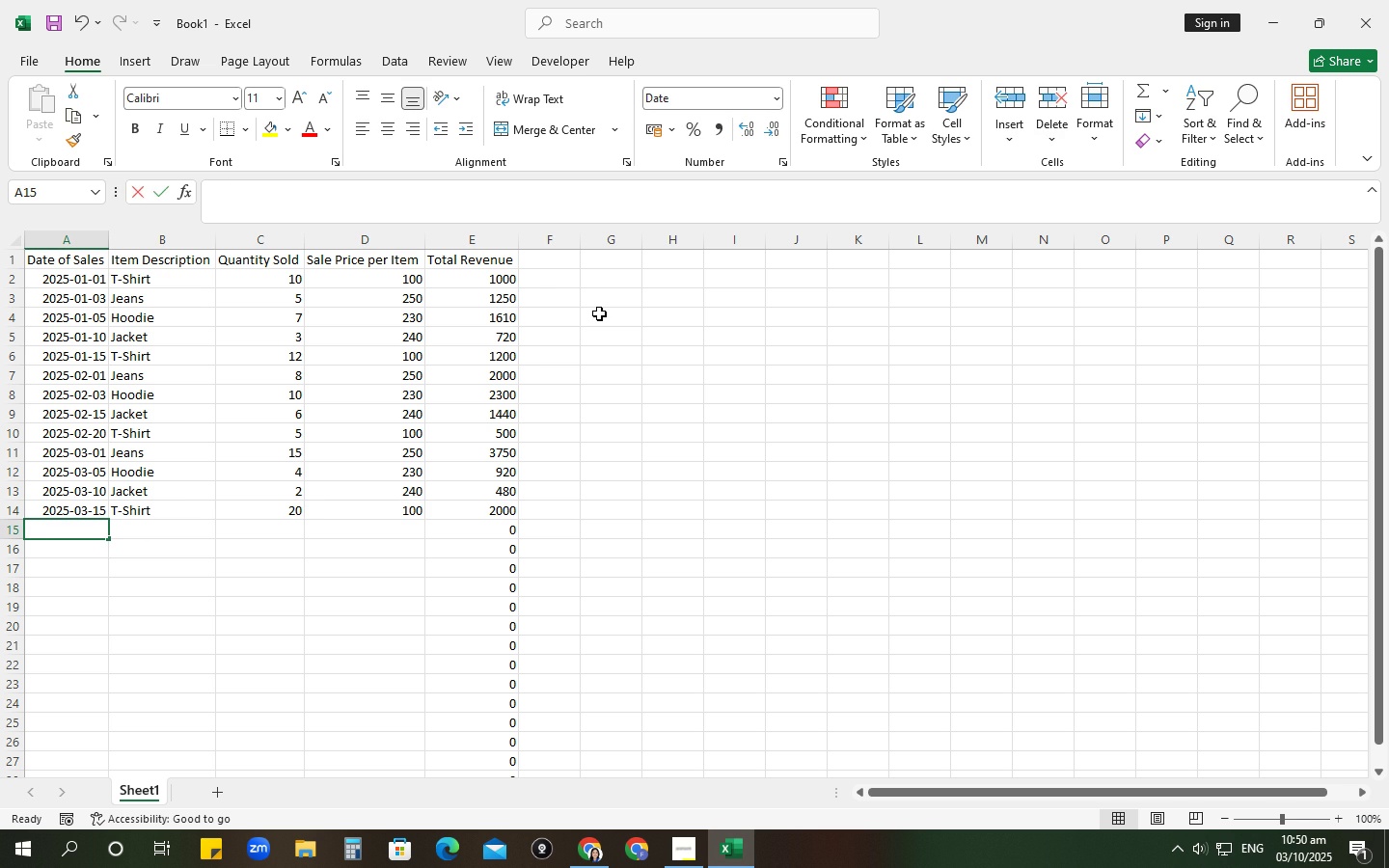 
type(20-03)
key(Tab)
type(Je)
key(Tab)
type(10)
key(Tab)
type(250)
key(NumpadEnter)
 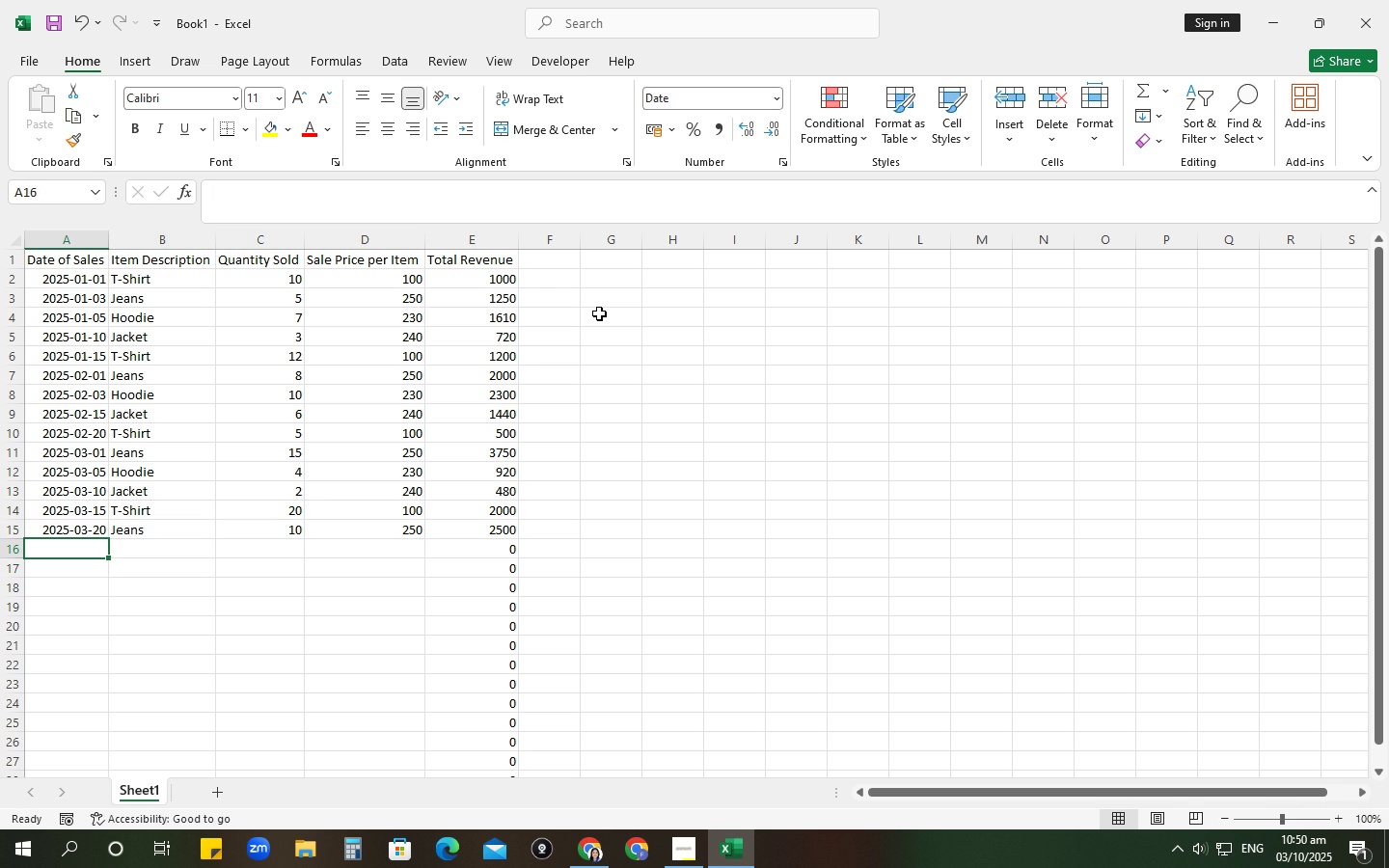 
key(Numpad0)
 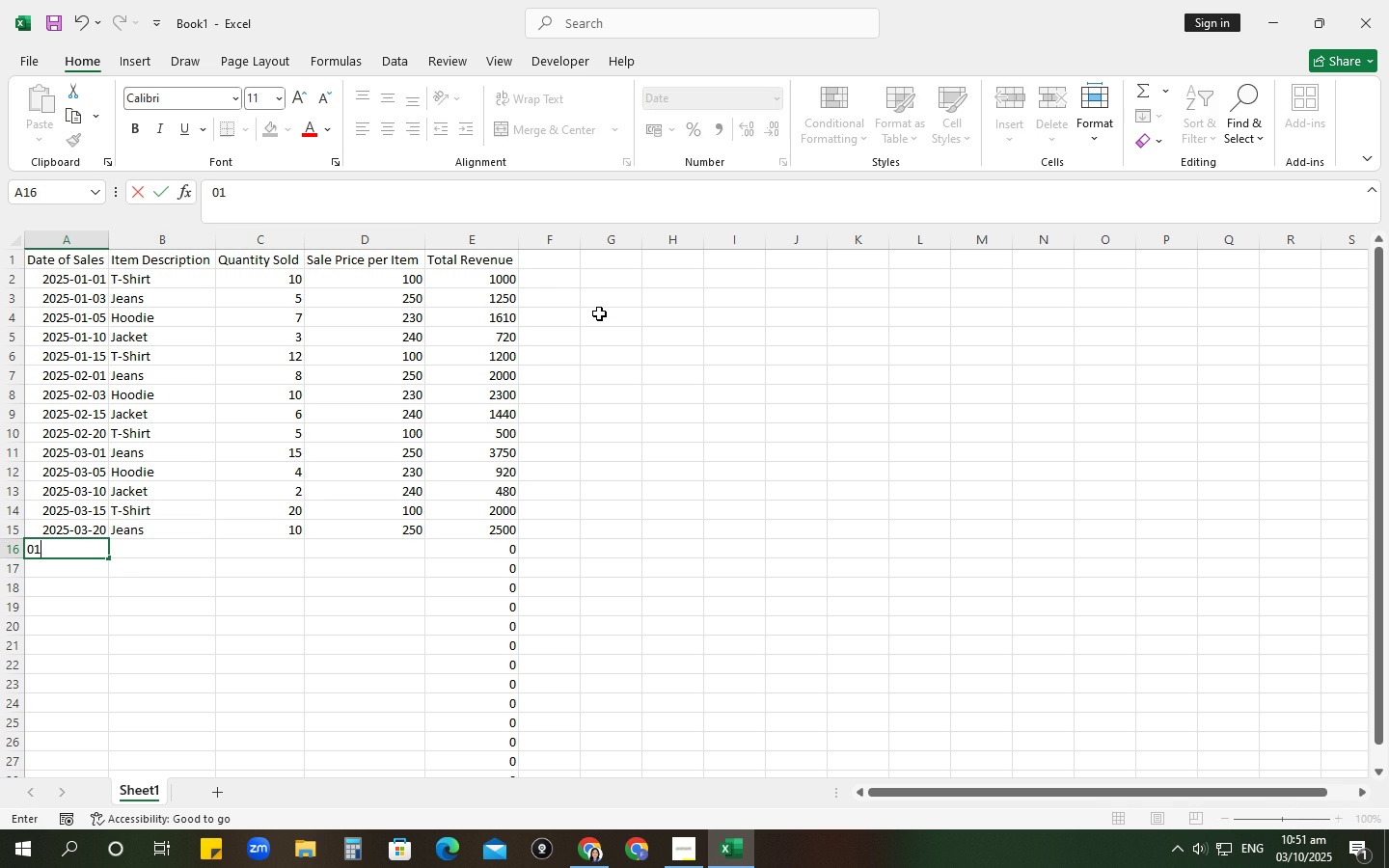 
key(Numpad1)
 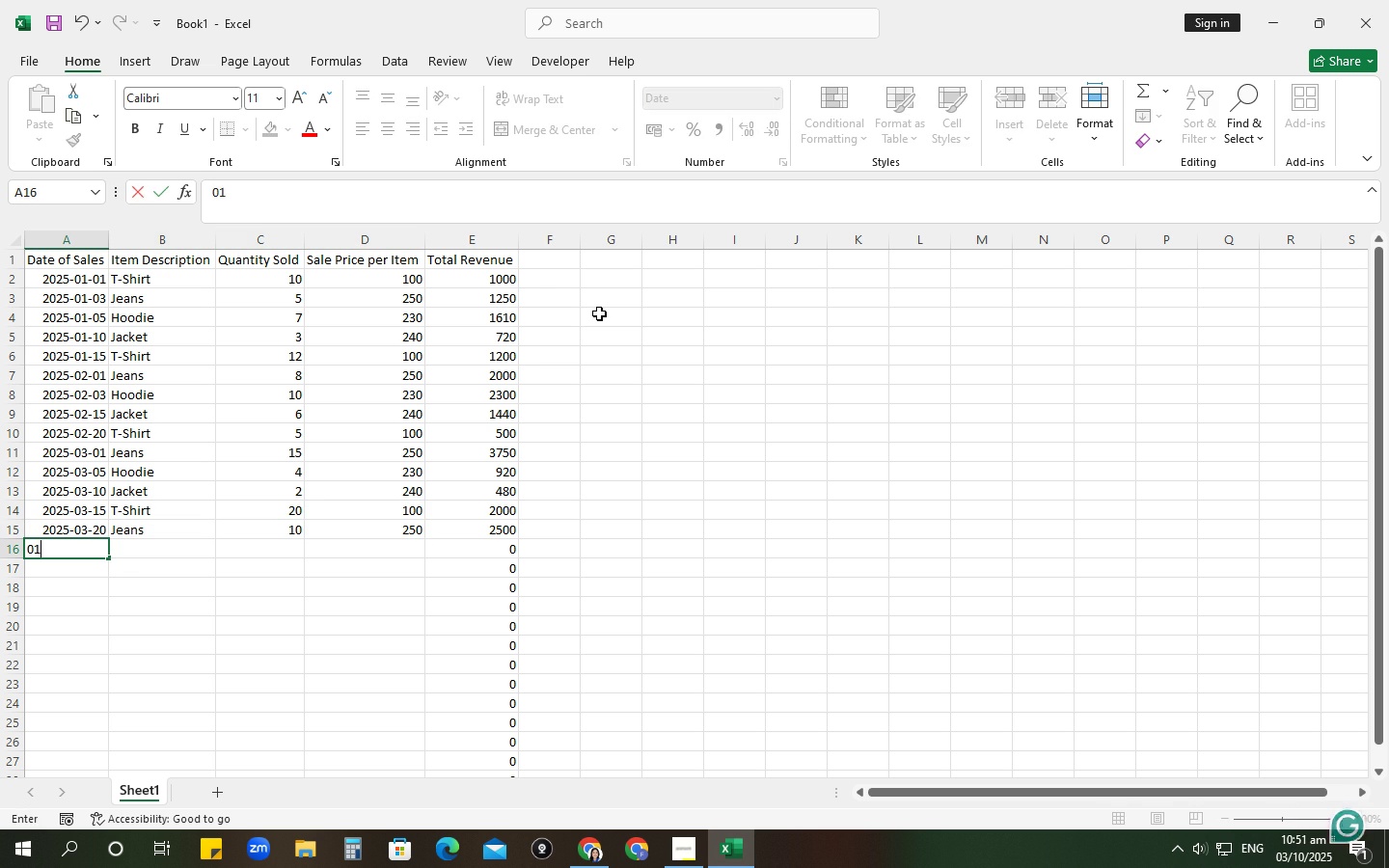 
key(NumpadSubtract)
 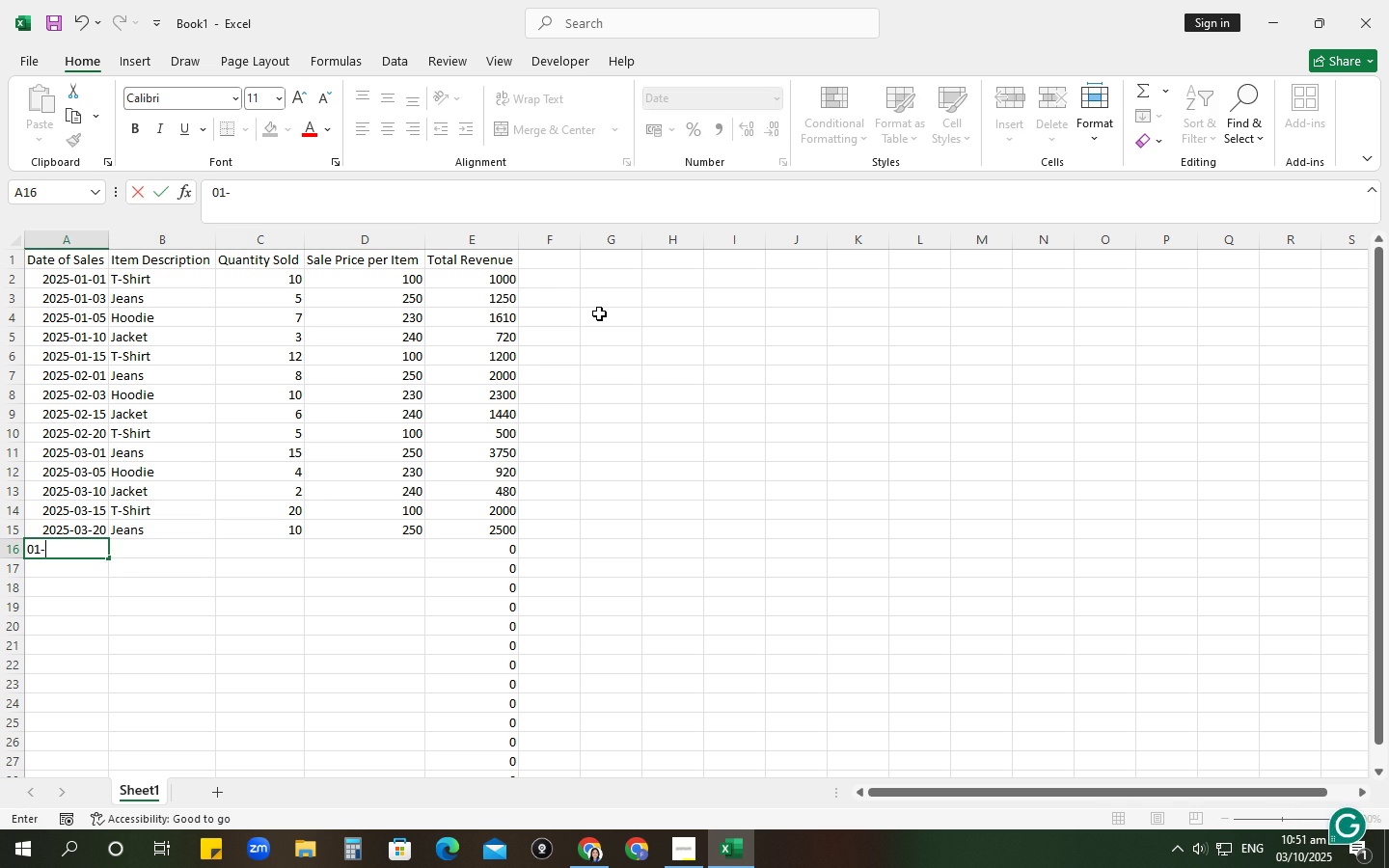 
key(Numpad0)
 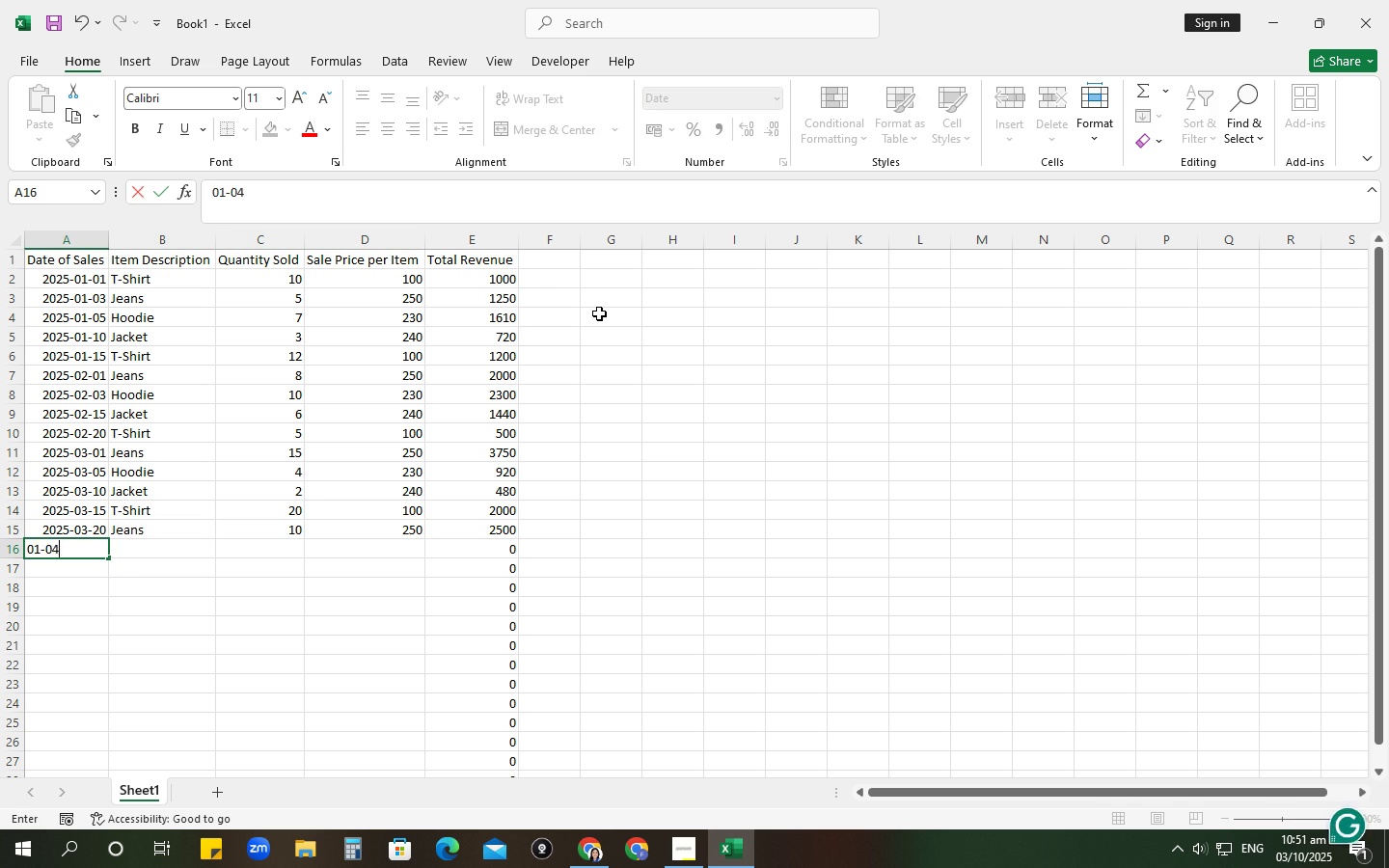 
key(Numpad4)
 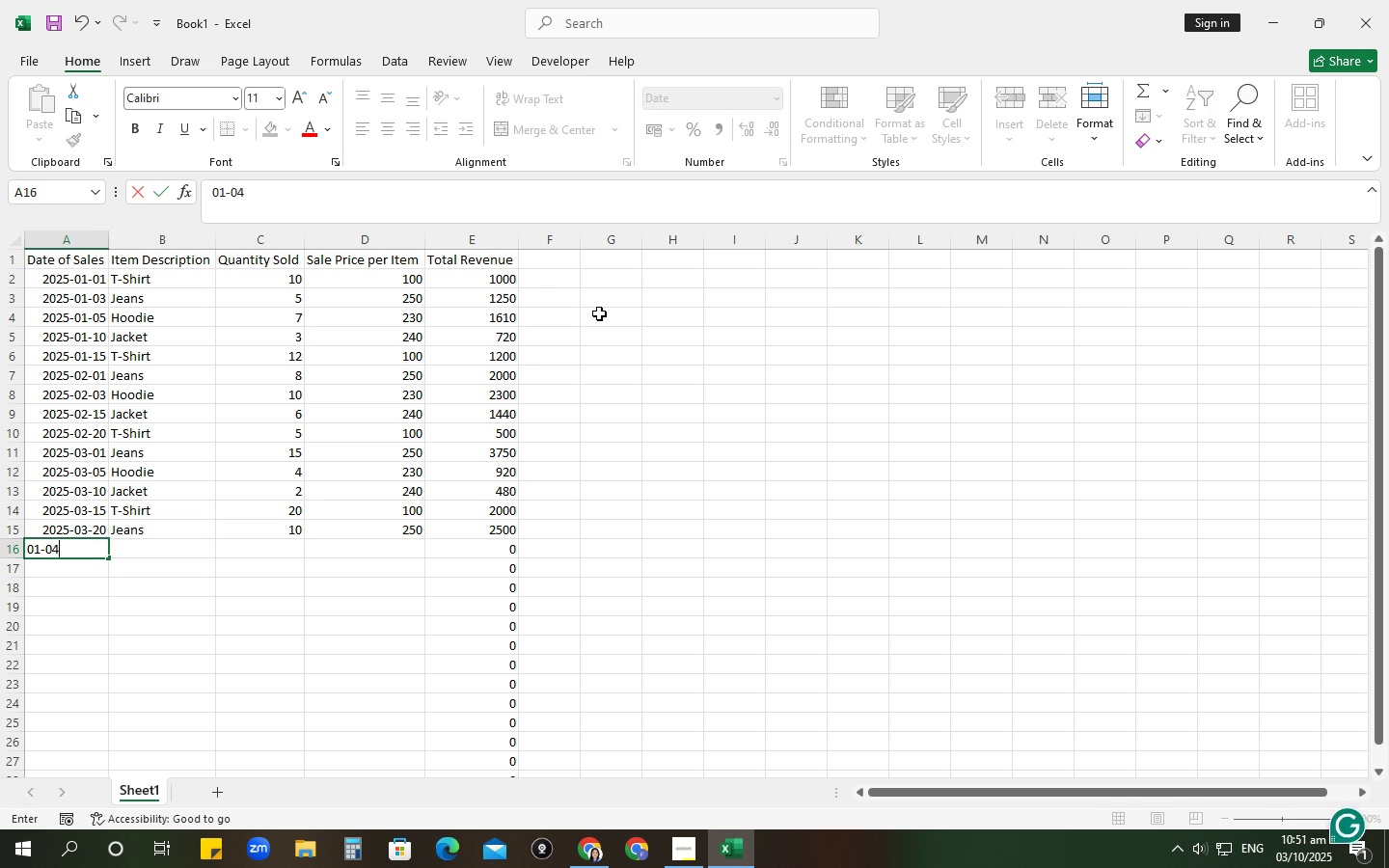 
key(Tab)
 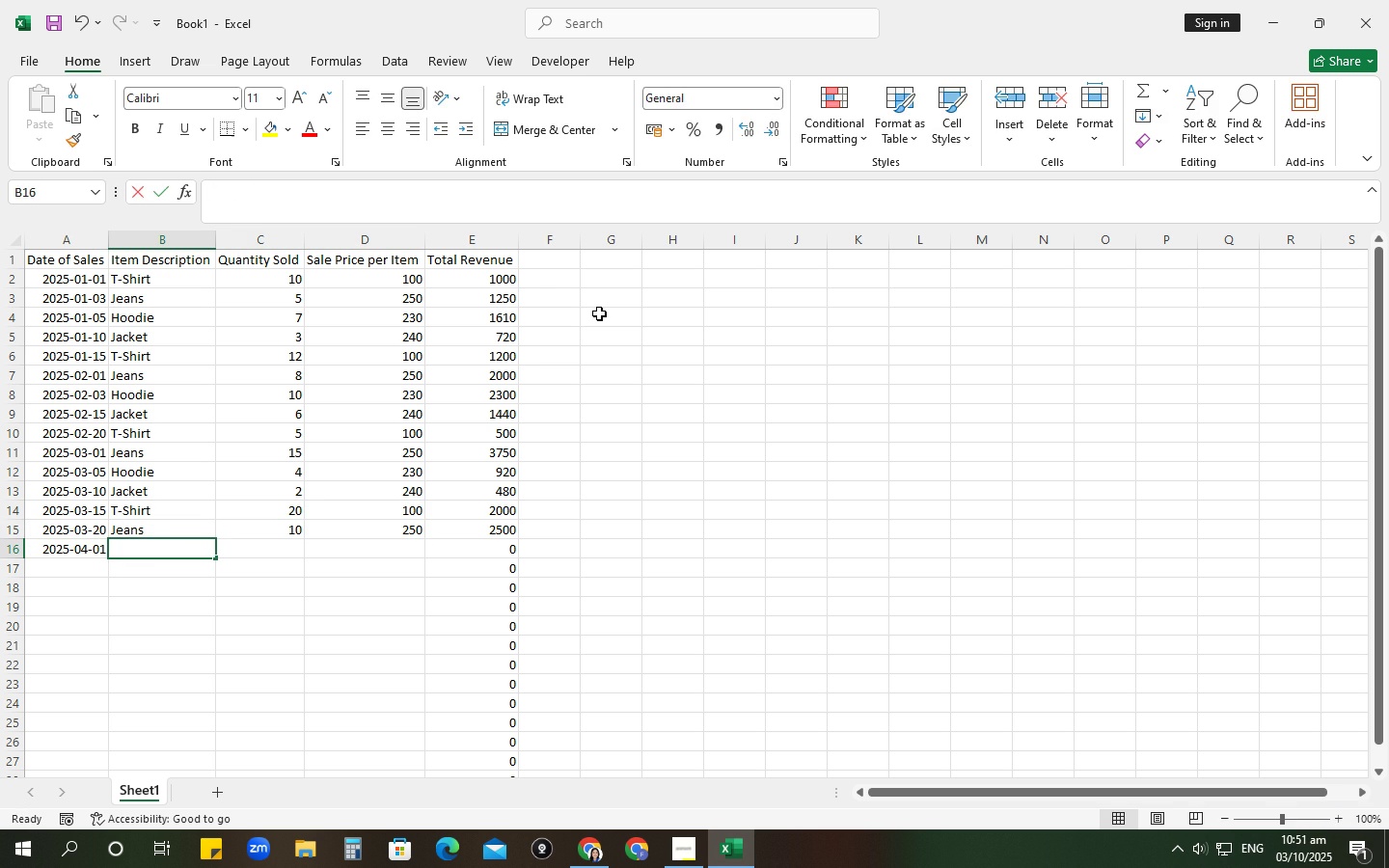 
key(Shift+ShiftRight)
 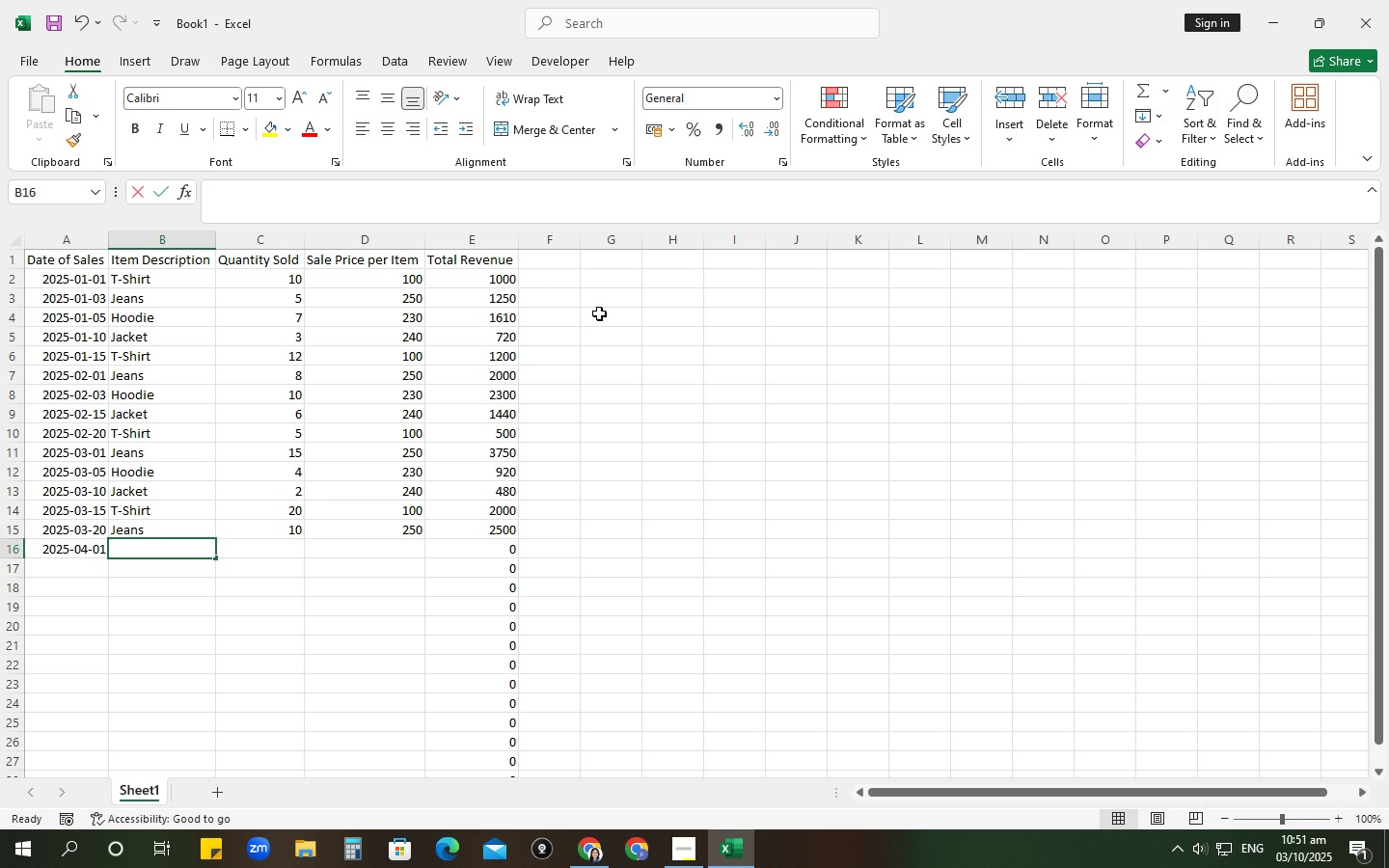 
key(Shift+H)
 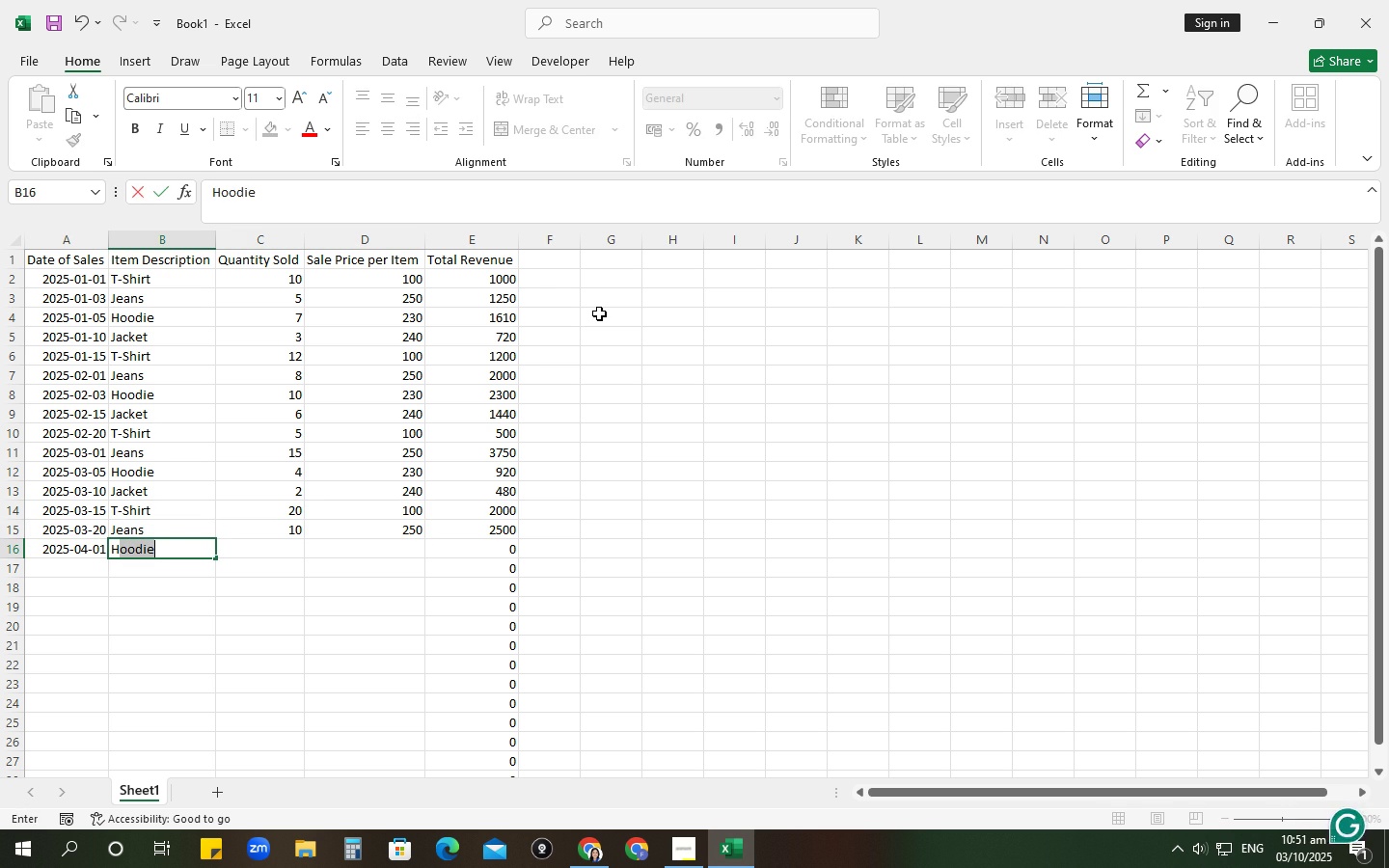 
key(Tab)
 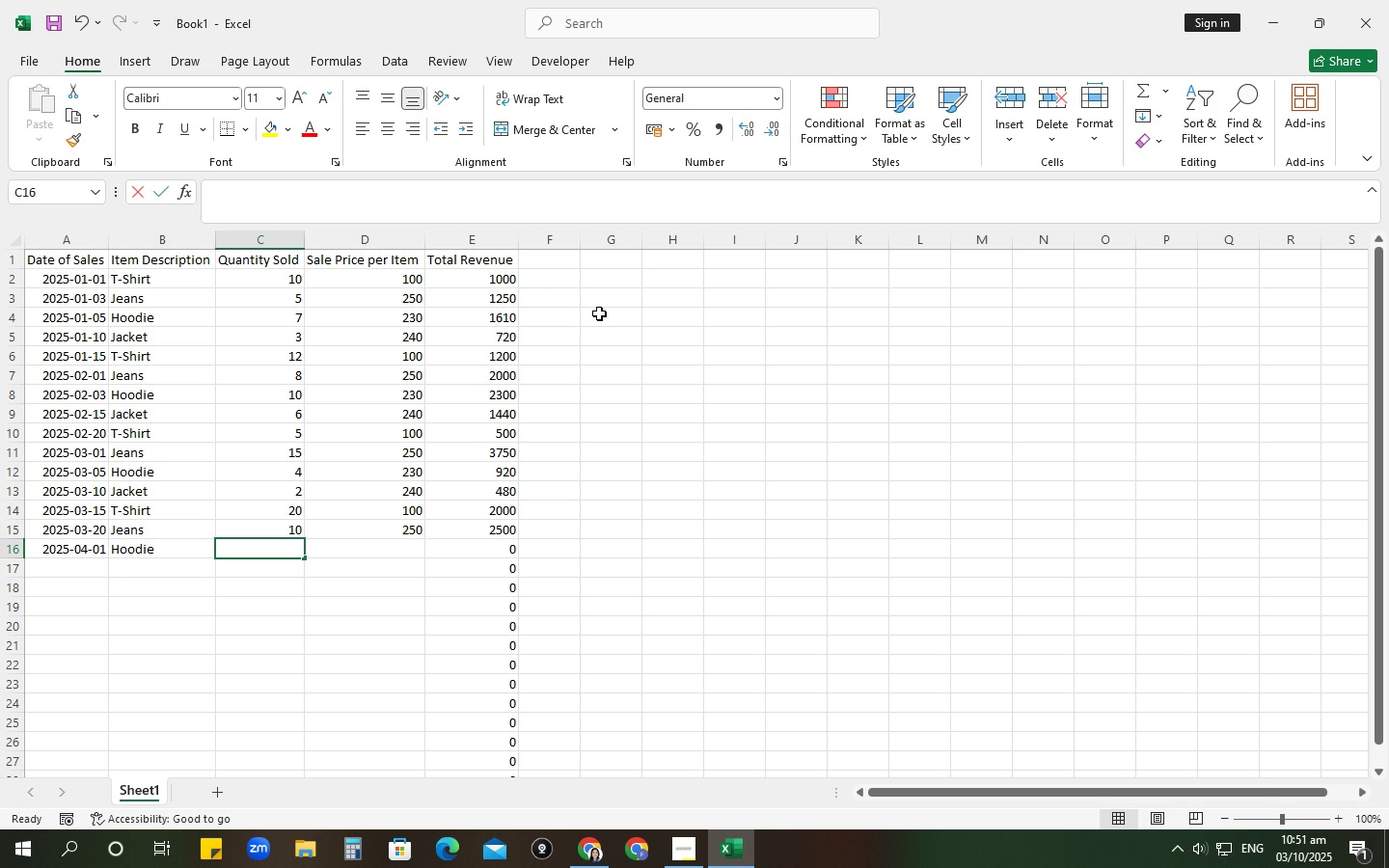 
key(Numpad8)
 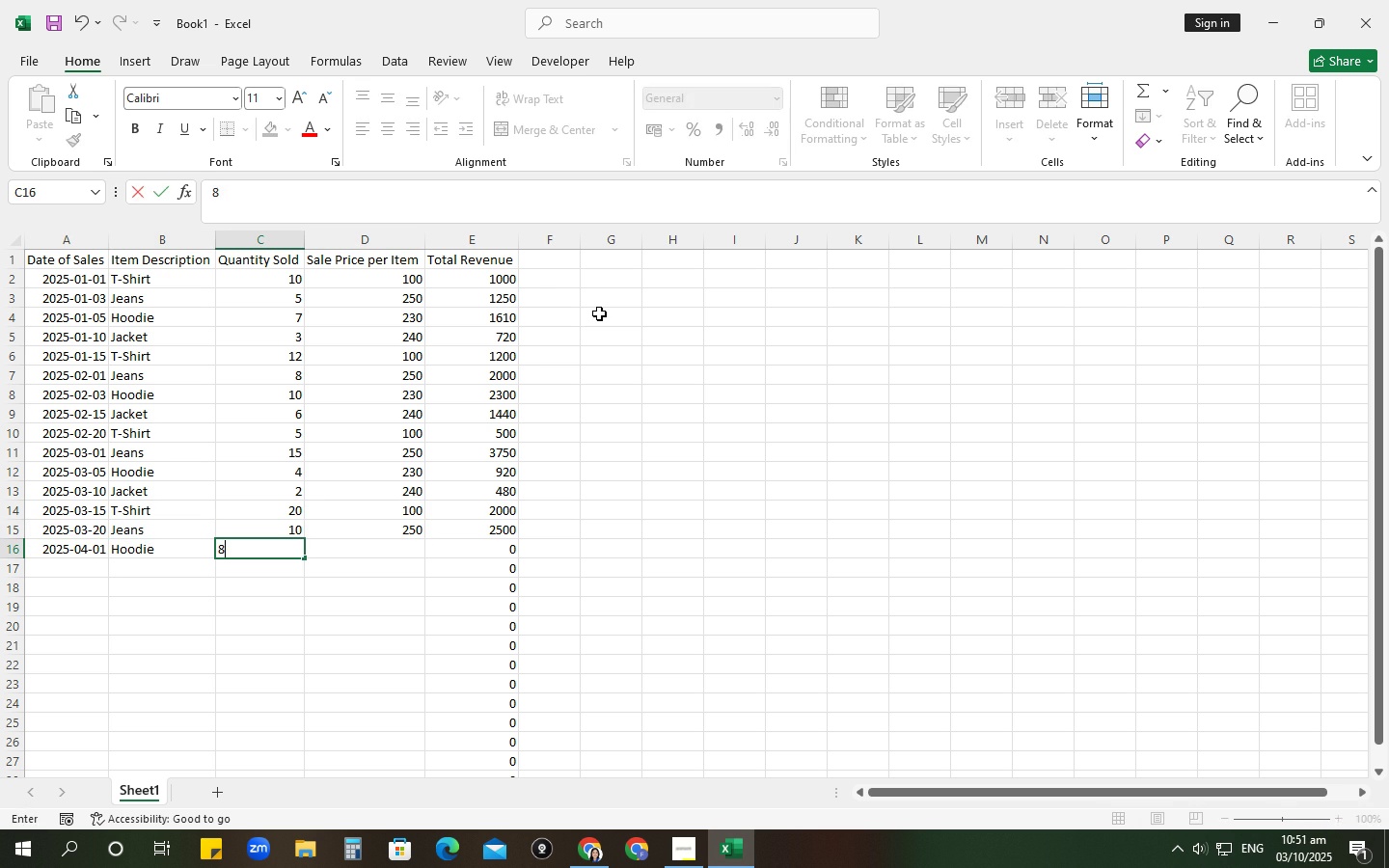 
key(Tab)
 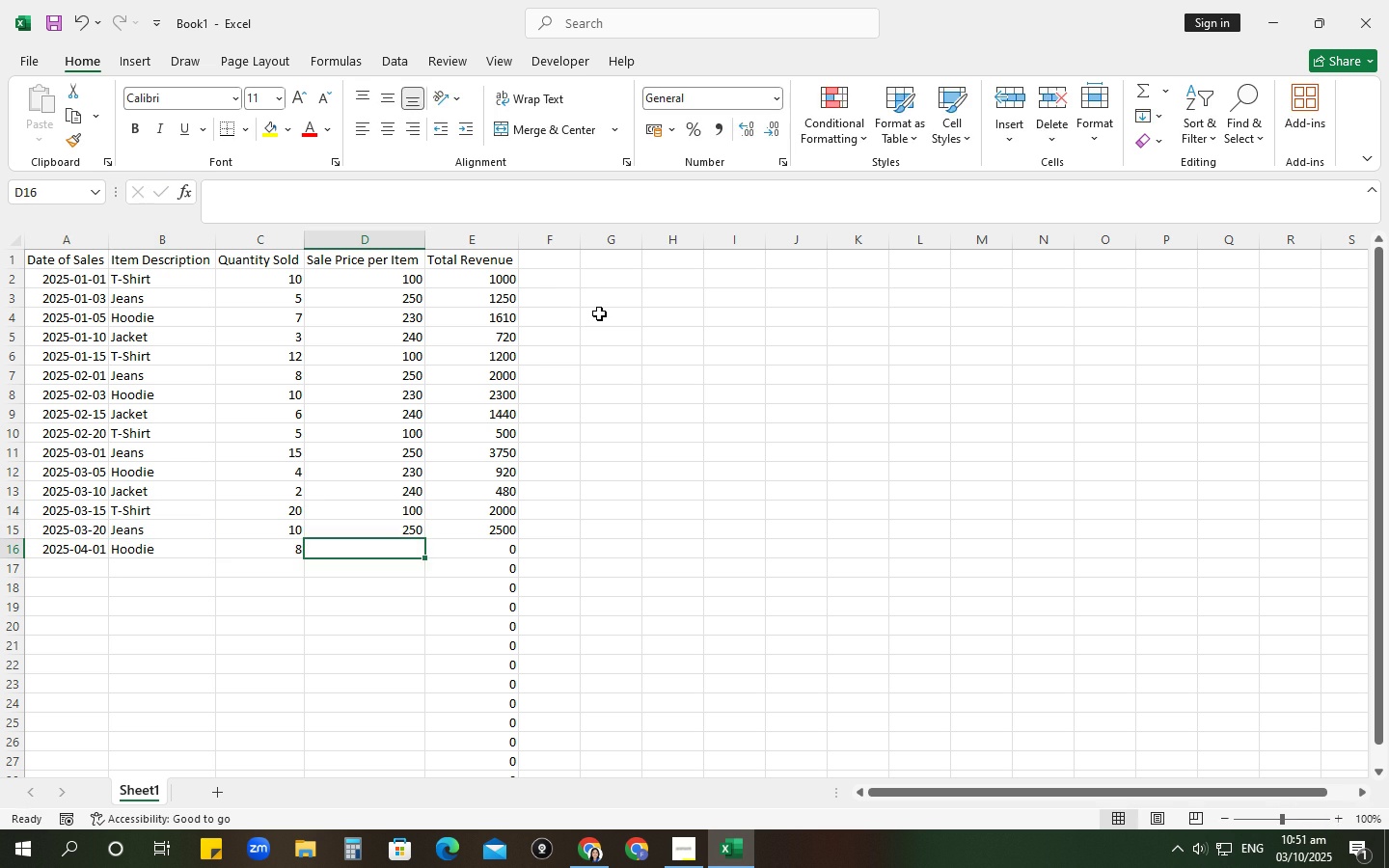 
key(Numpad2)
 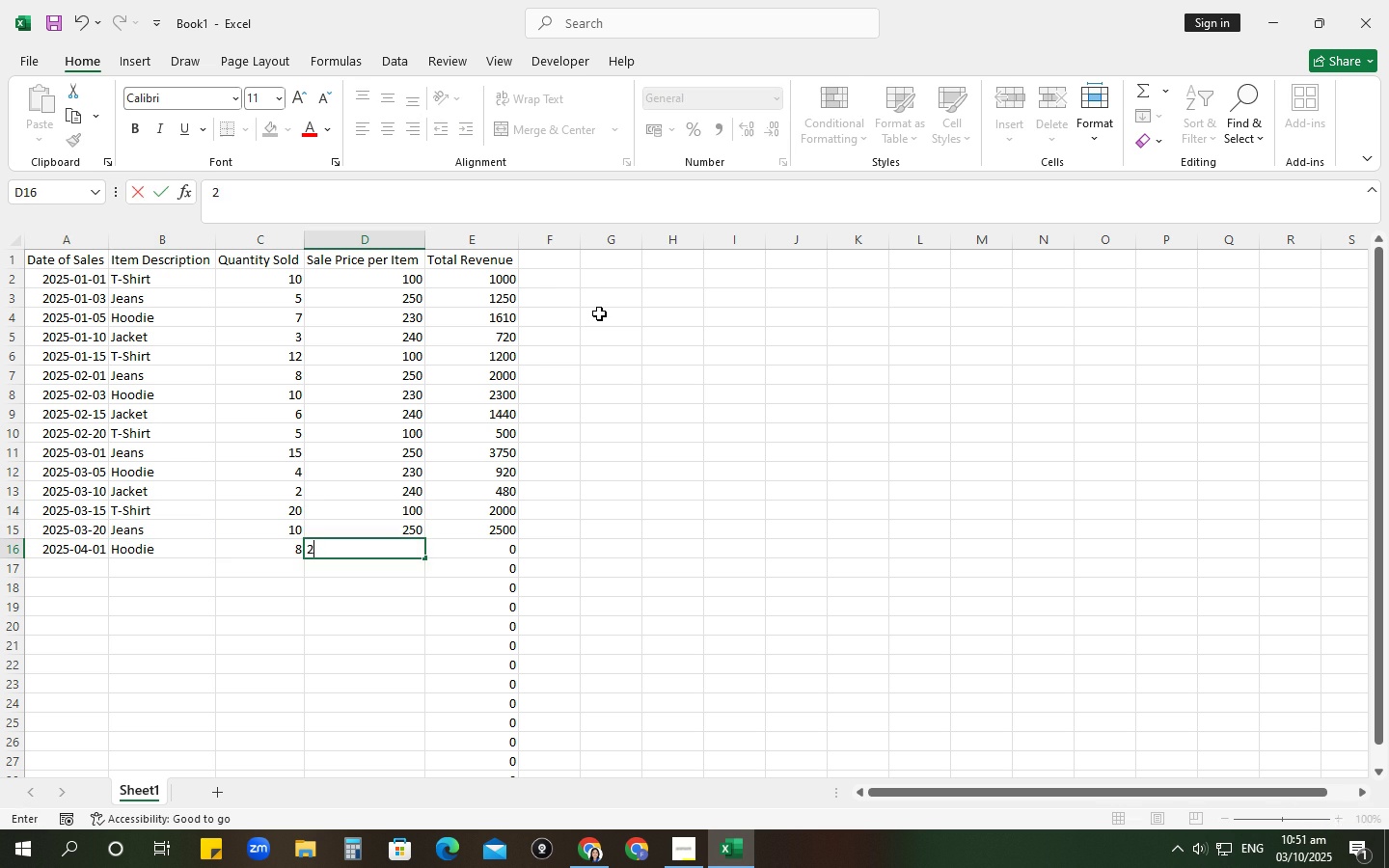 
key(Numpad3)
 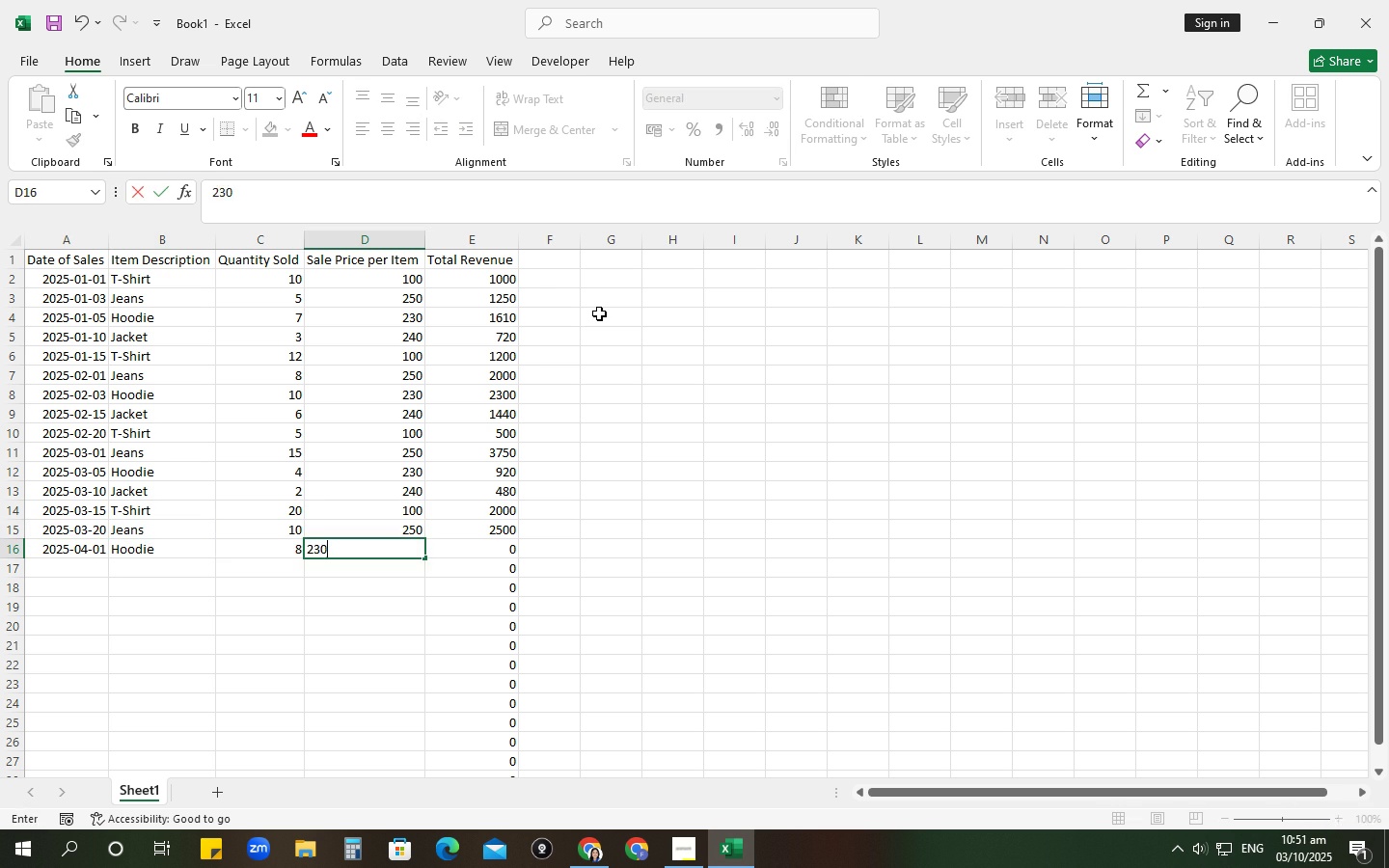 
key(Numpad0)
 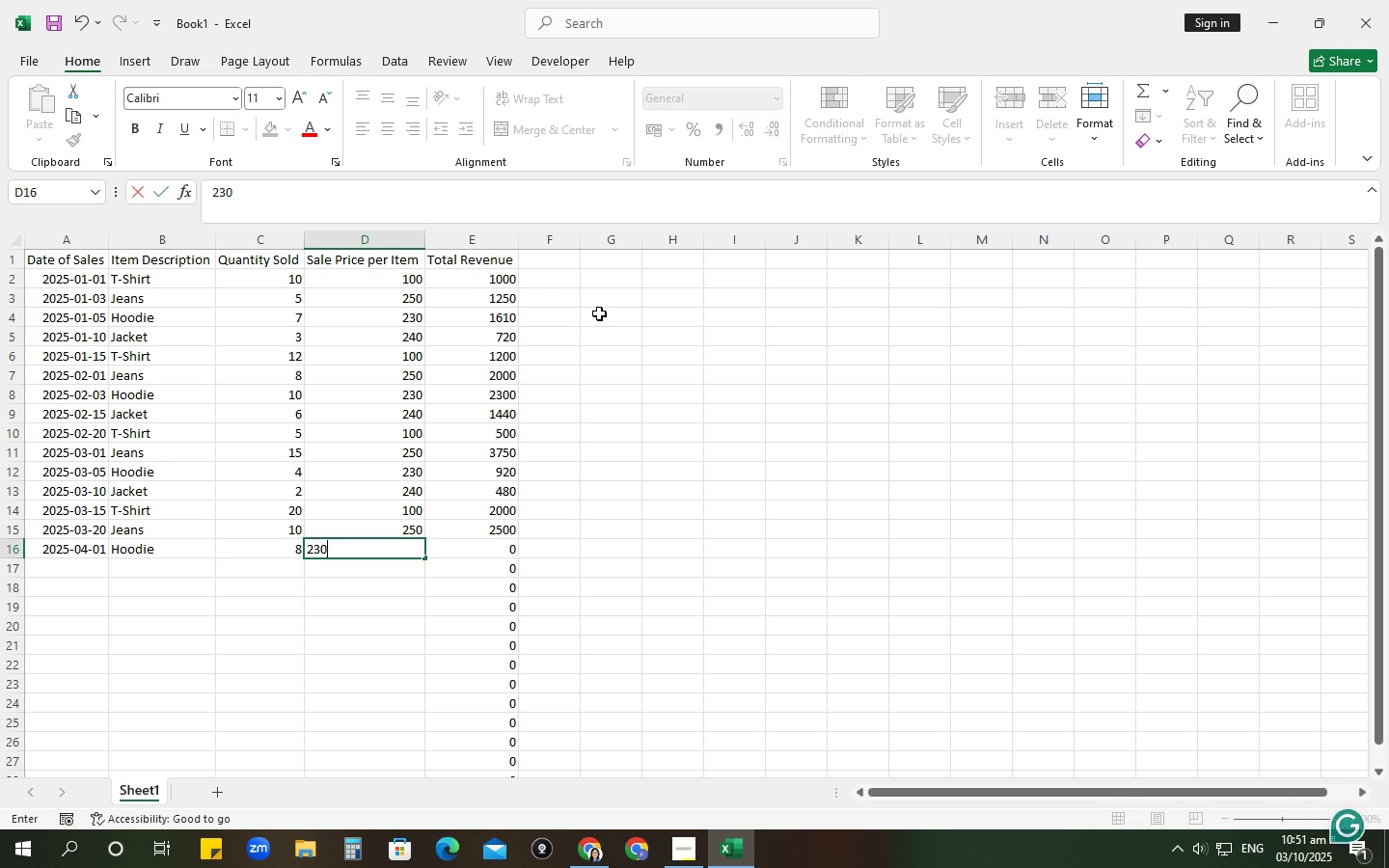 
key(NumpadEnter)
 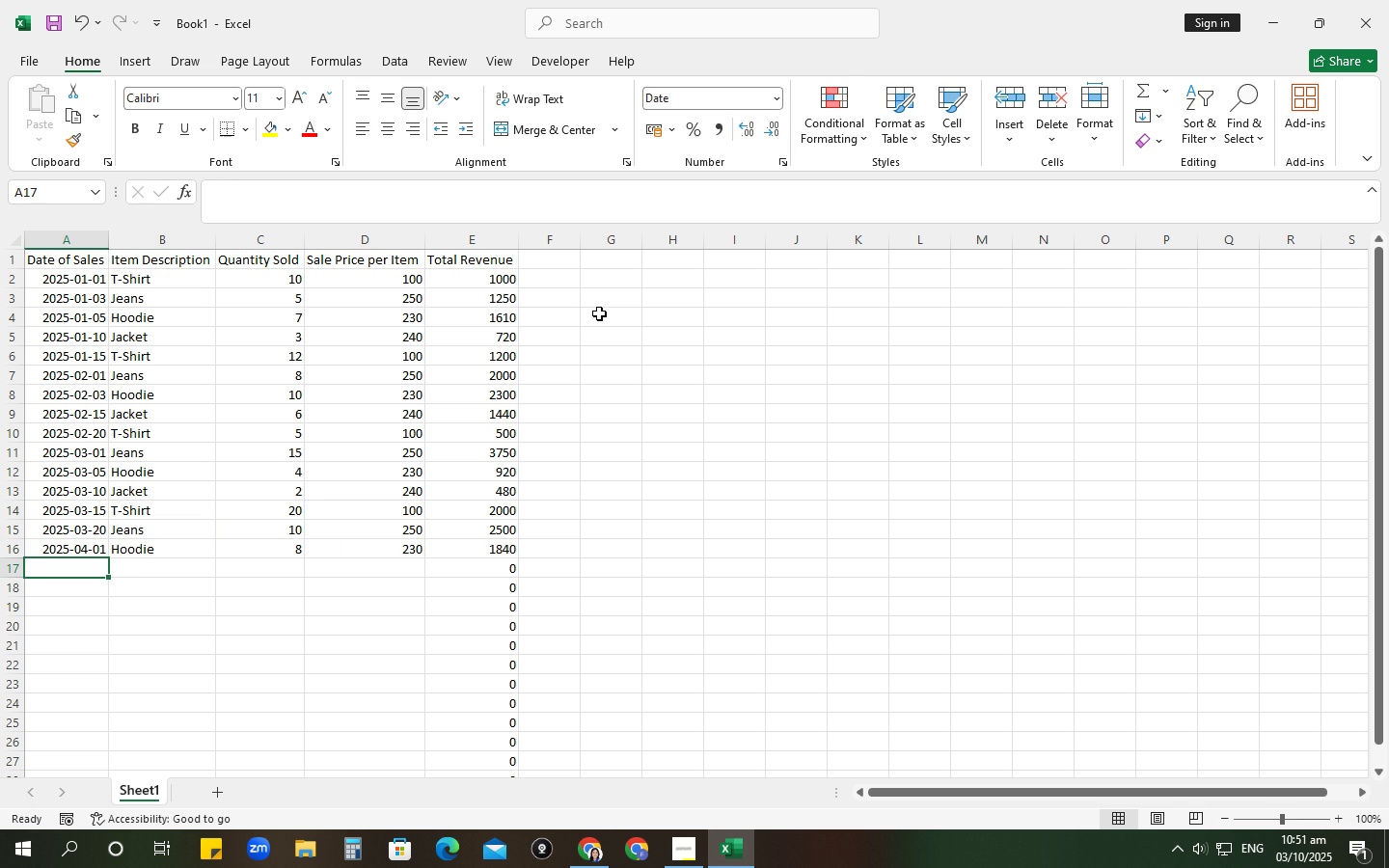 
type(05-04)
key(Tab)
type(Jac)
key(Tab)
type(5)
key(Tab)
type(240)
key(NumpadEnter)
 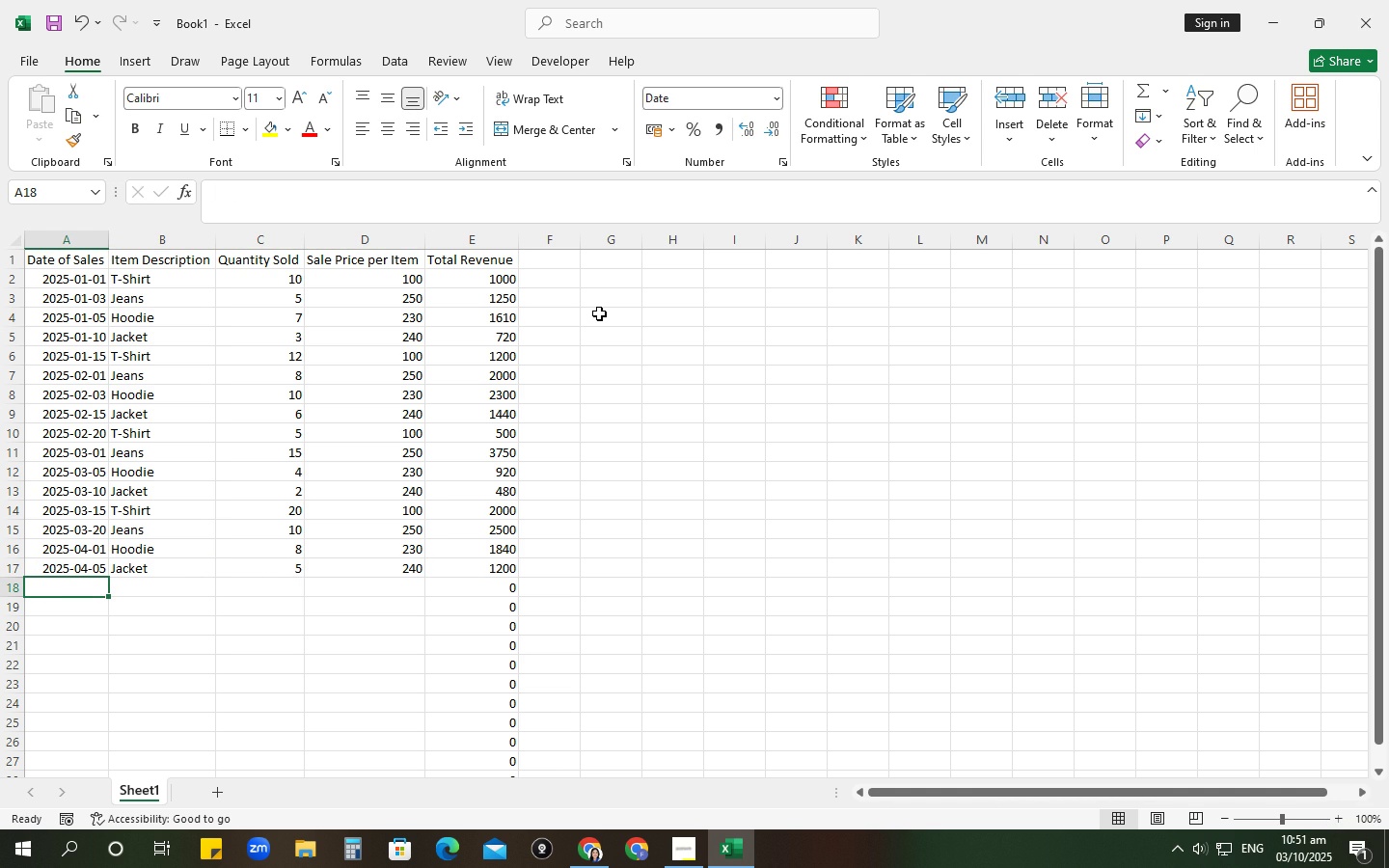 
key(Numpad1)
 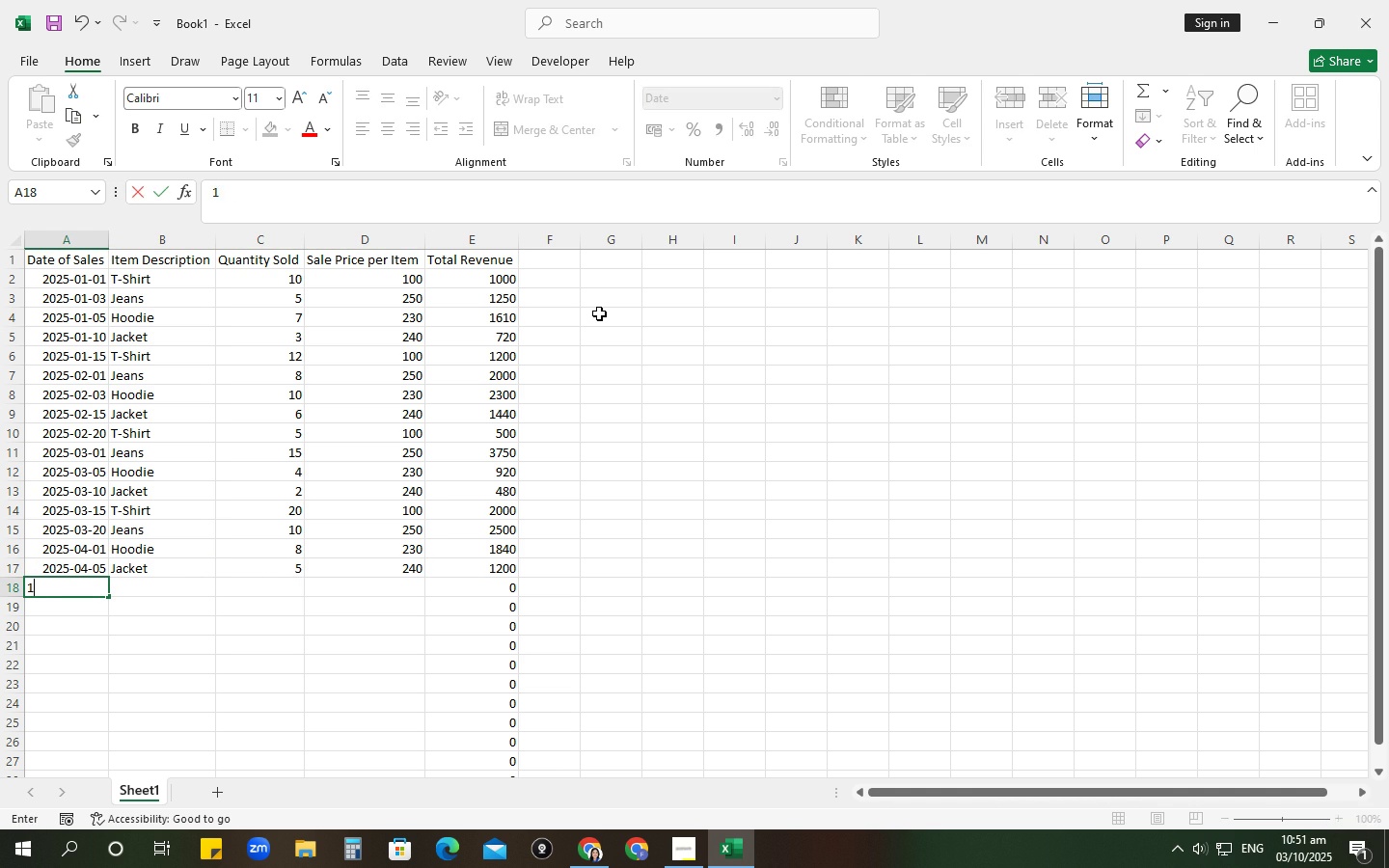 
key(Numpad0)
 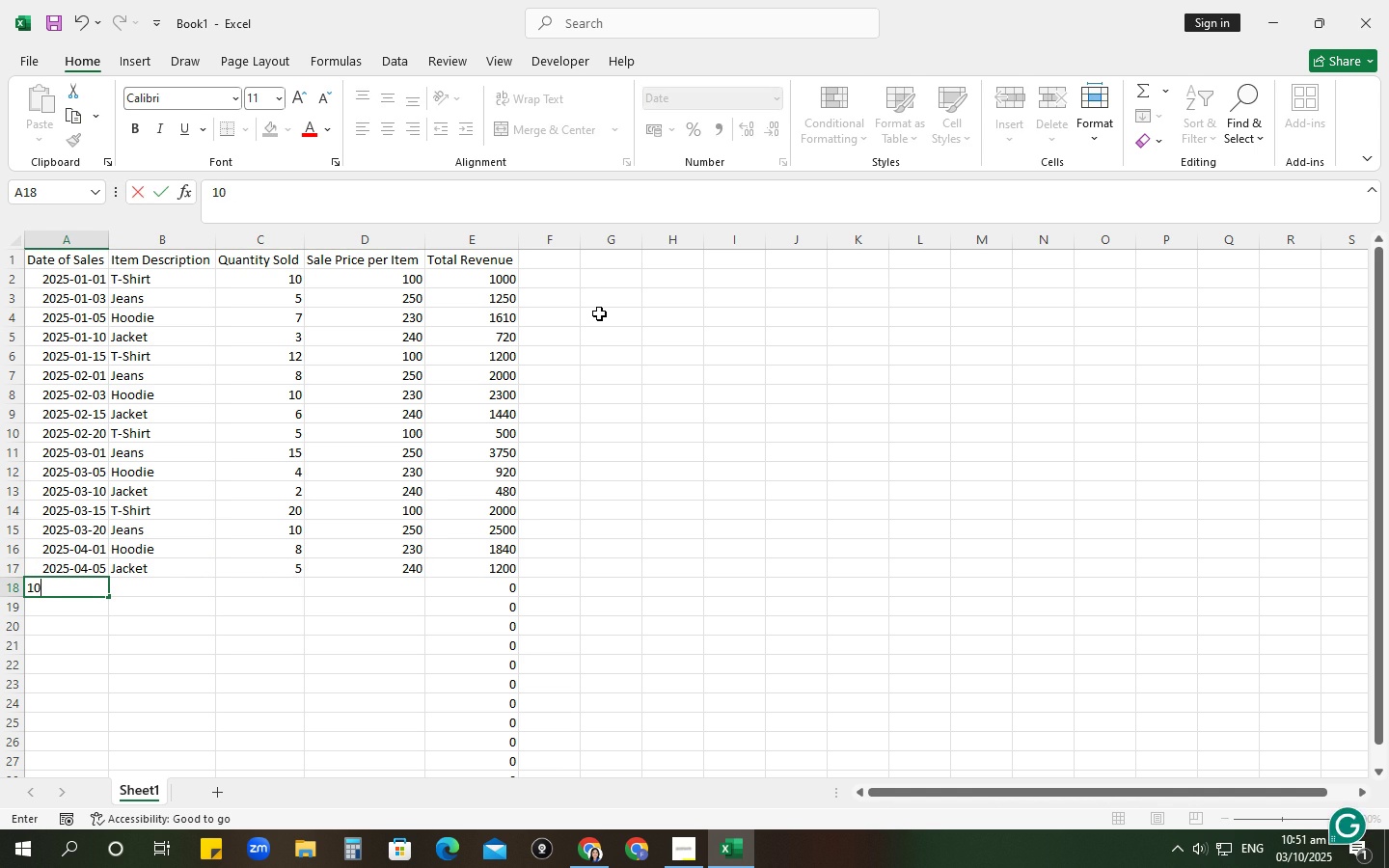 
key(NumpadSubtract)
 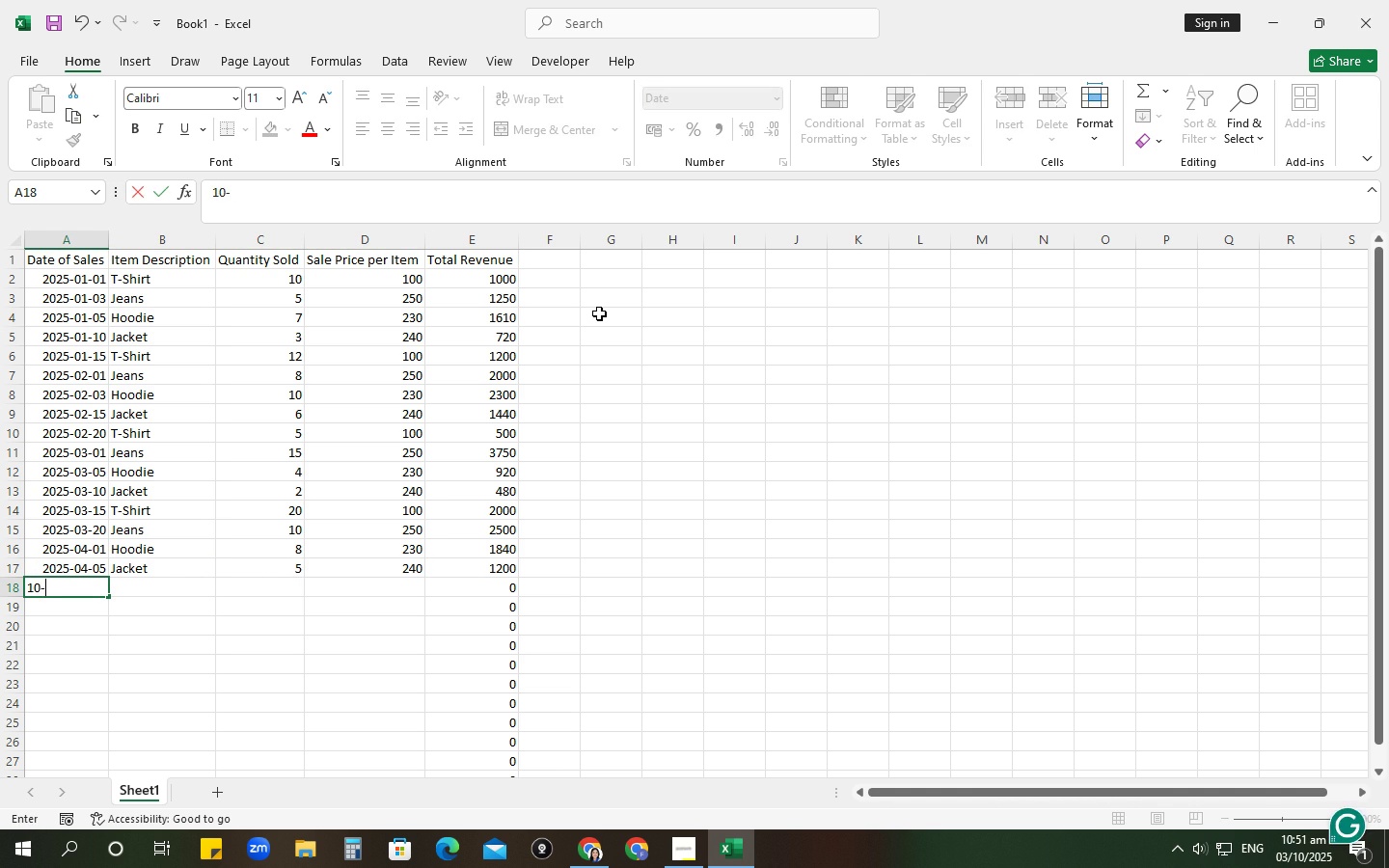 
key(Numpad0)
 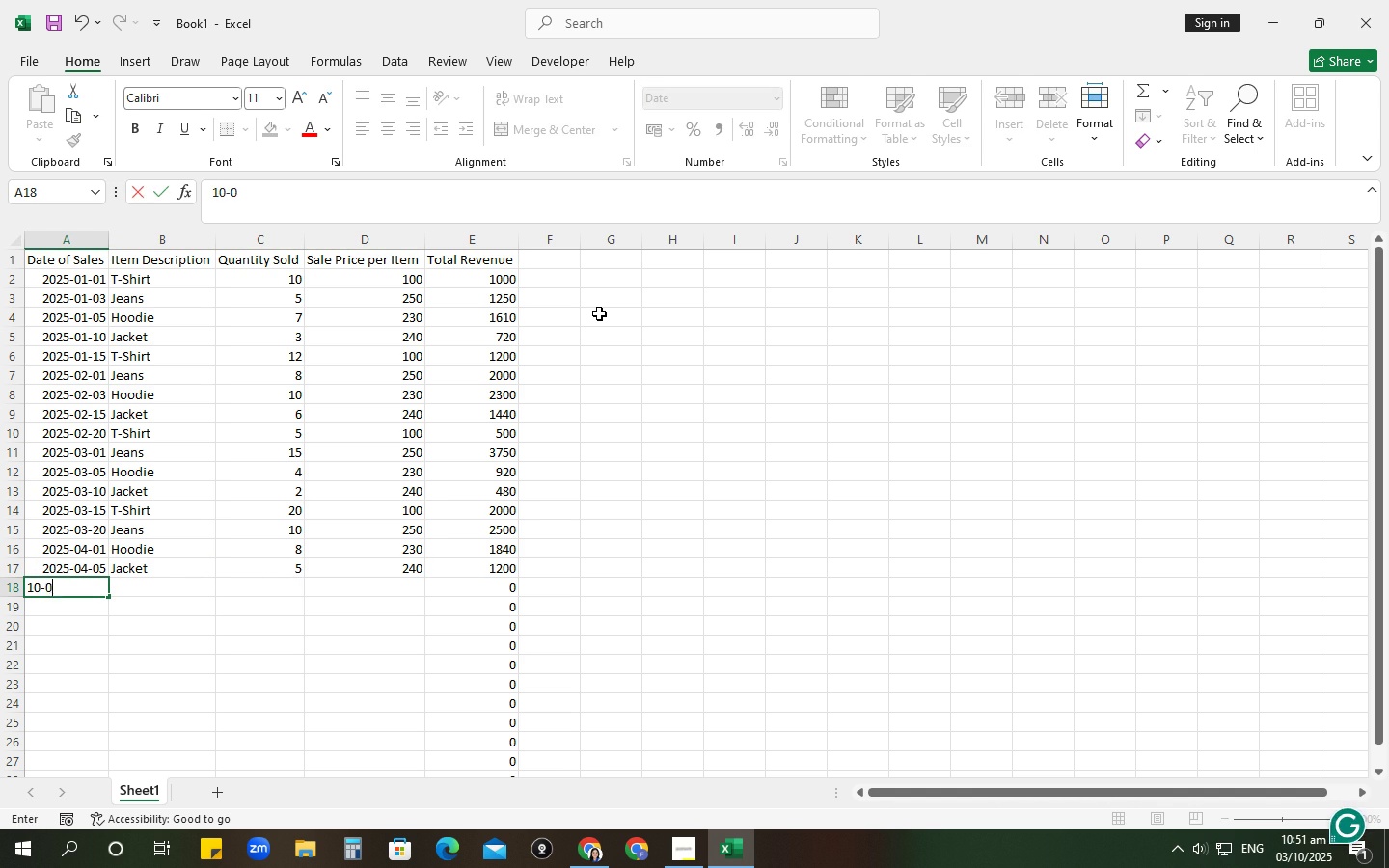 
key(Numpad4)
 